 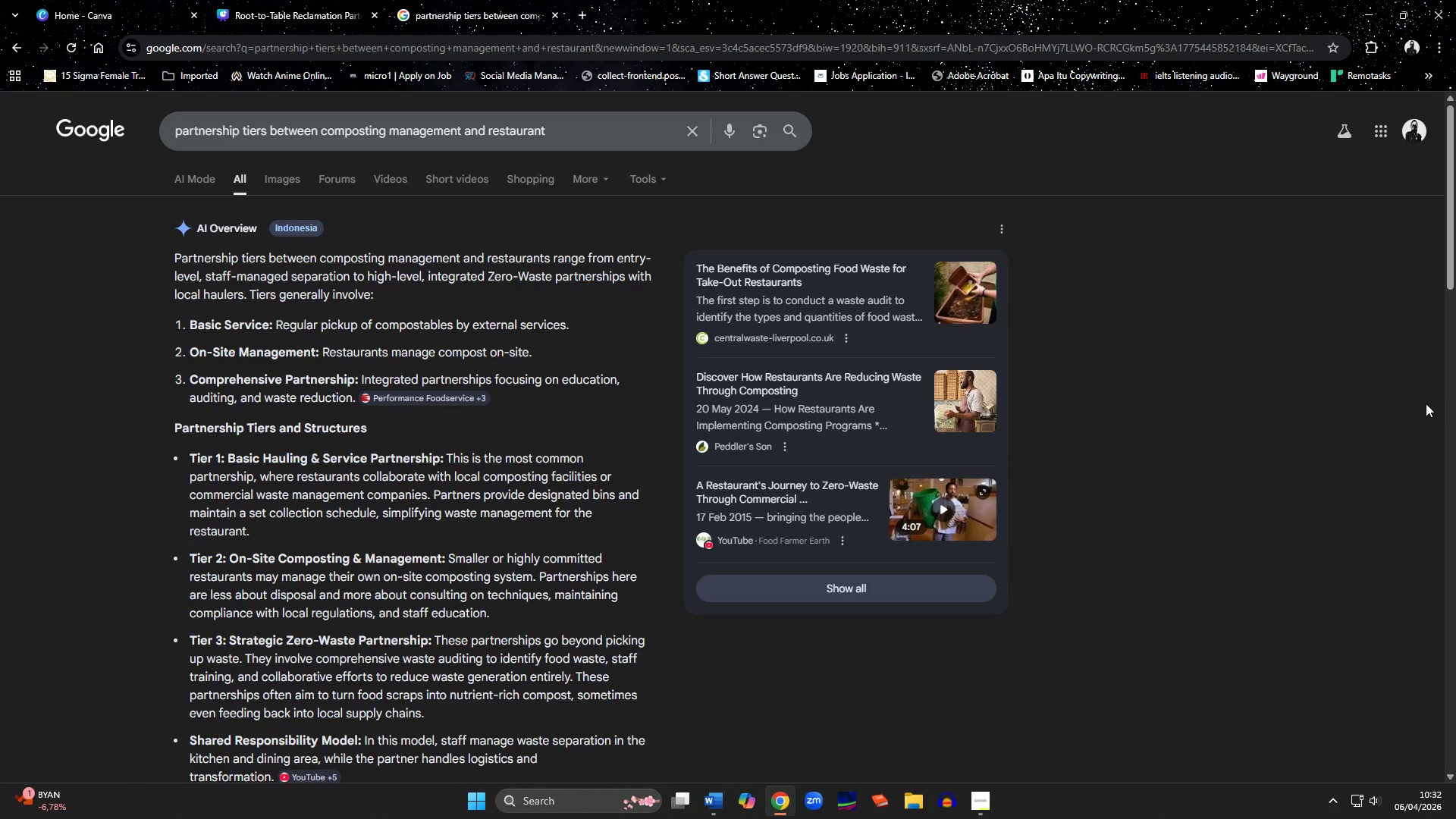 
scroll: coordinate [487, 530], scroll_direction: down, amount: 3.0
 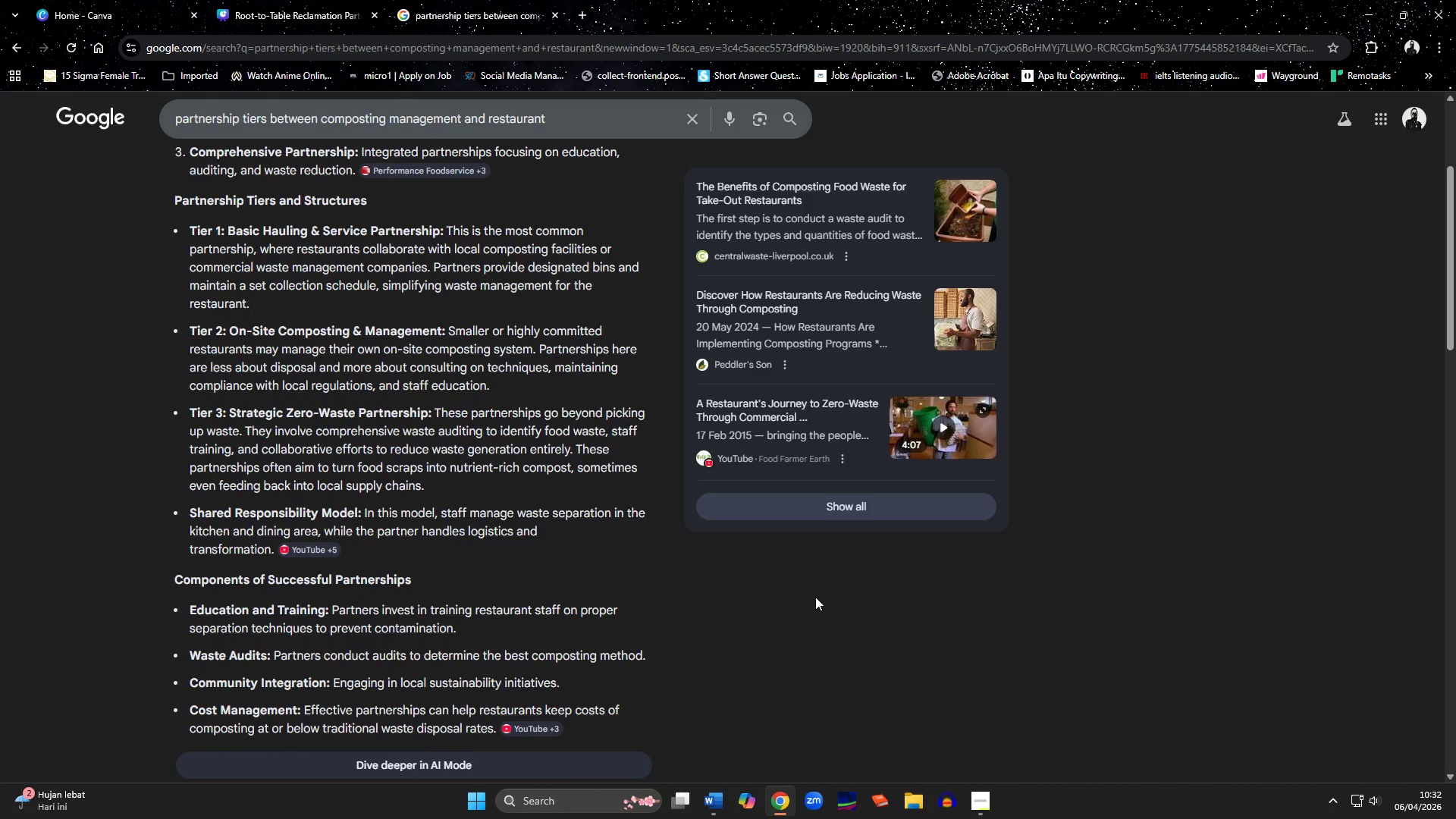 
wait(12.82)
 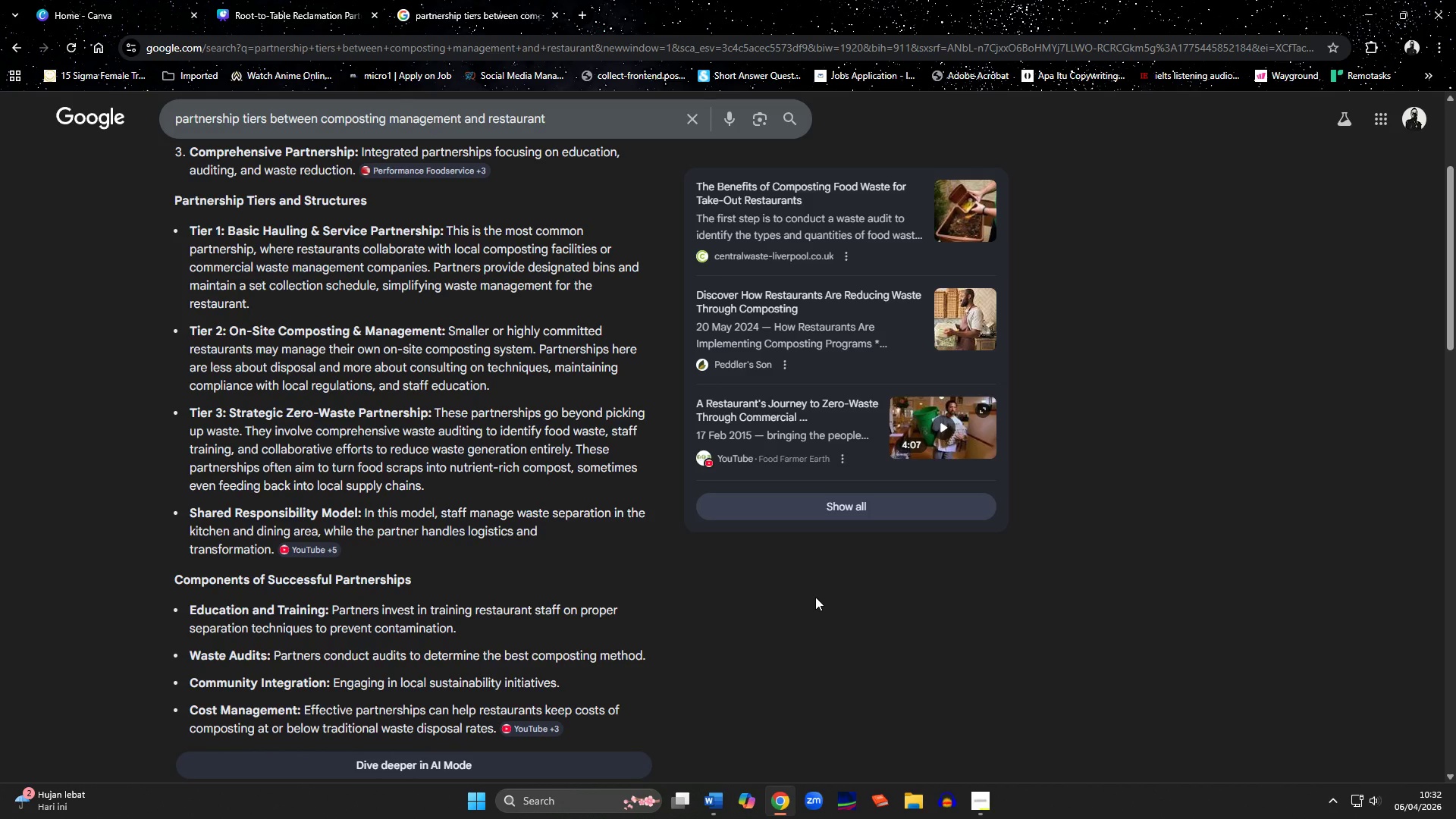 
scroll: coordinate [497, 375], scroll_direction: up, amount: 1.0
 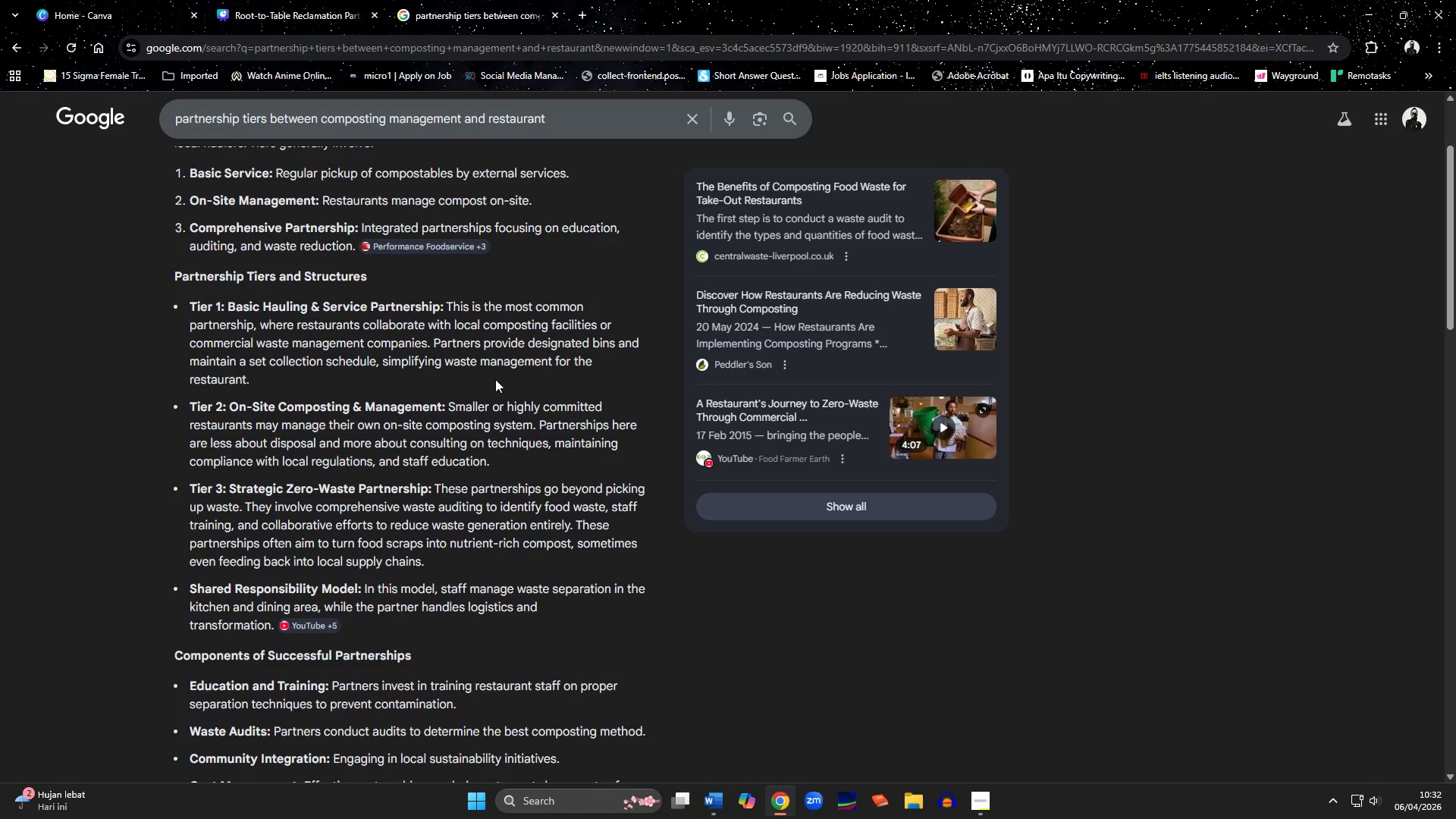 
scroll: coordinate [494, 380], scroll_direction: down, amount: 4.0
 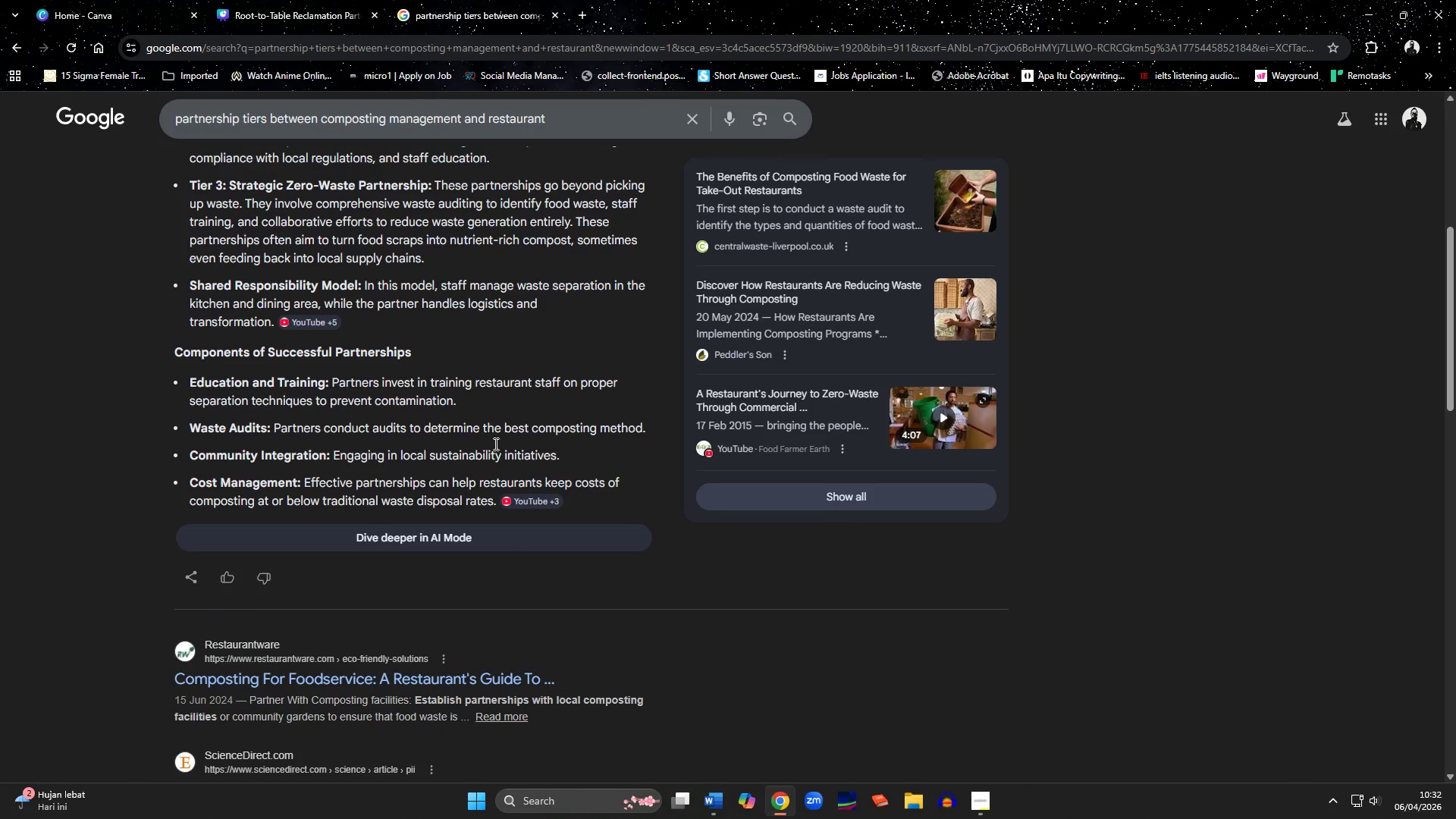 
scroll: coordinate [494, 461], scroll_direction: up, amount: 2.0
 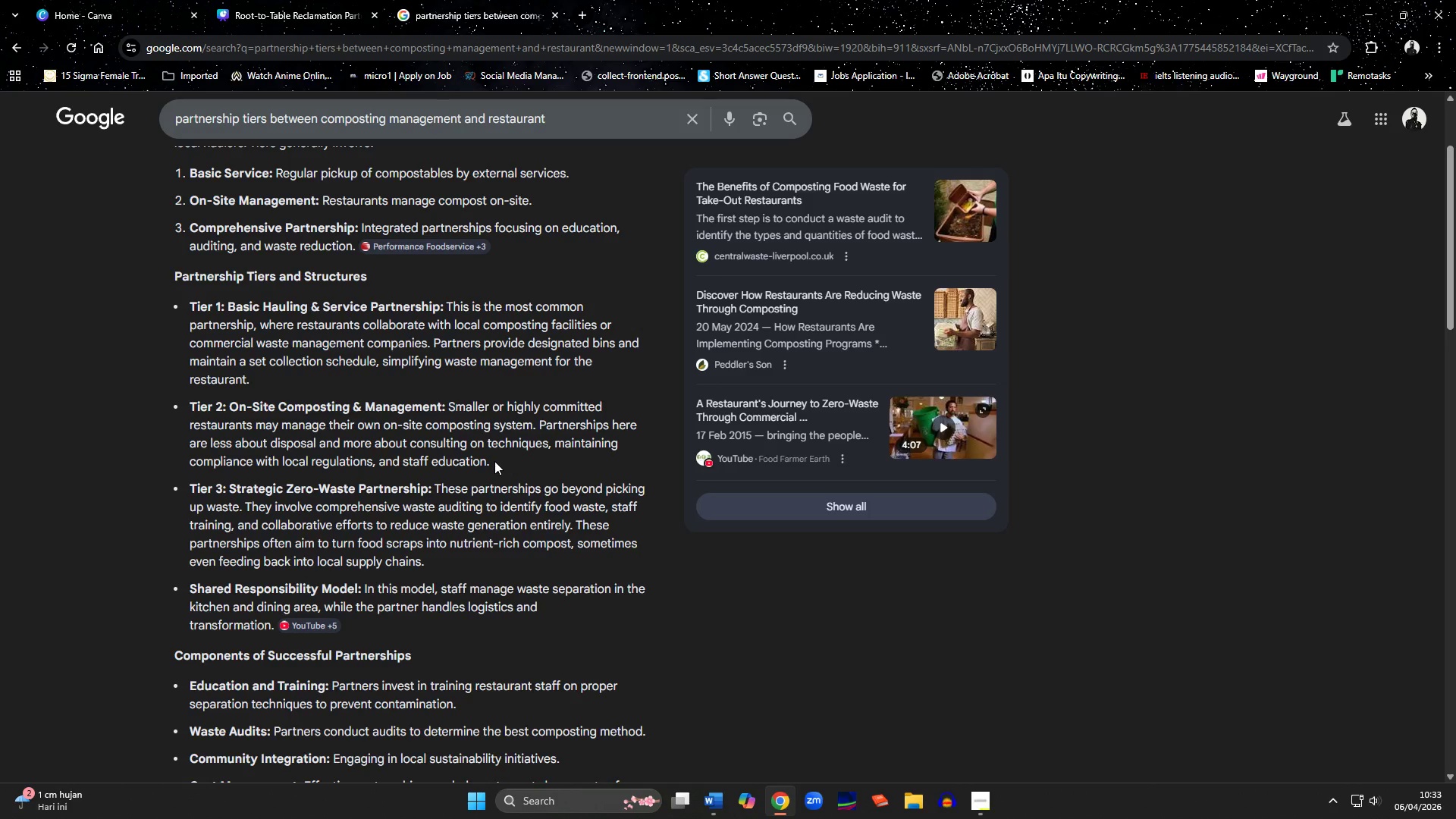 
wait(48.53)
 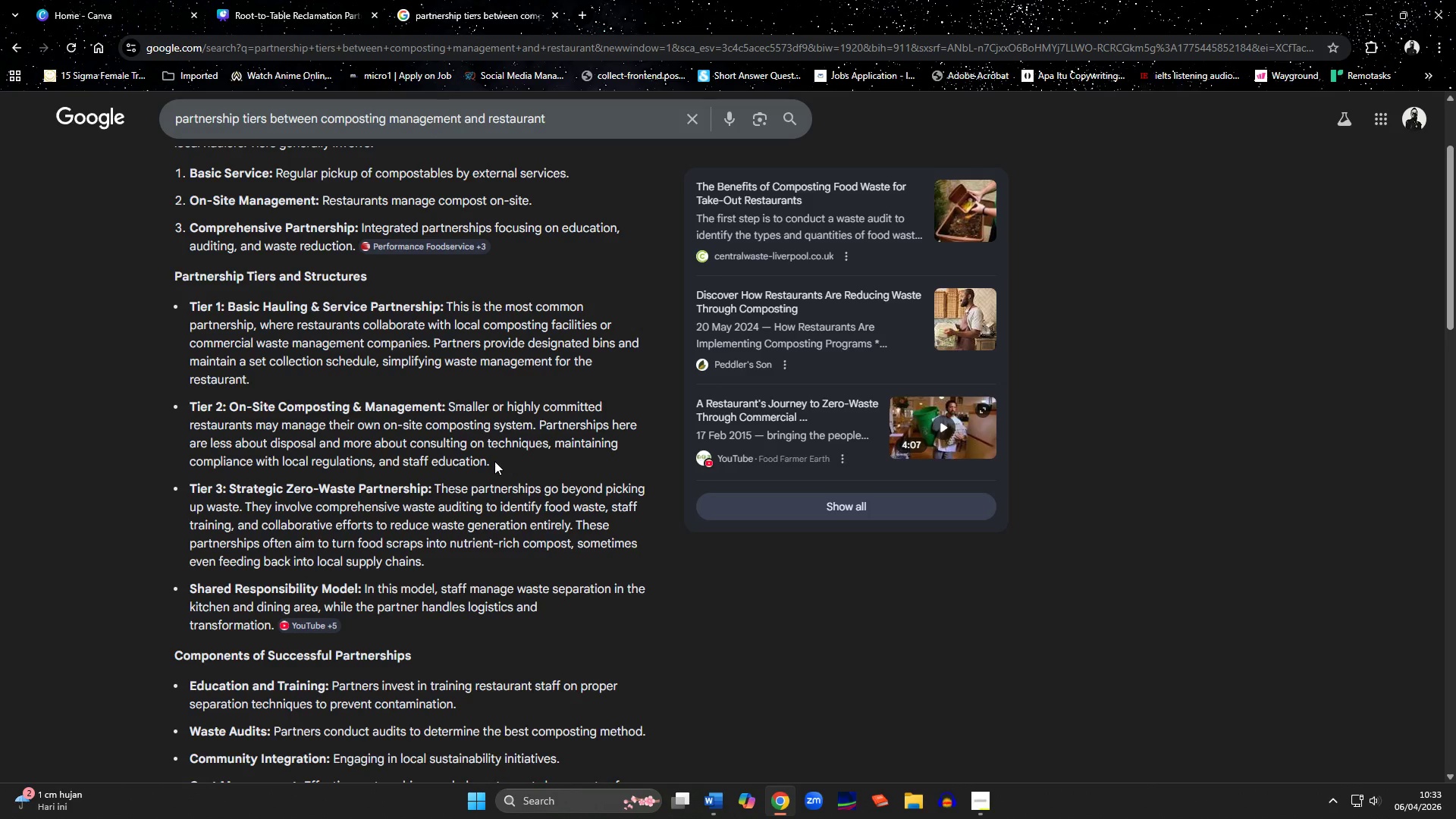 
scroll: coordinate [424, 415], scroll_direction: down, amount: 2.0
 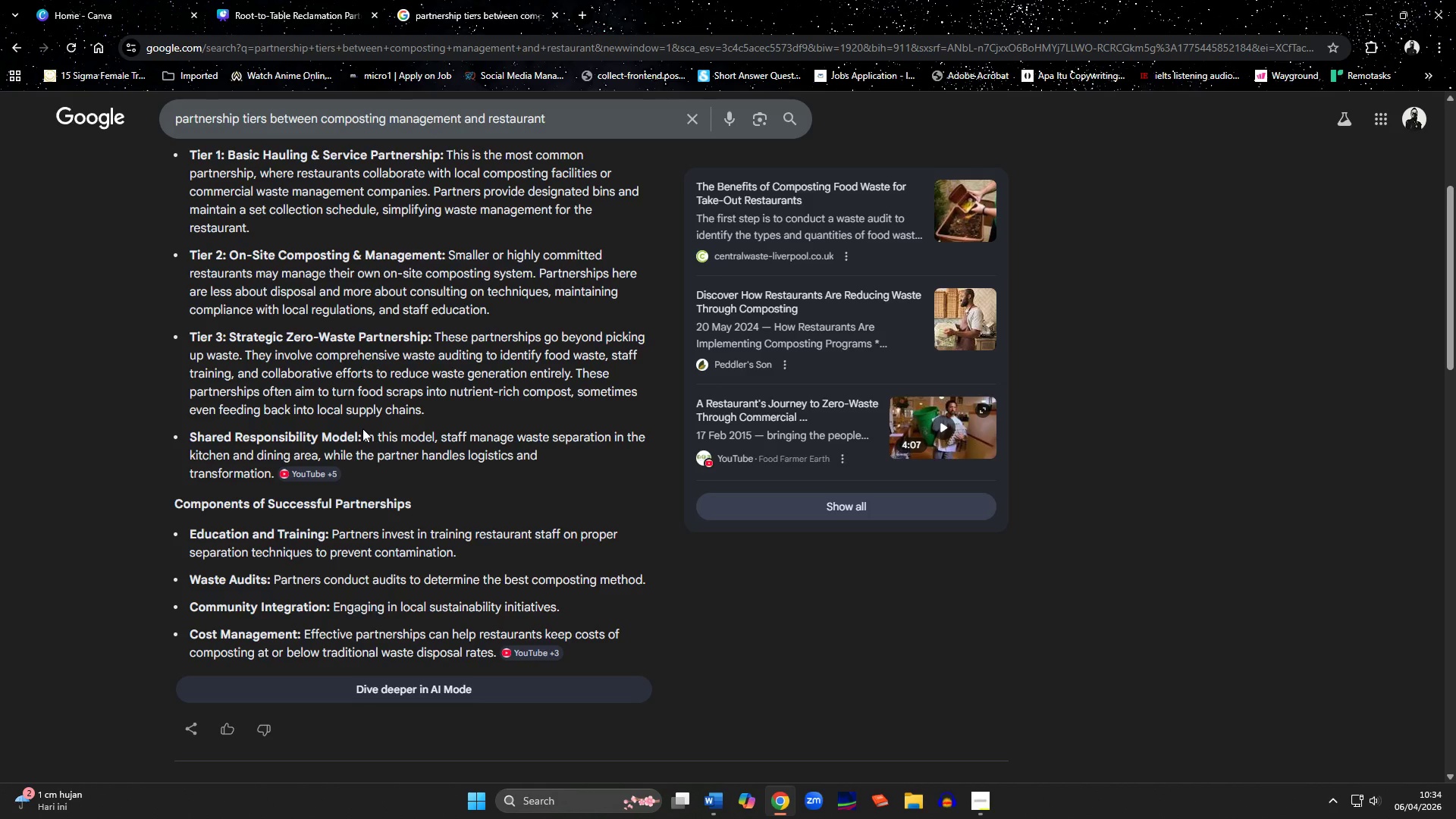 
wait(33.62)
 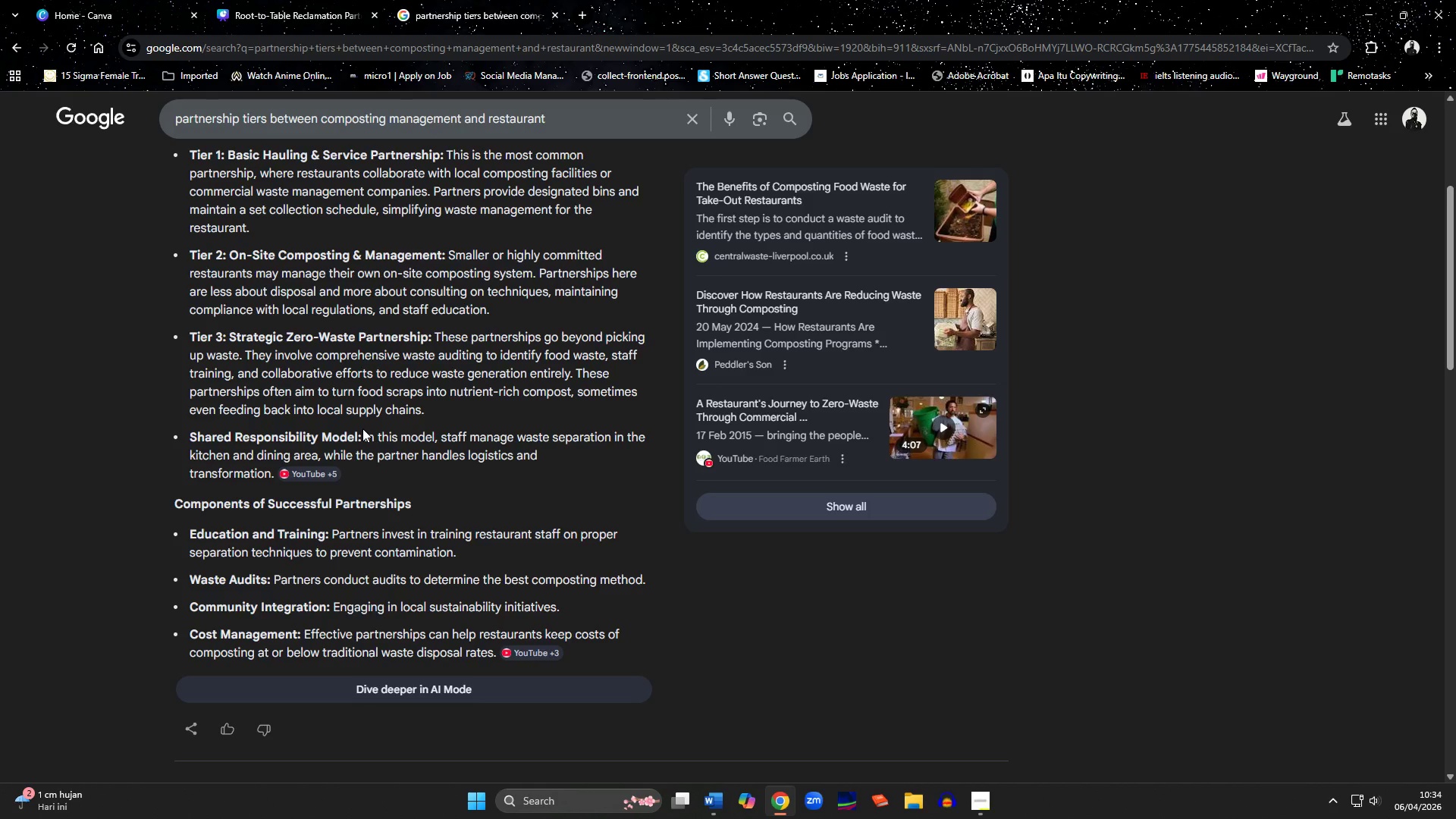 
scroll: coordinate [284, 438], scroll_direction: down, amount: 4.0
 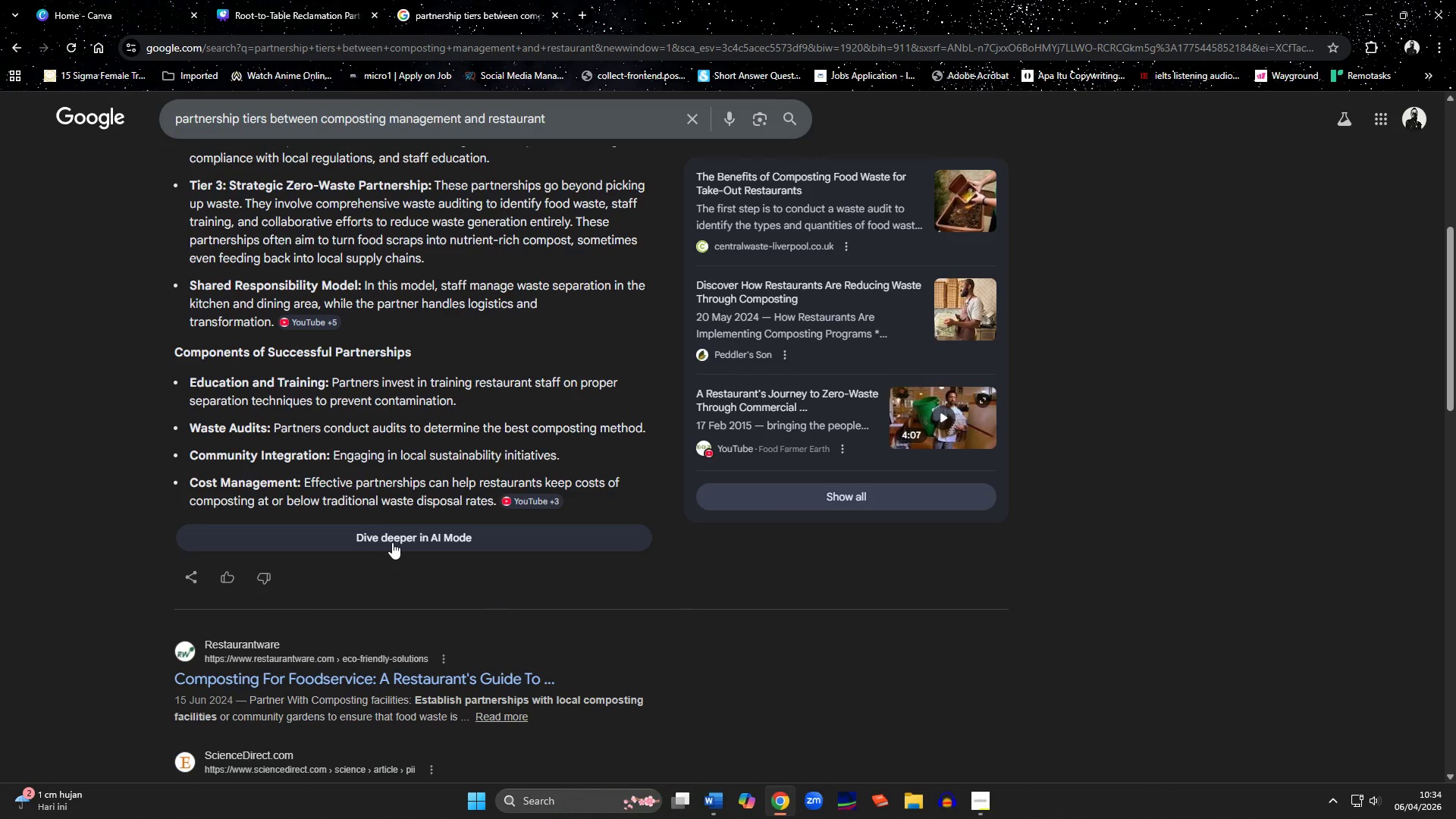 
left_click([392, 542])
 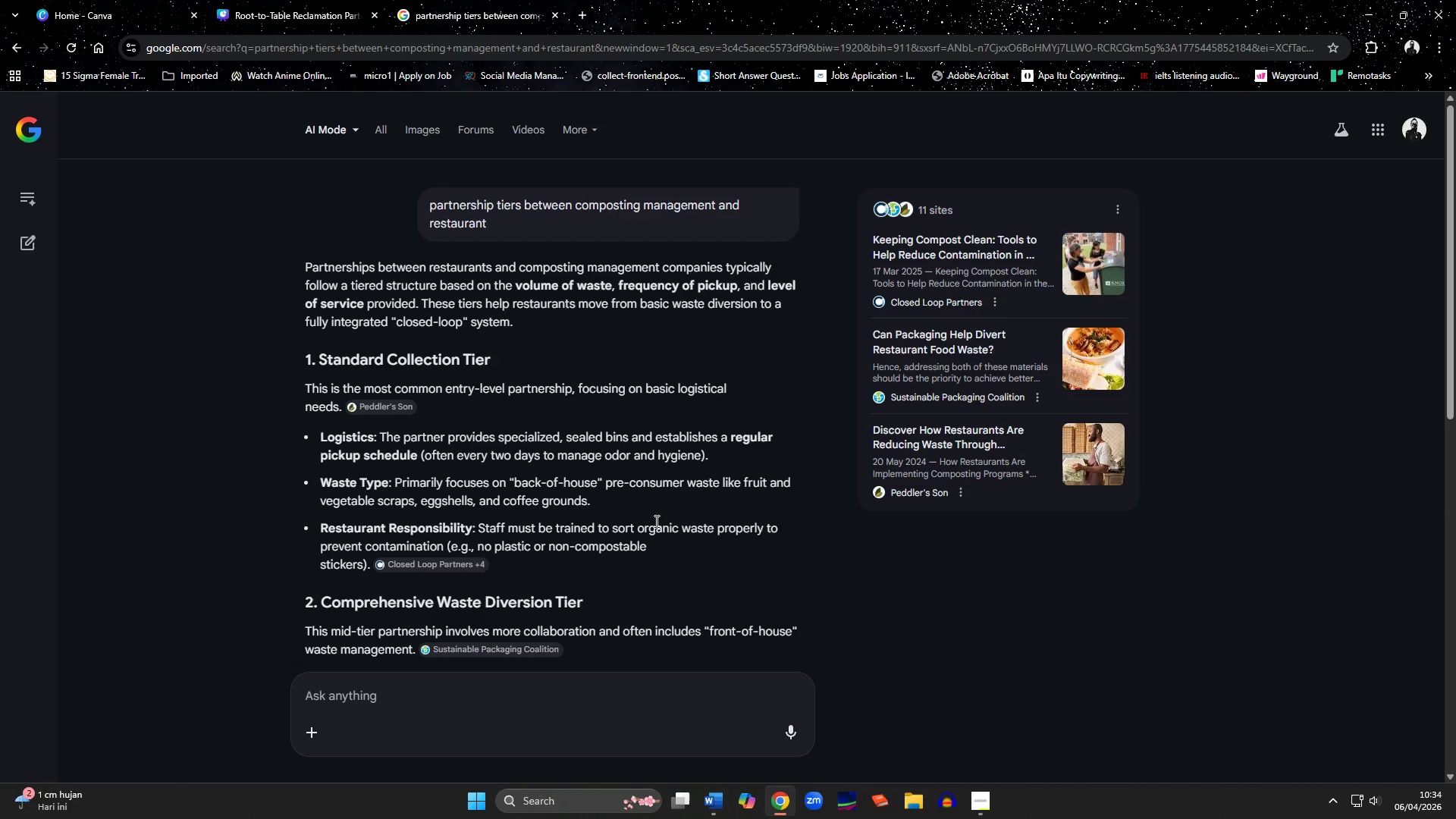 
wait(6.88)
 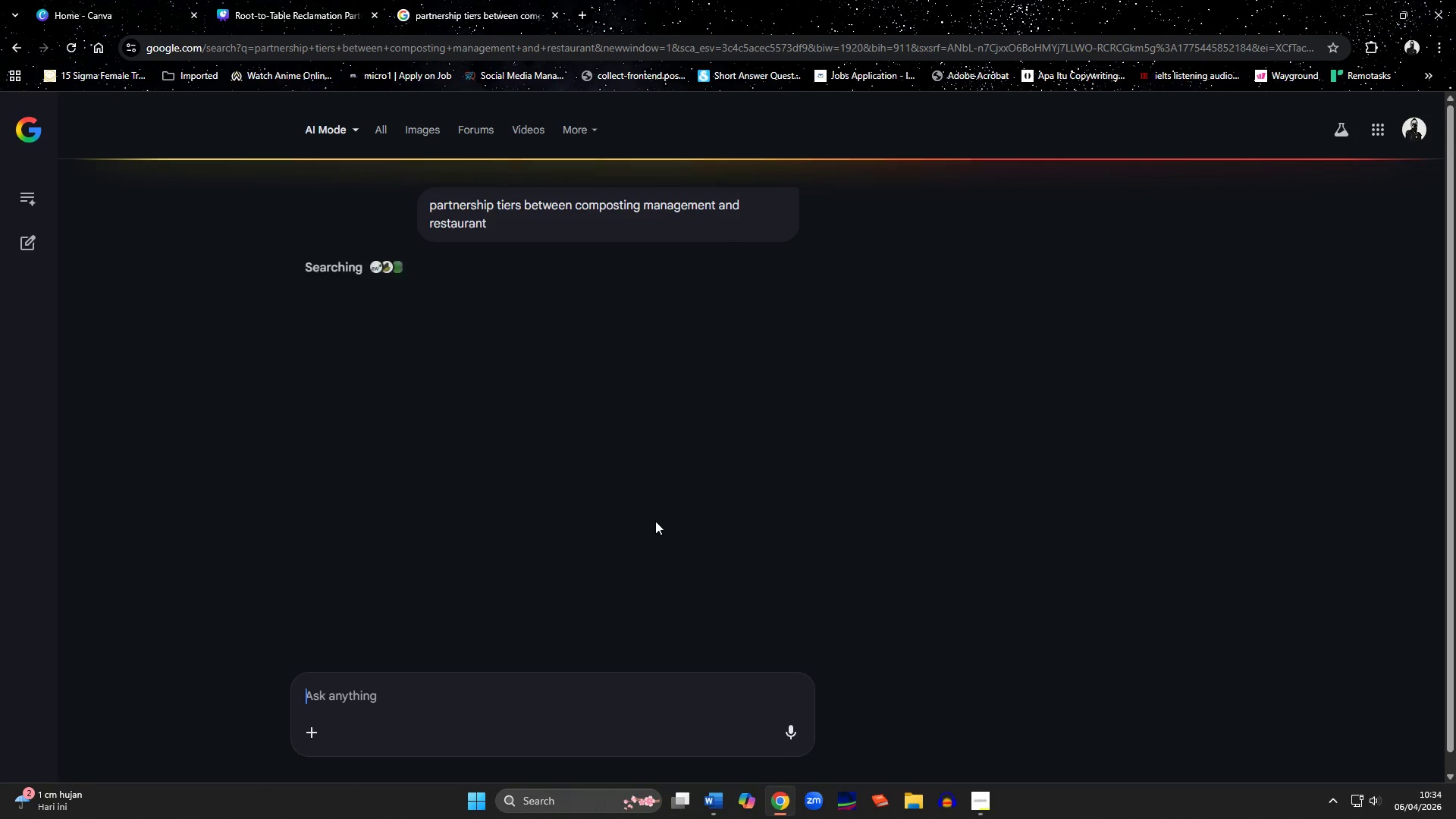 
left_click([8, 49])
 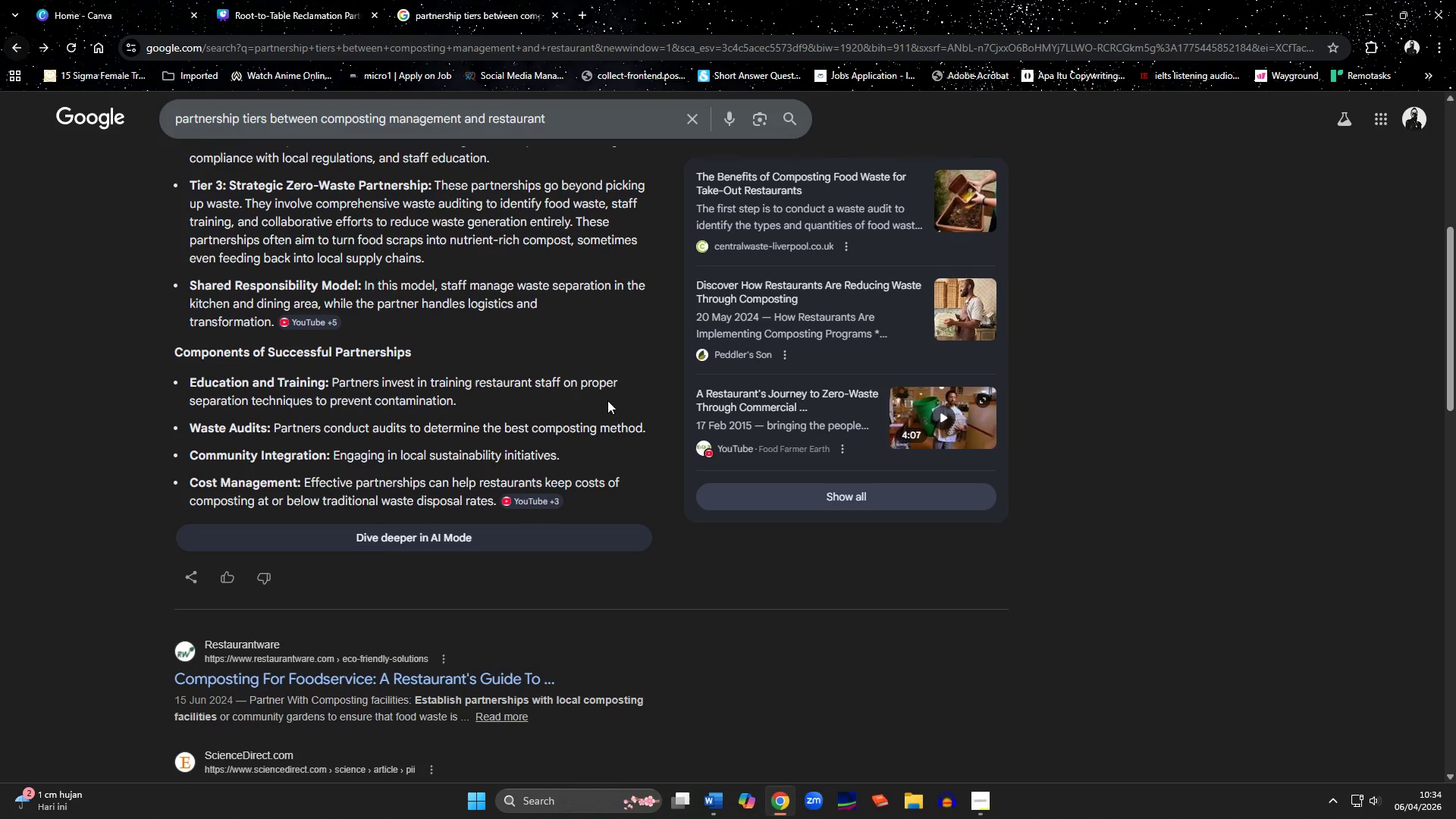 
scroll: coordinate [360, 539], scroll_direction: down, amount: 3.0
 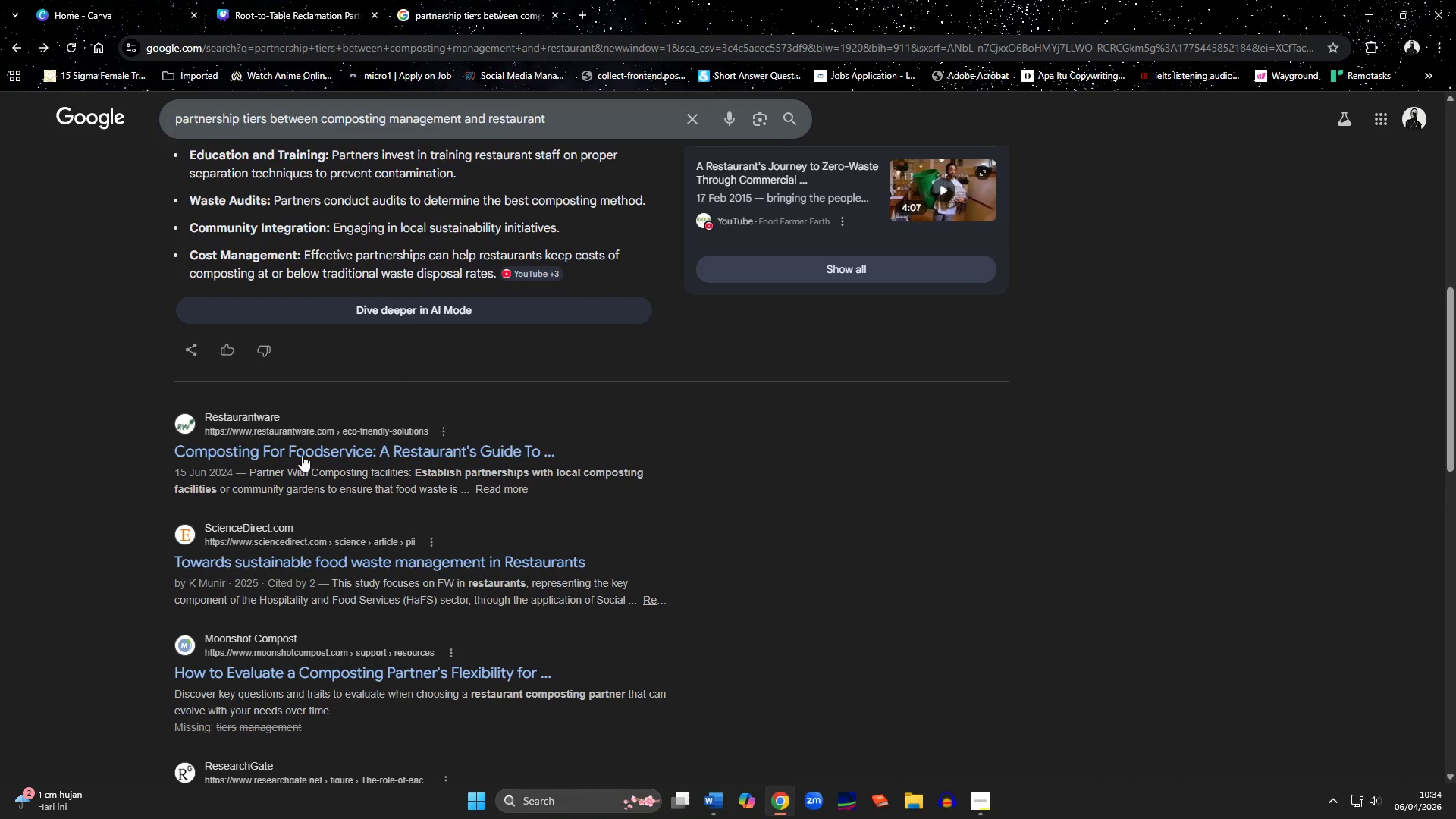 
middle_click([301, 451])
 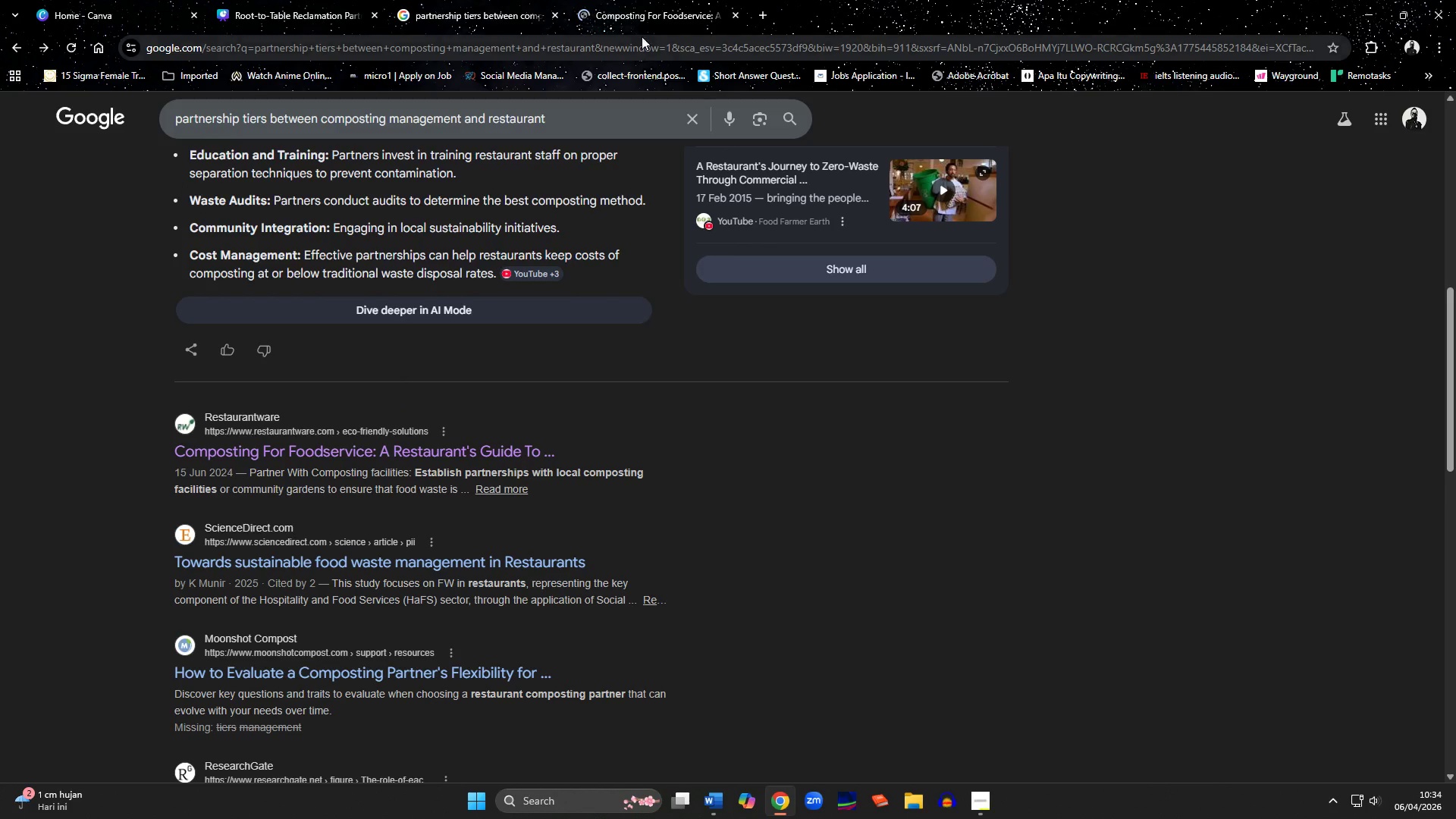 
left_click([638, 6])
 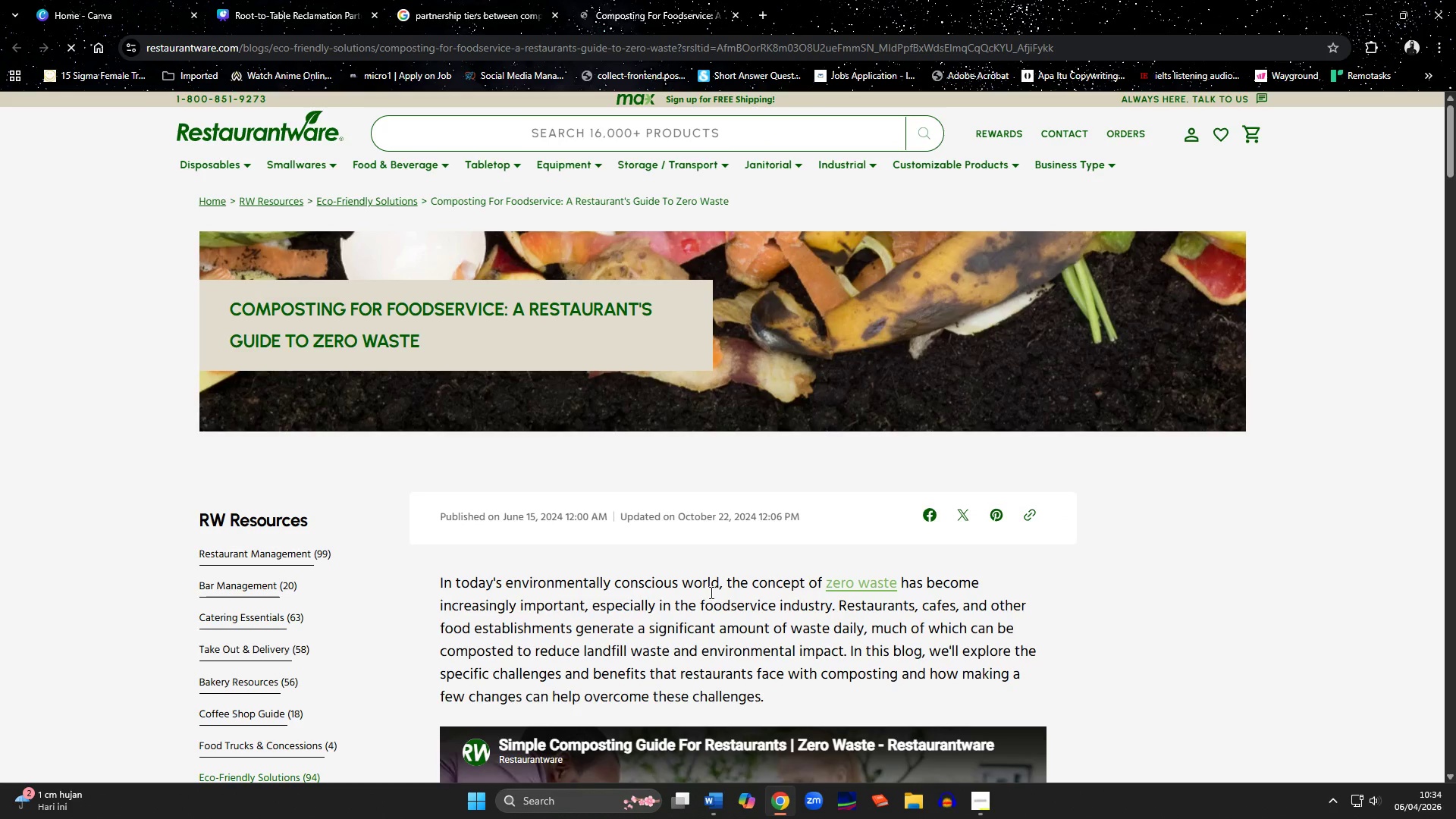 
scroll: coordinate [706, 593], scroll_direction: down, amount: 2.0
 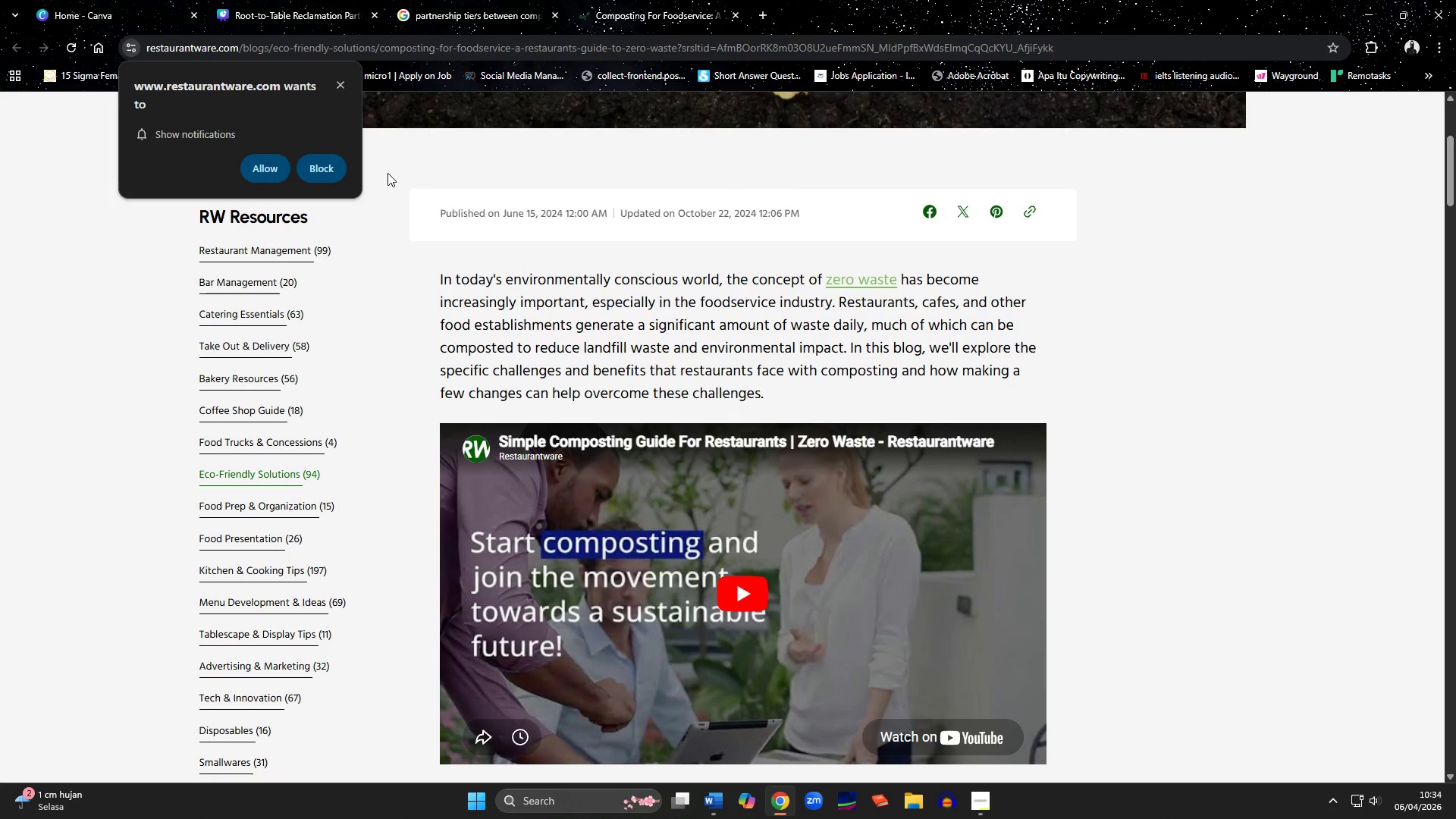 
left_click([328, 168])
 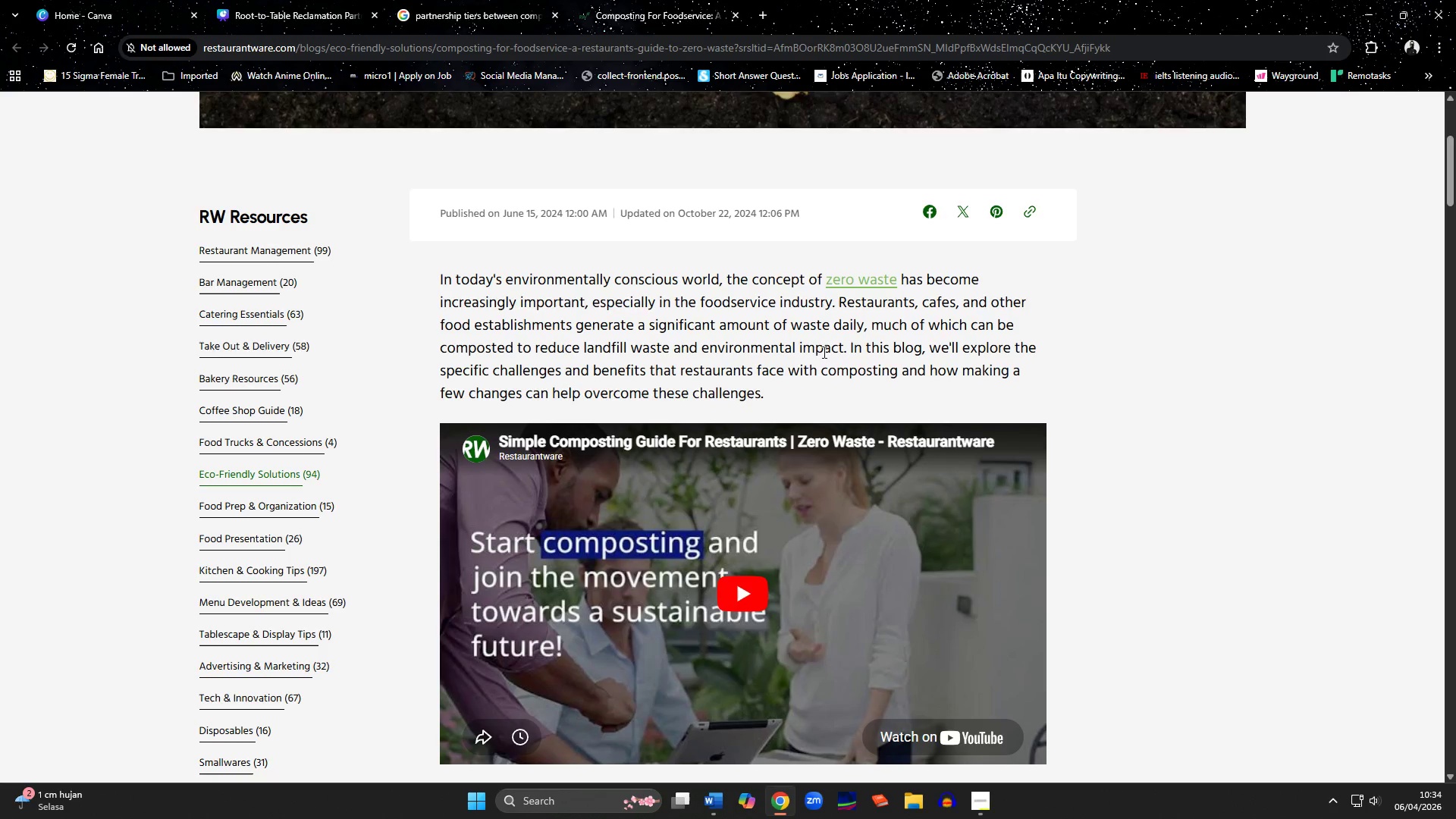 
scroll: coordinate [849, 431], scroll_direction: down, amount: 17.0
 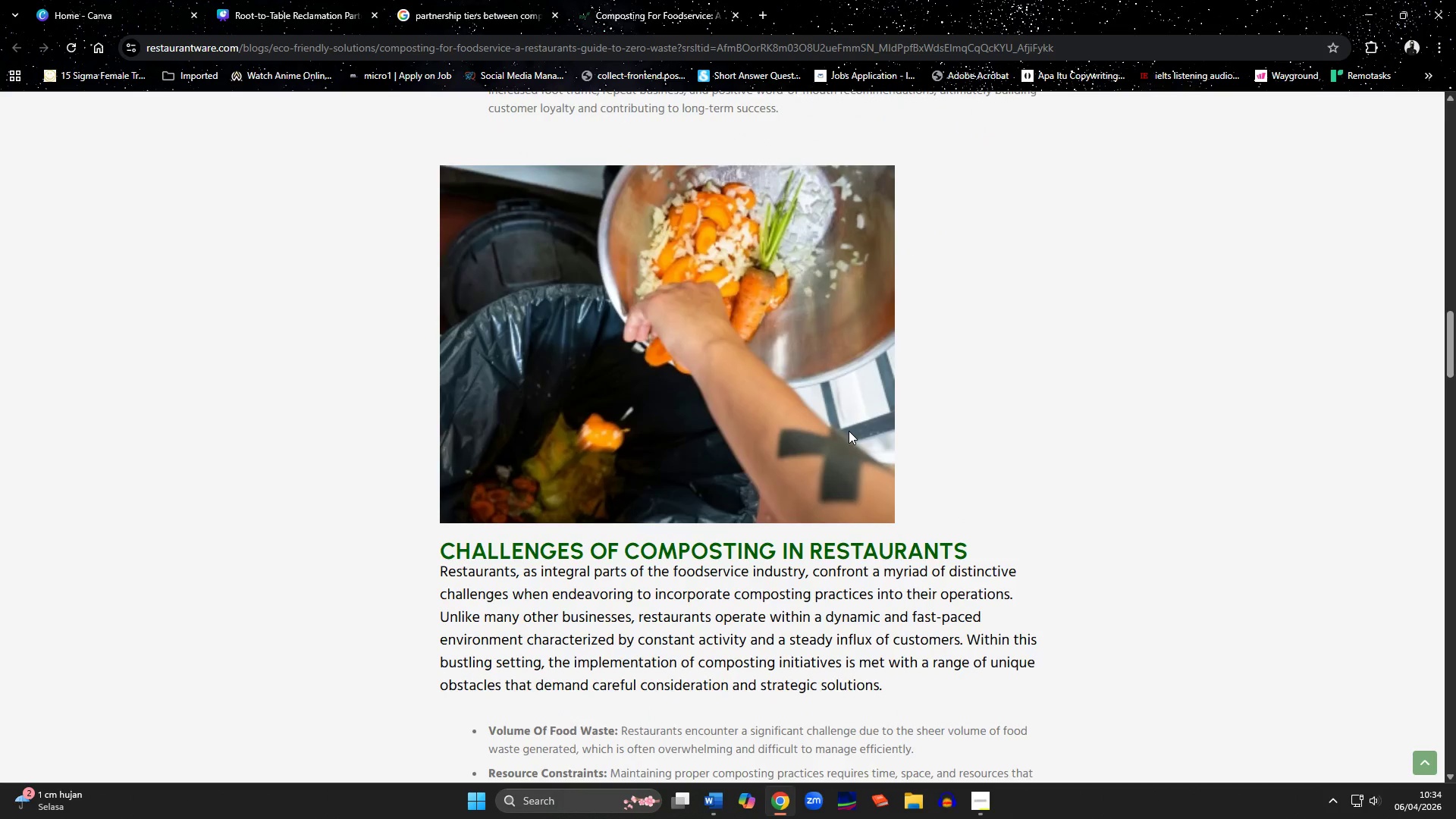 
scroll: coordinate [849, 431], scroll_direction: down, amount: 3.0
 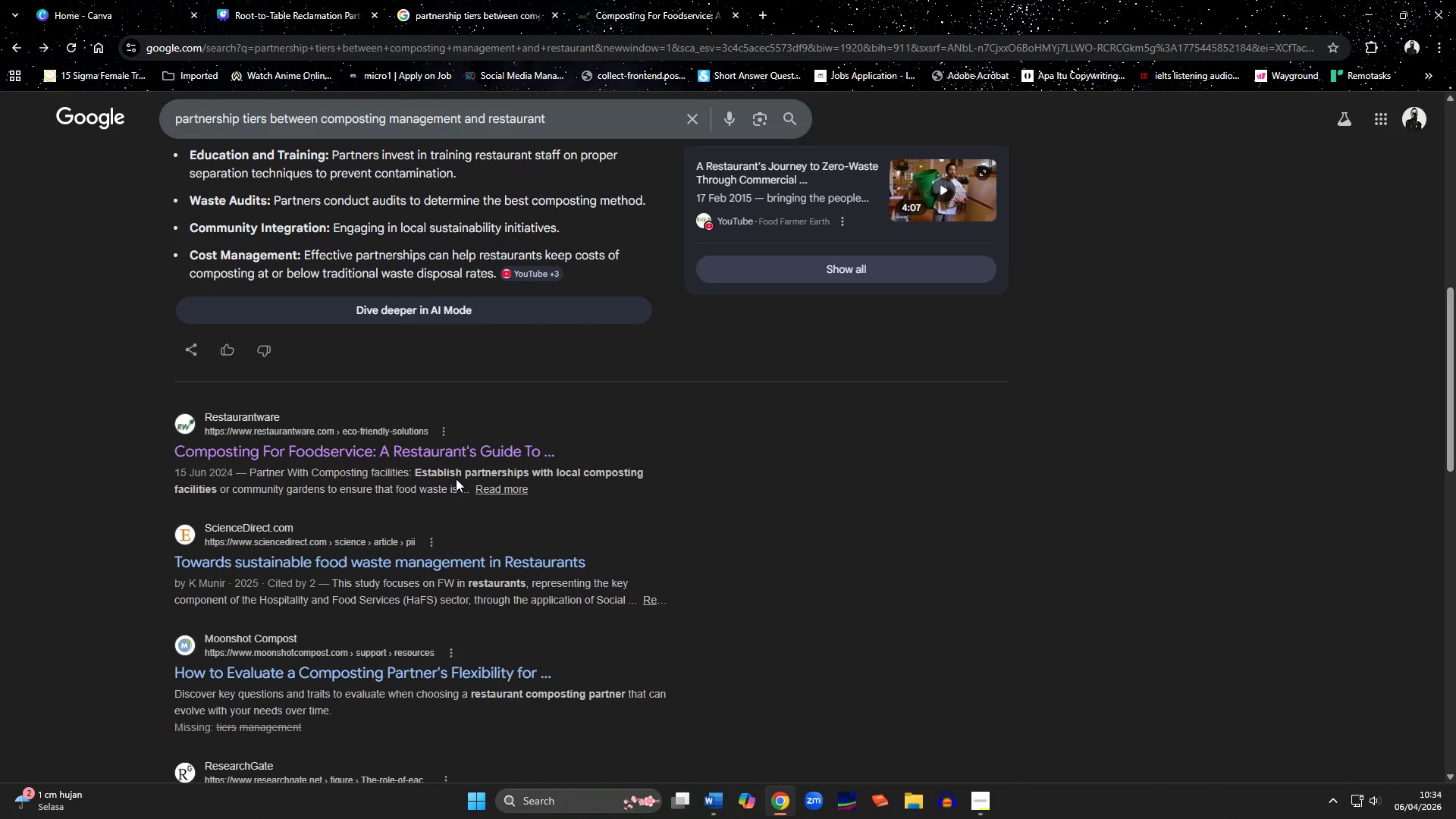 
wait(5.06)
 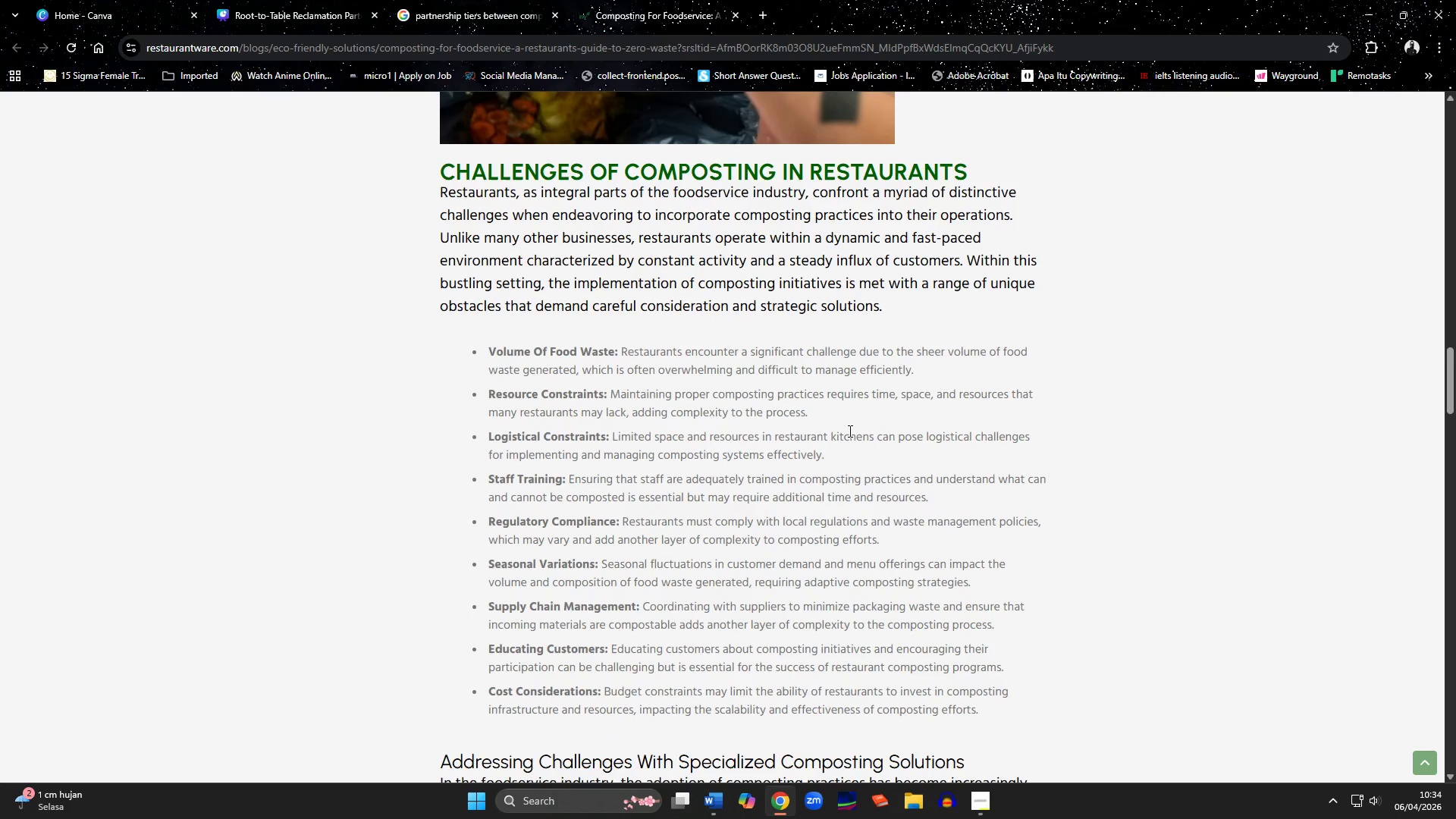 
scroll: coordinate [456, 479], scroll_direction: up, amount: 14.0
 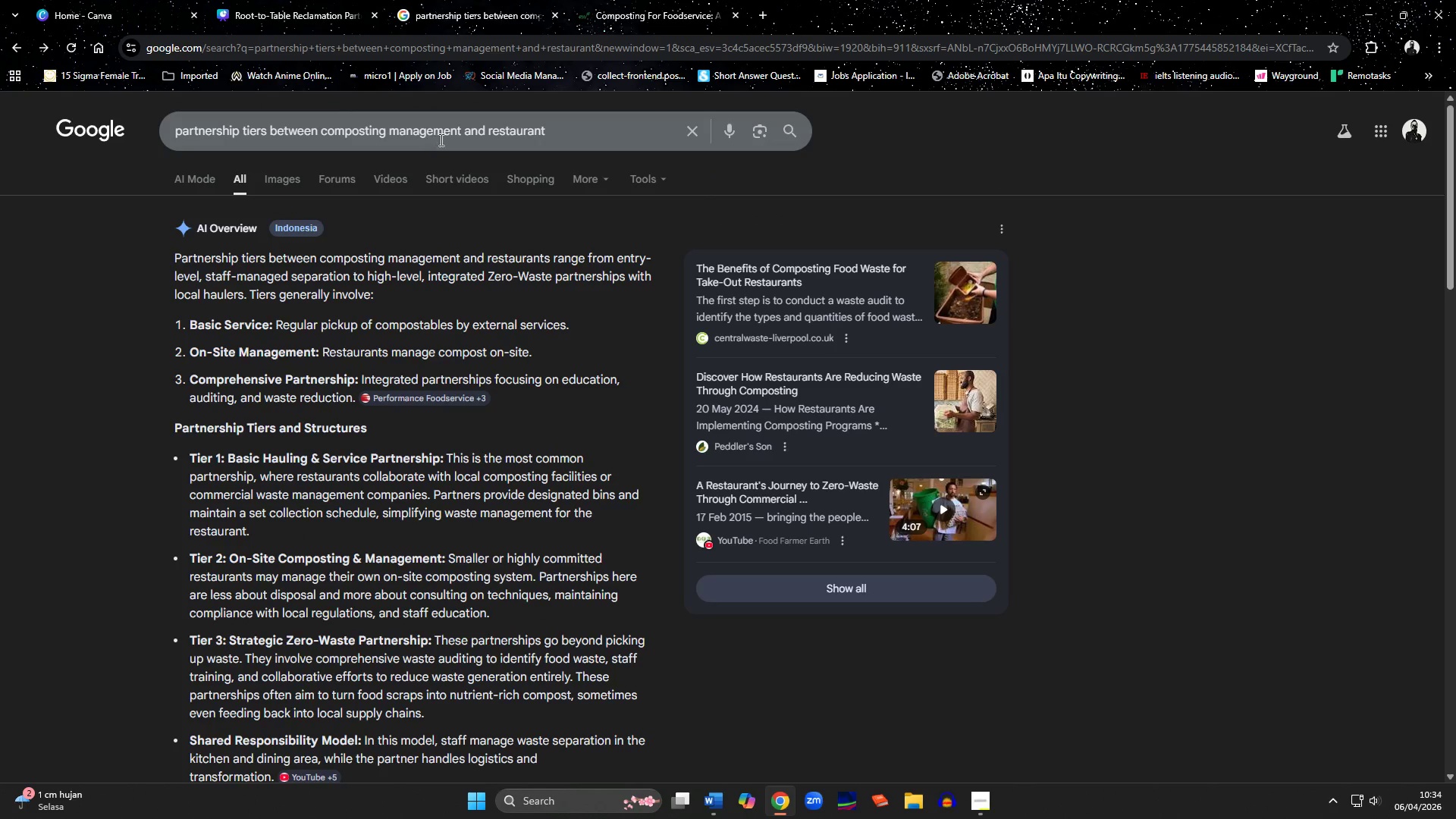 
left_click_drag(start_coordinate=[460, 133], to_coordinate=[617, 142])
 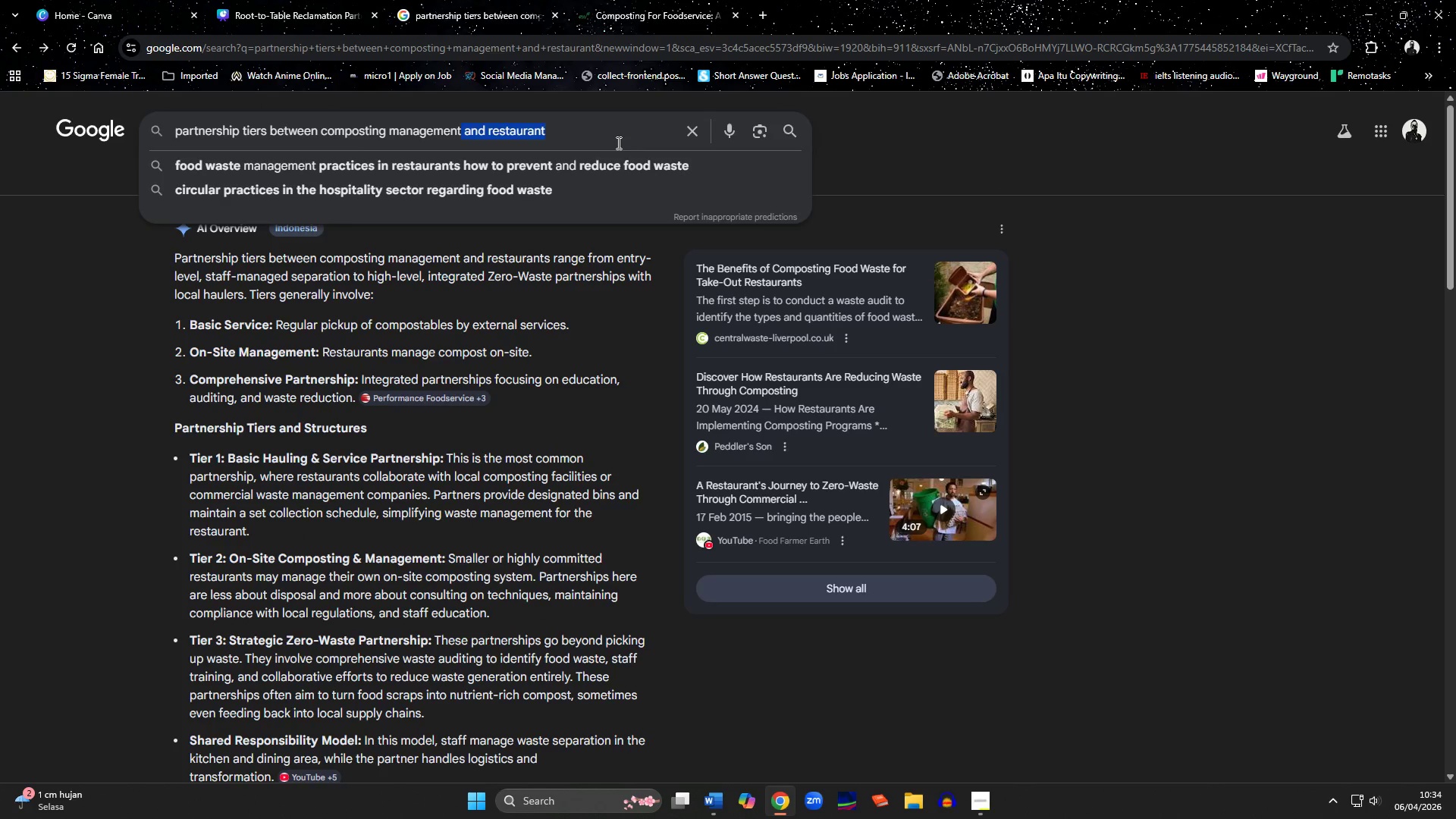 
key(Backspace)
 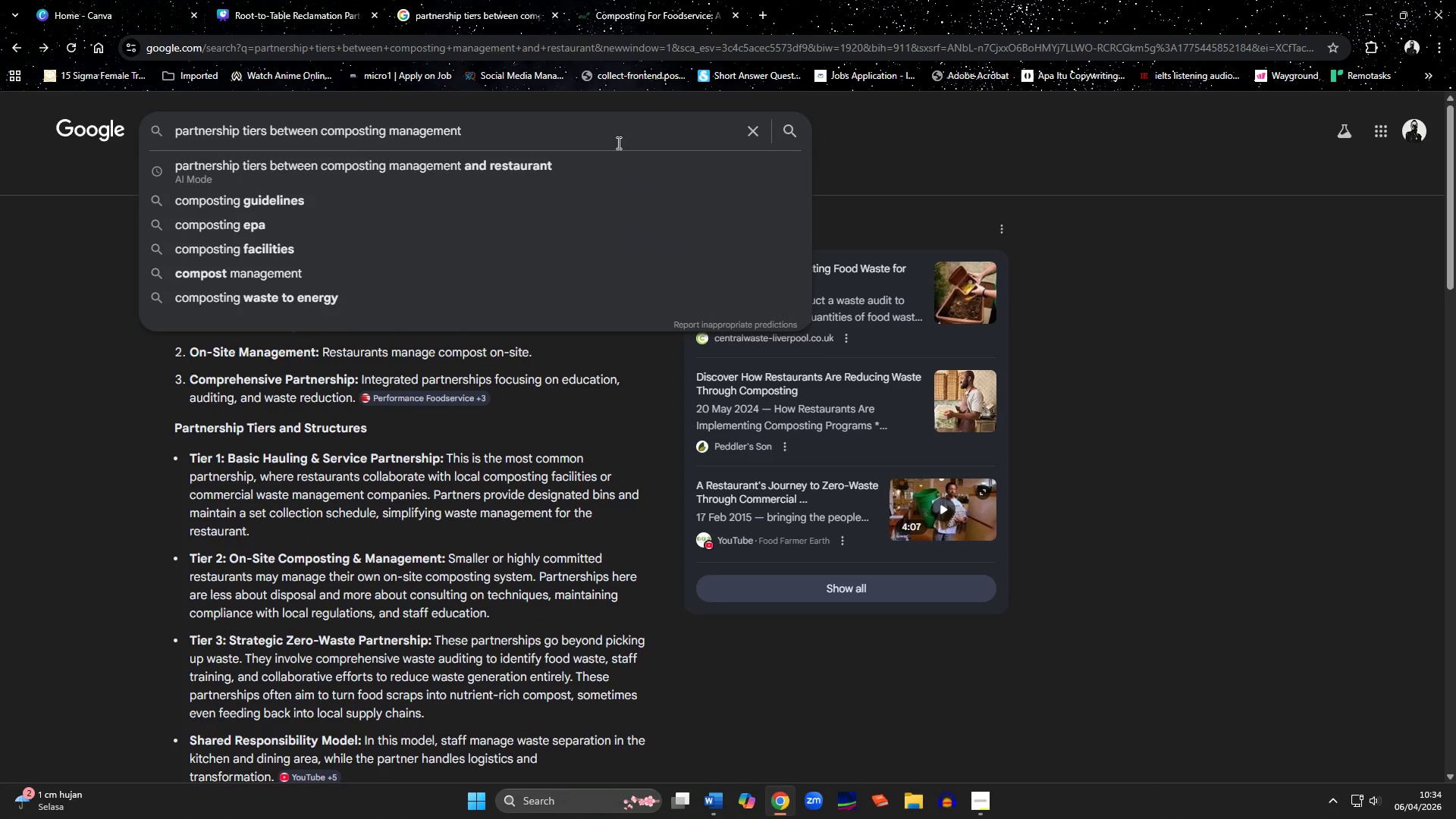 
key(Enter)
 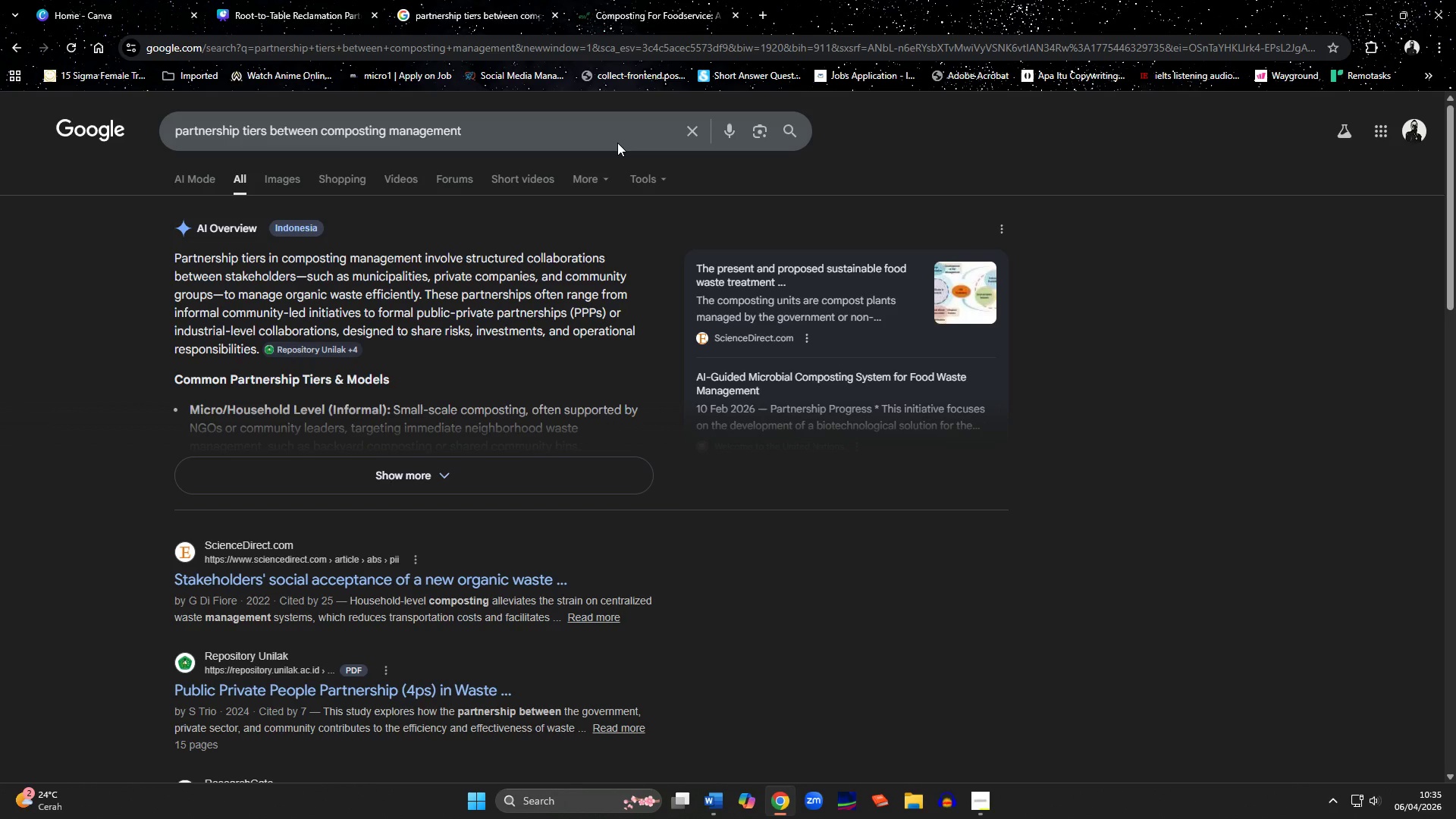 
wait(56.84)
 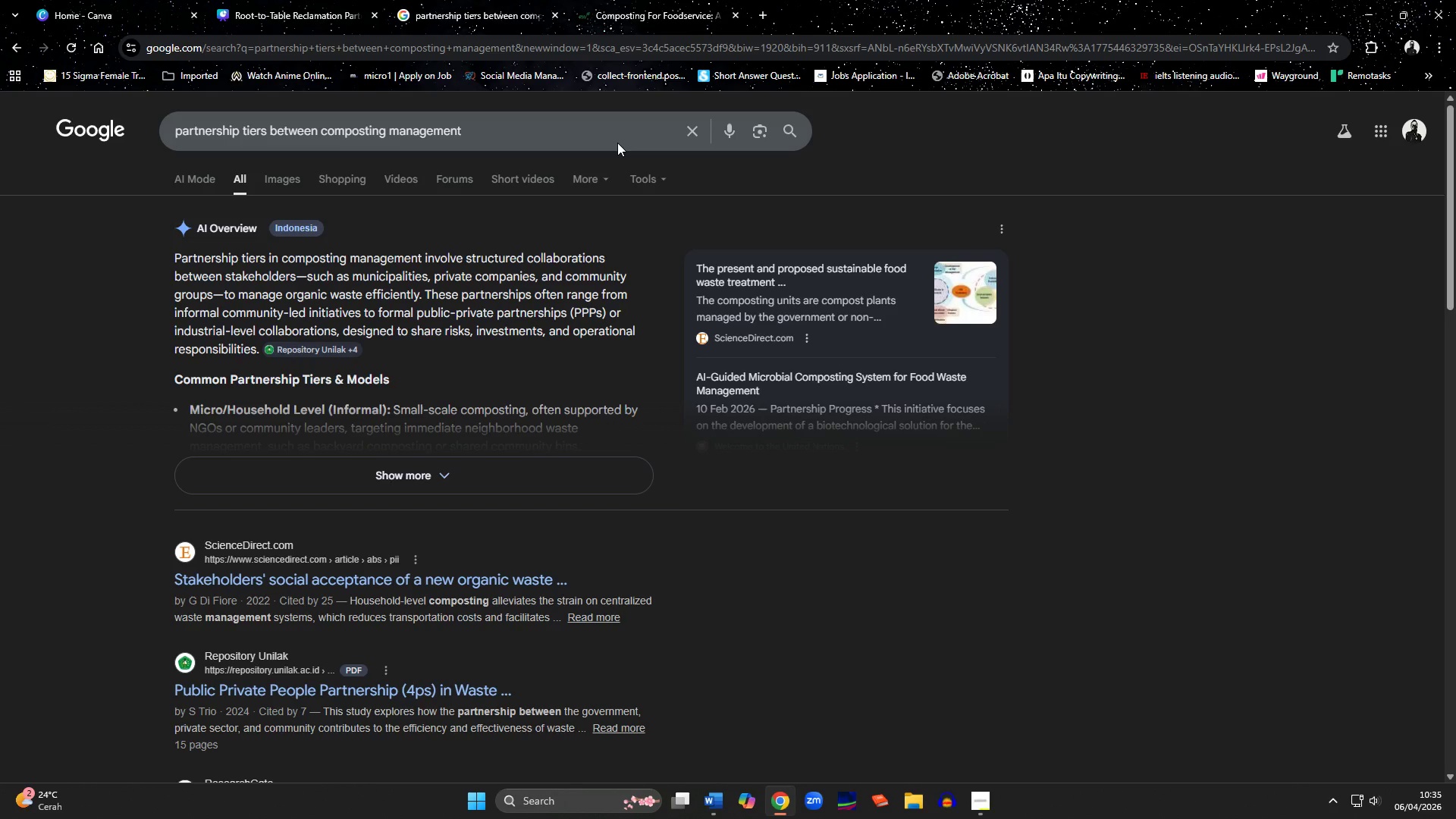 
left_click([423, 482])
 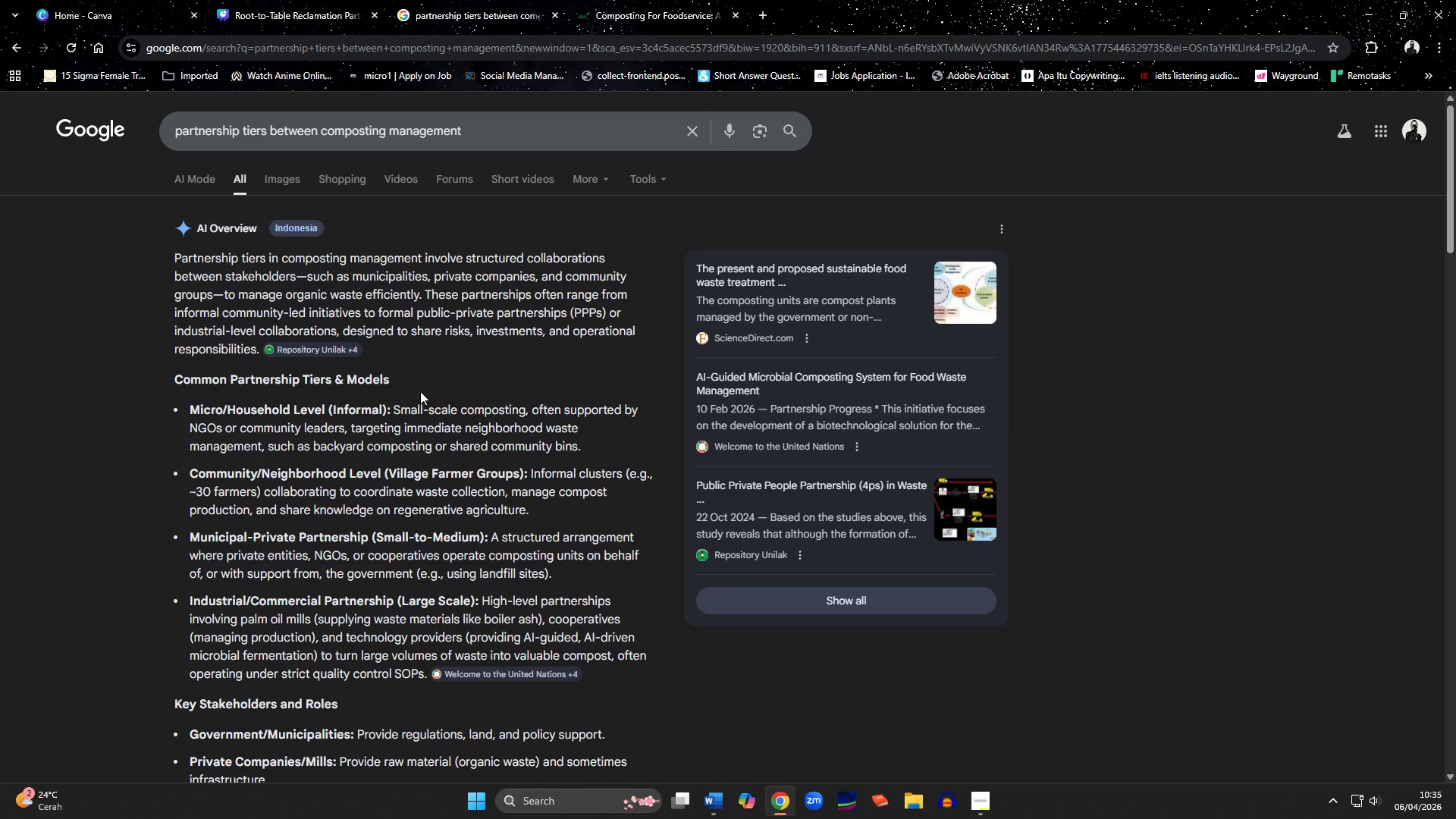 
wait(6.2)
 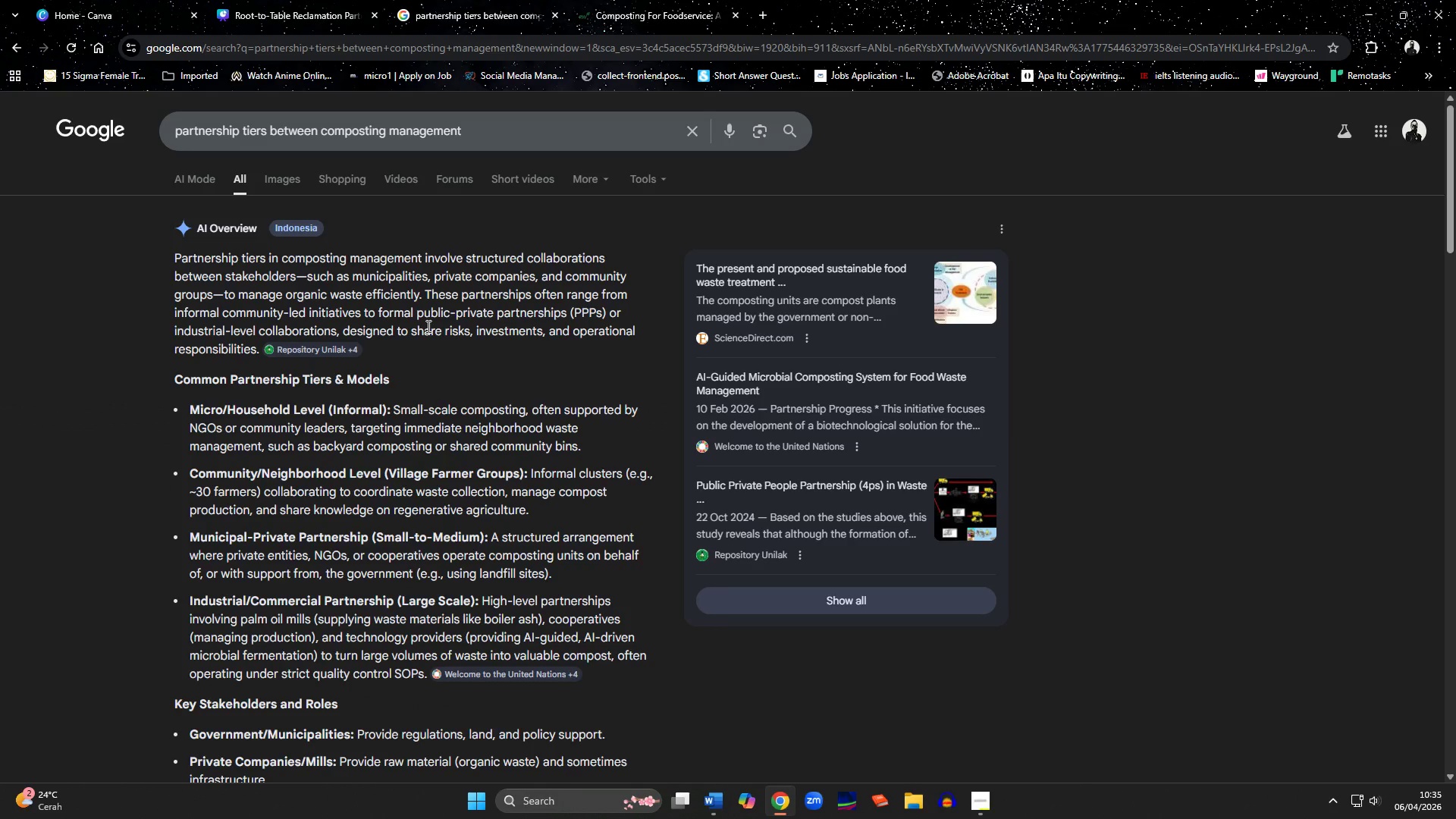 
scroll: coordinate [650, 642], scroll_direction: down, amount: 11.0
 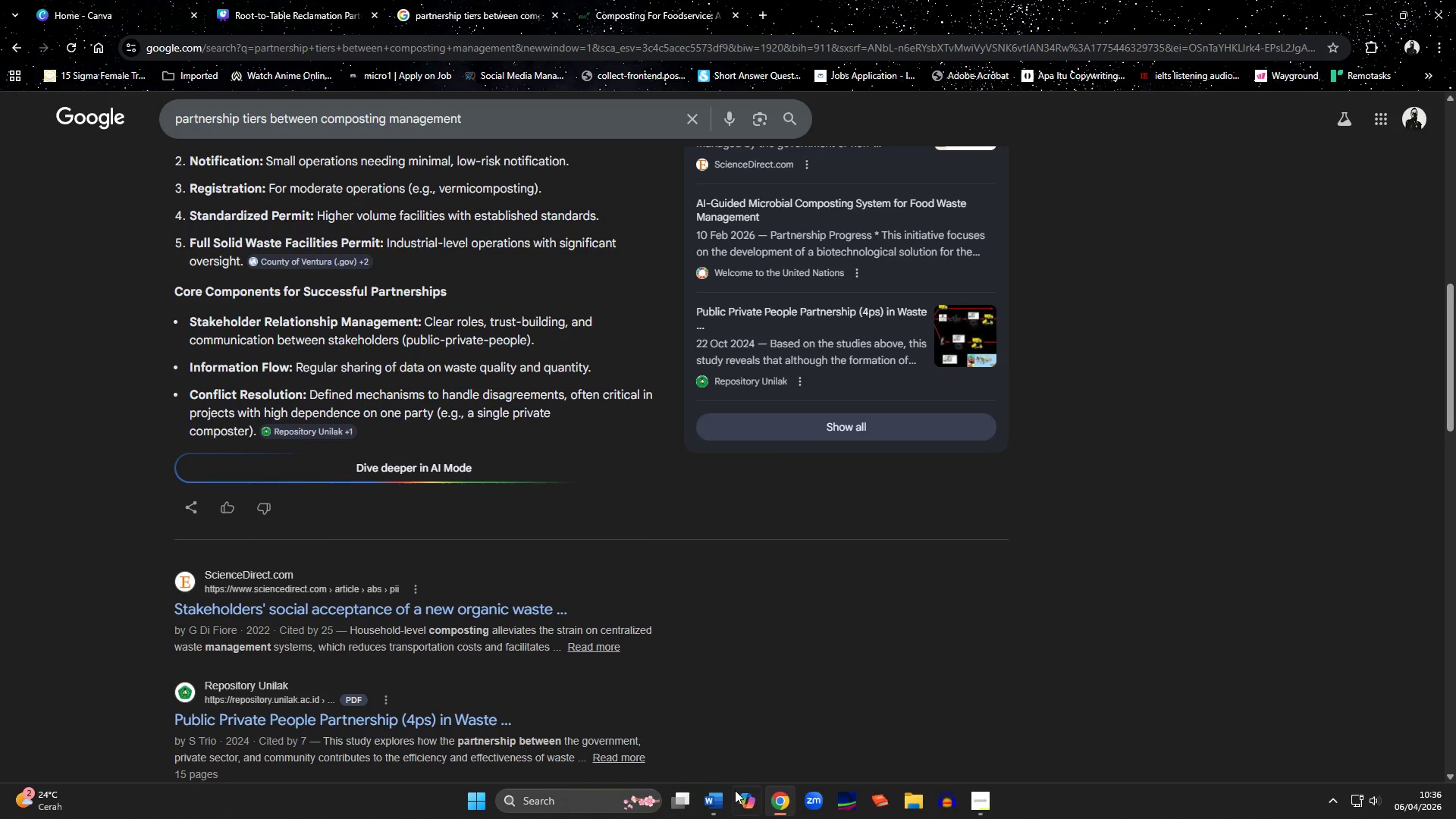 
left_click([712, 802])
 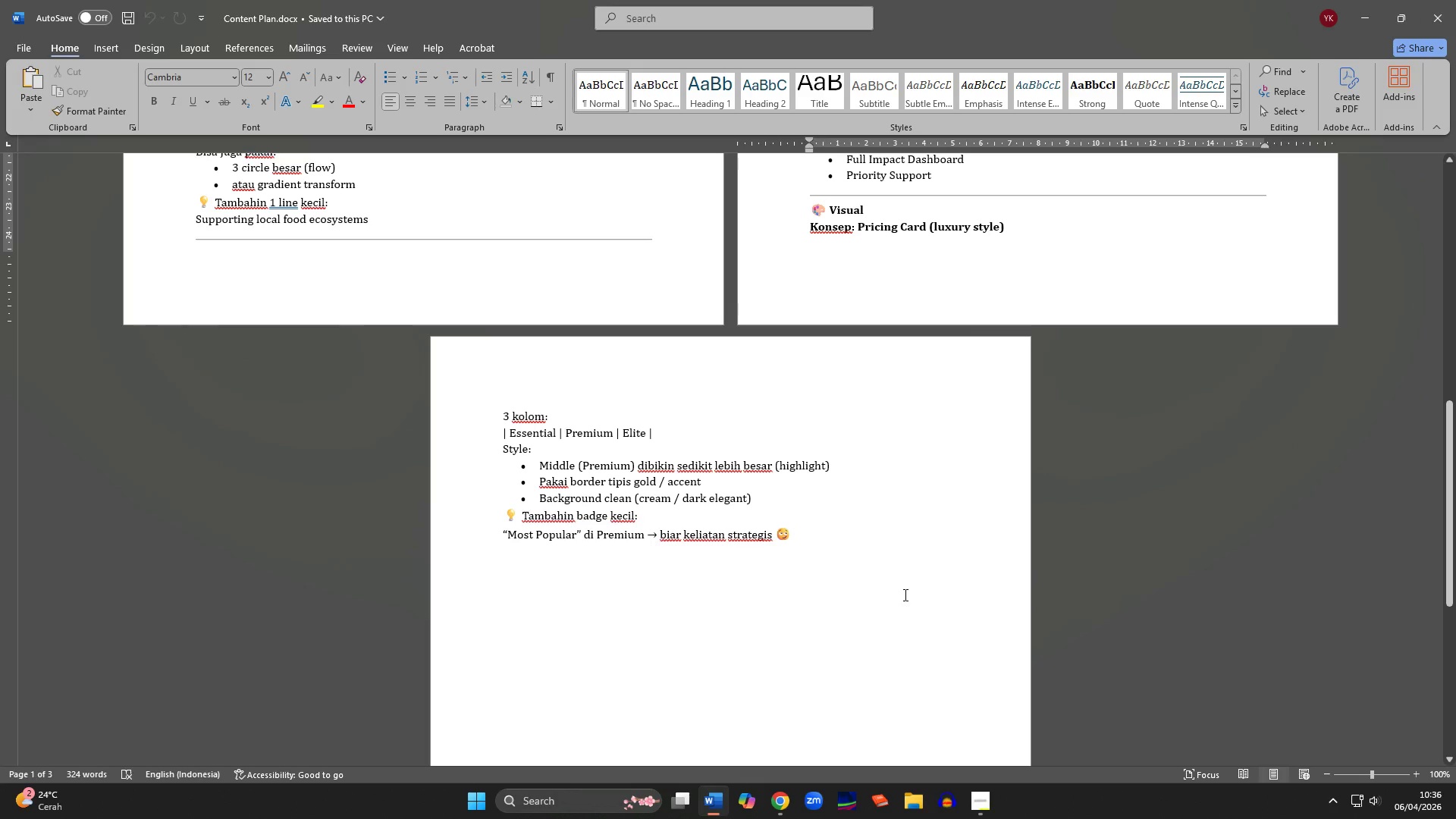 
wait(5.58)
 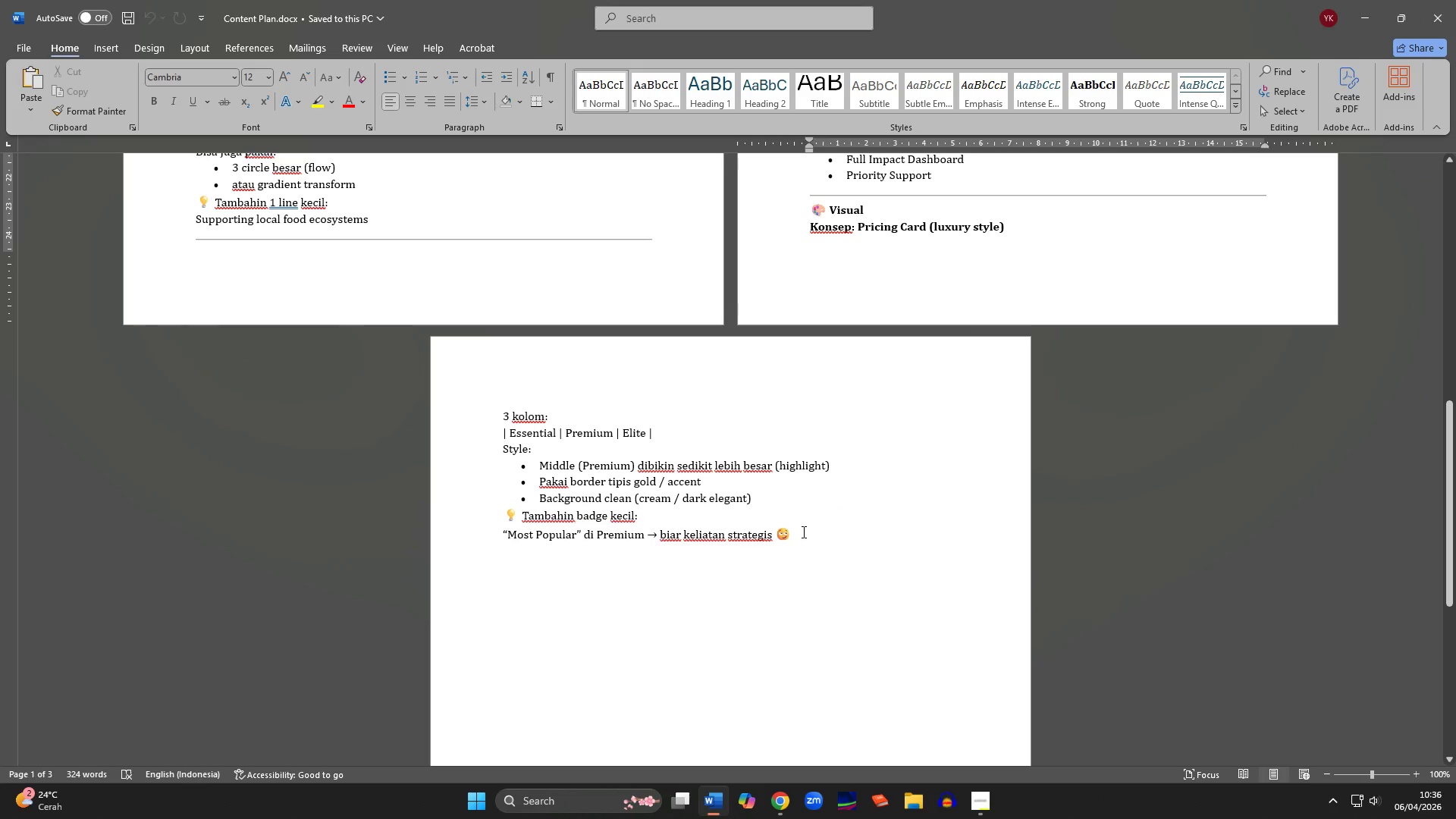 
scroll: coordinate [904, 595], scroll_direction: up, amount: 1.0
 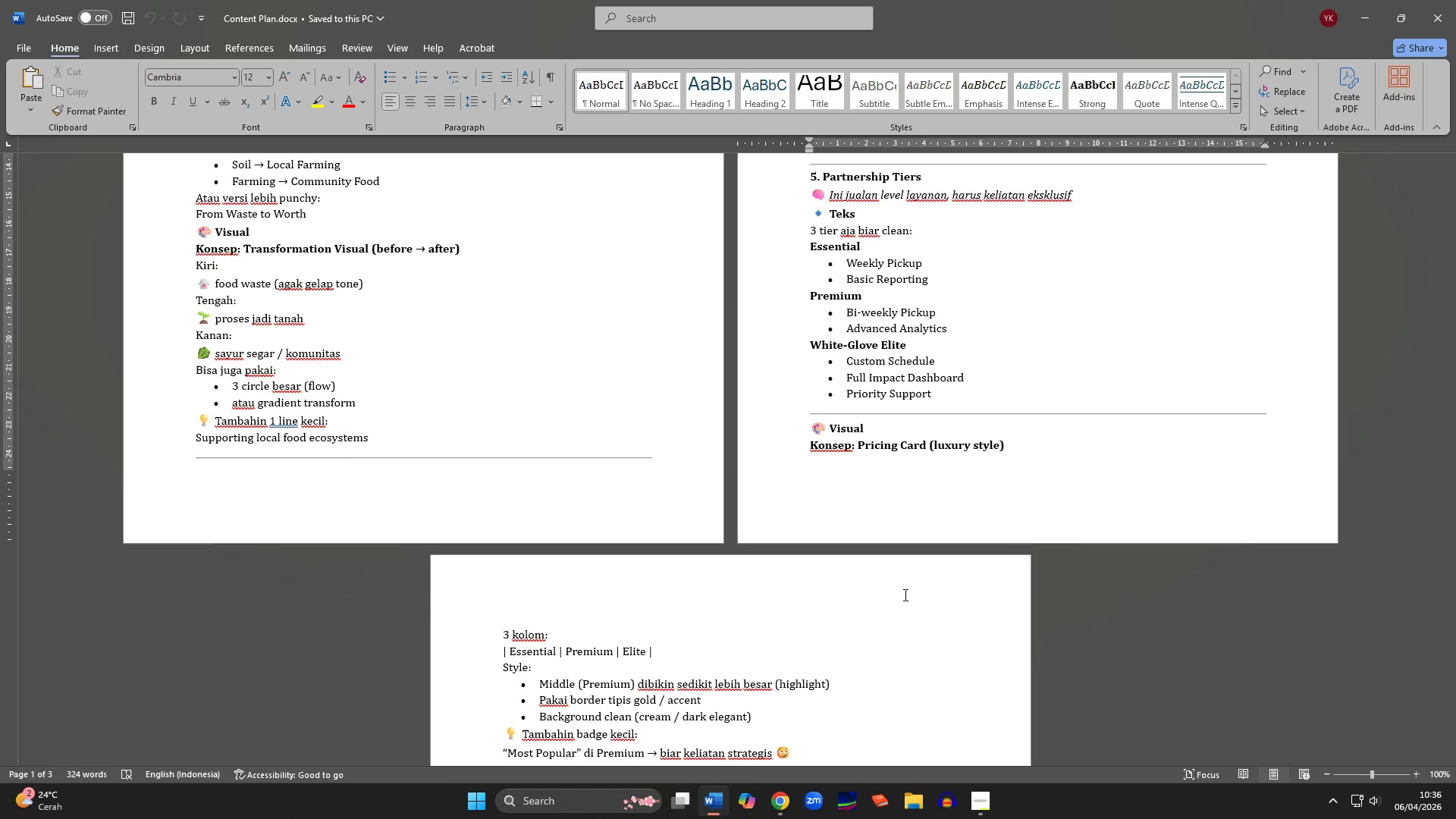 
wait(12.16)
 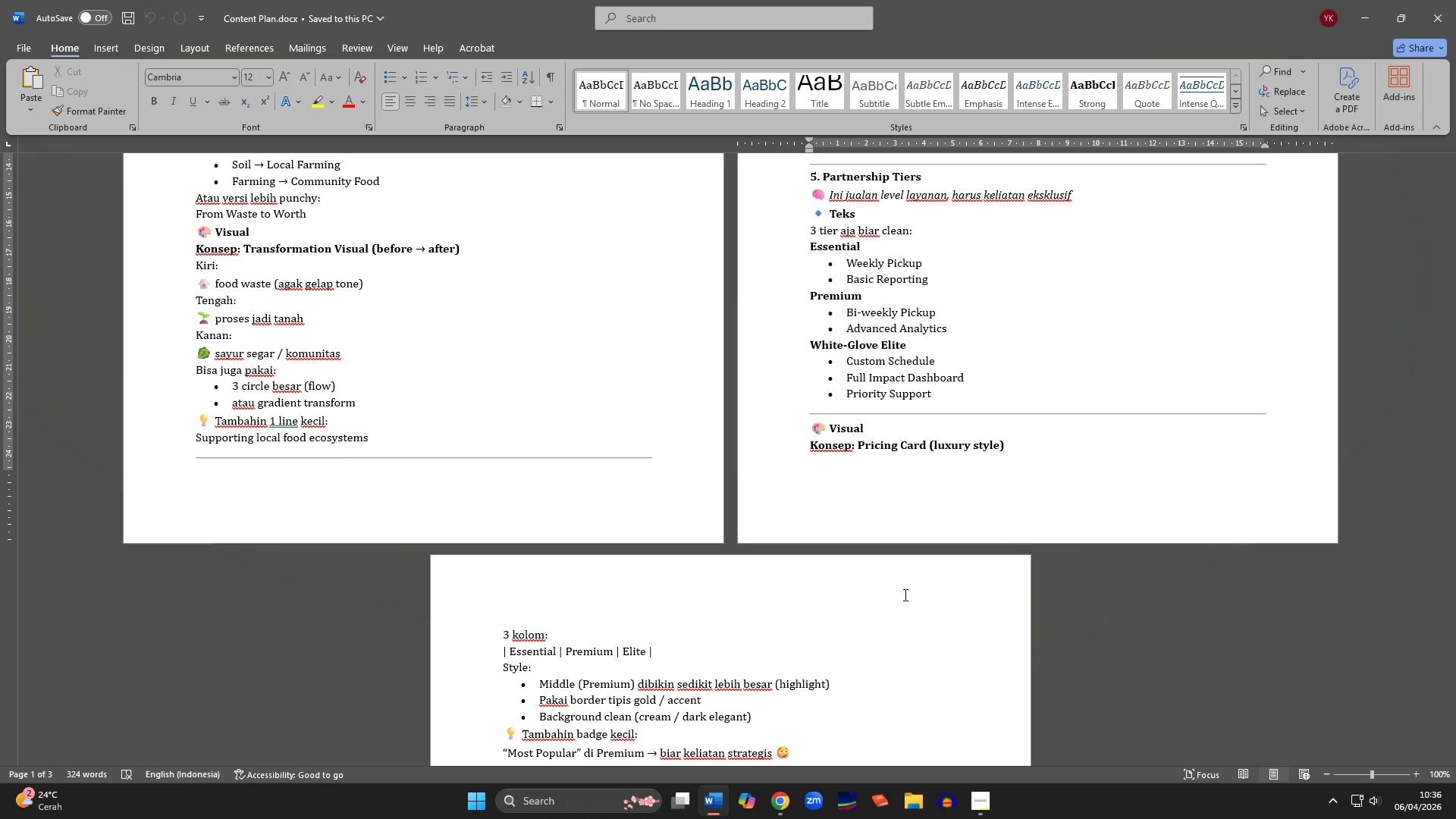 
scroll: coordinate [904, 595], scroll_direction: up, amount: 1.0
 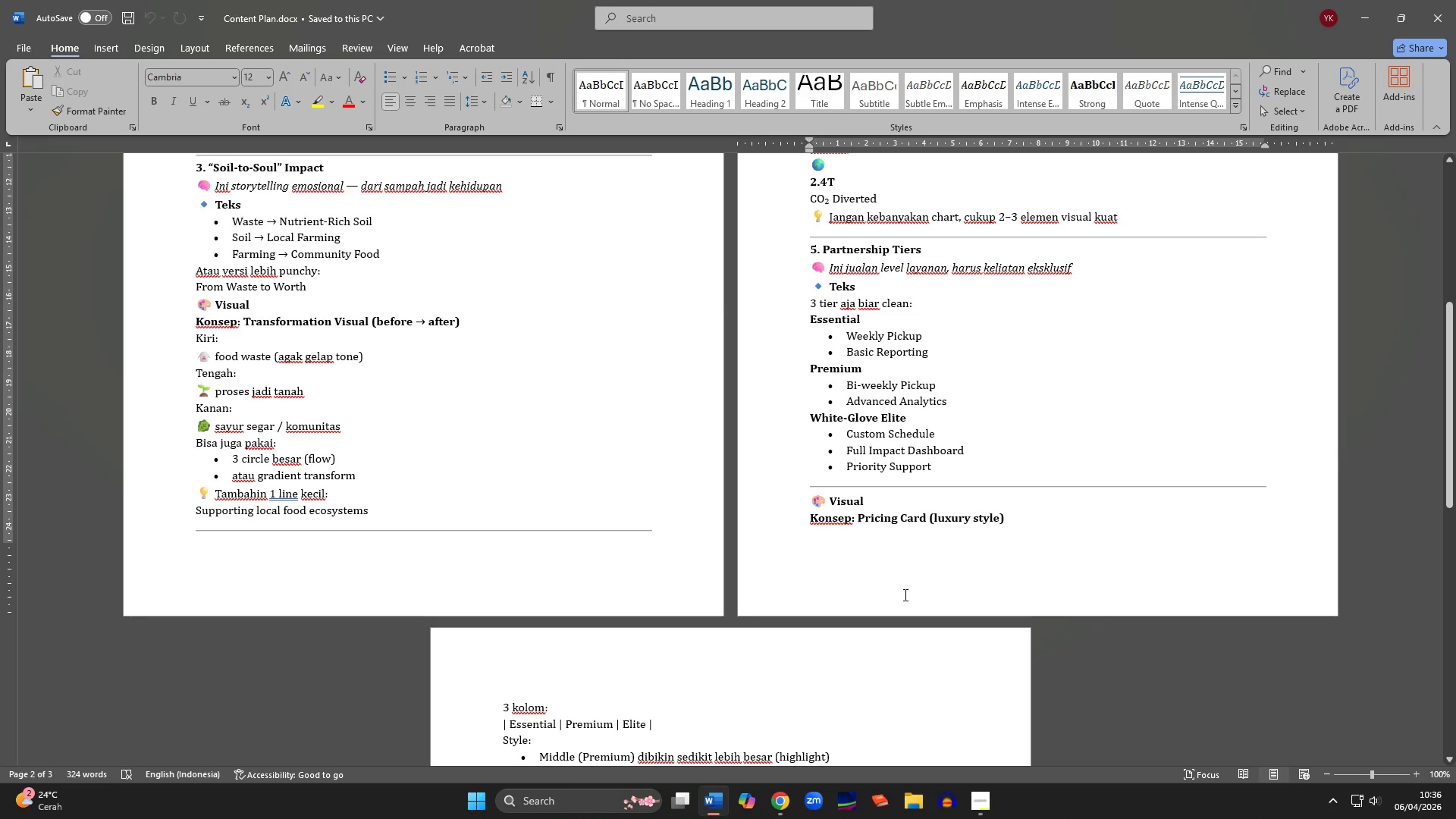 
scroll: coordinate [904, 595], scroll_direction: down, amount: 4.0
 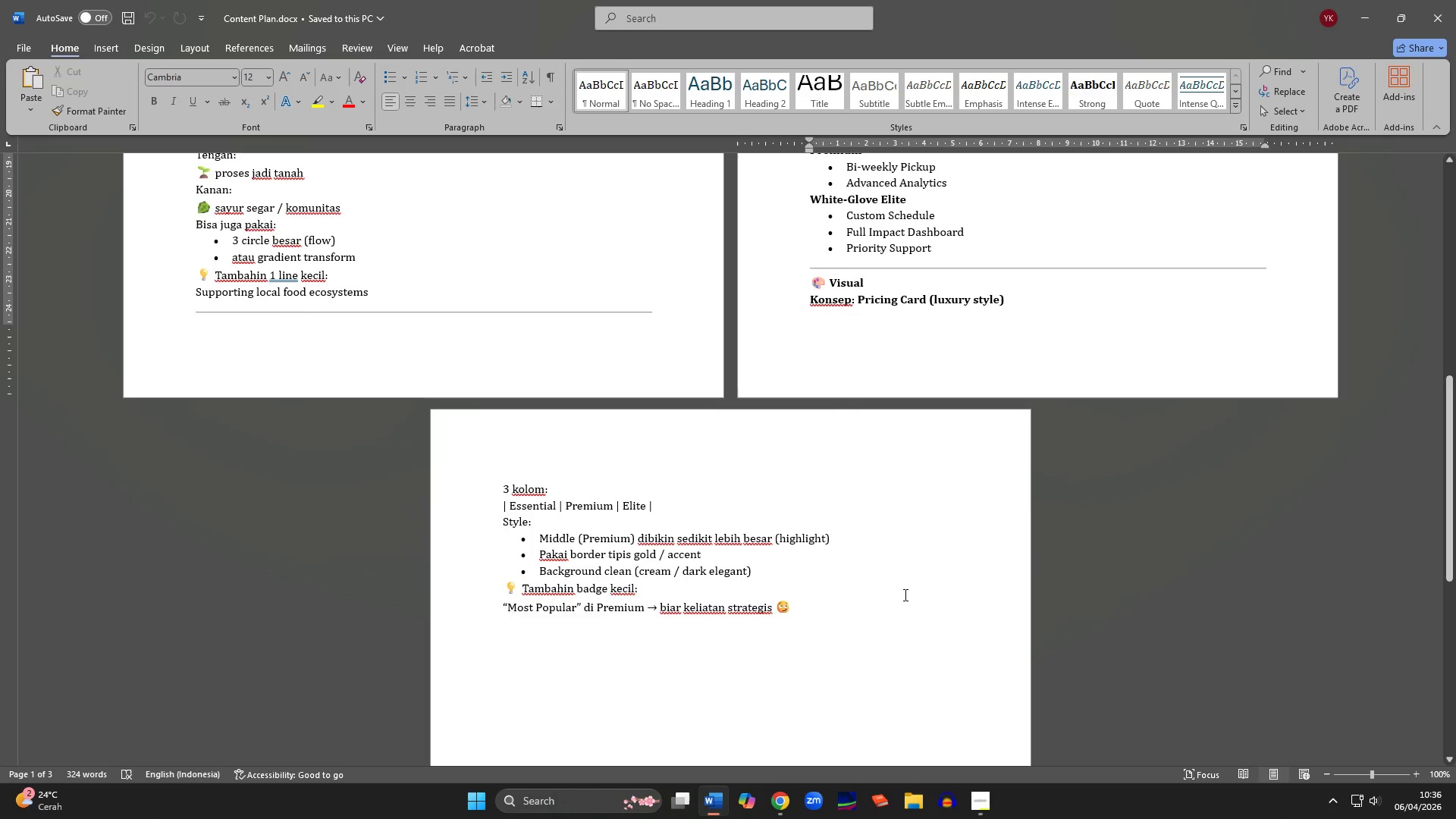 
scroll: coordinate [904, 595], scroll_direction: up, amount: 7.0
 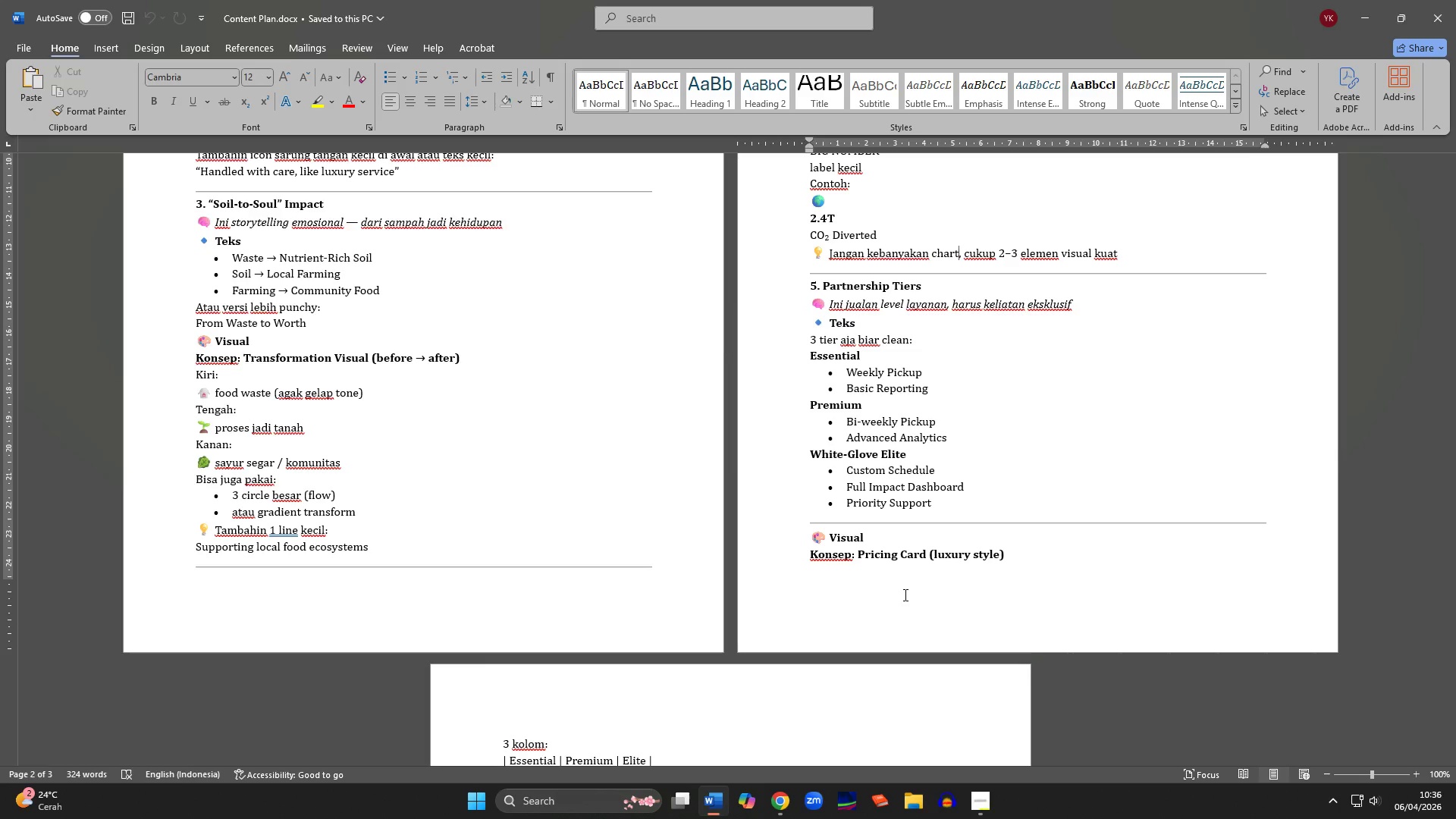 
wait(21.6)
 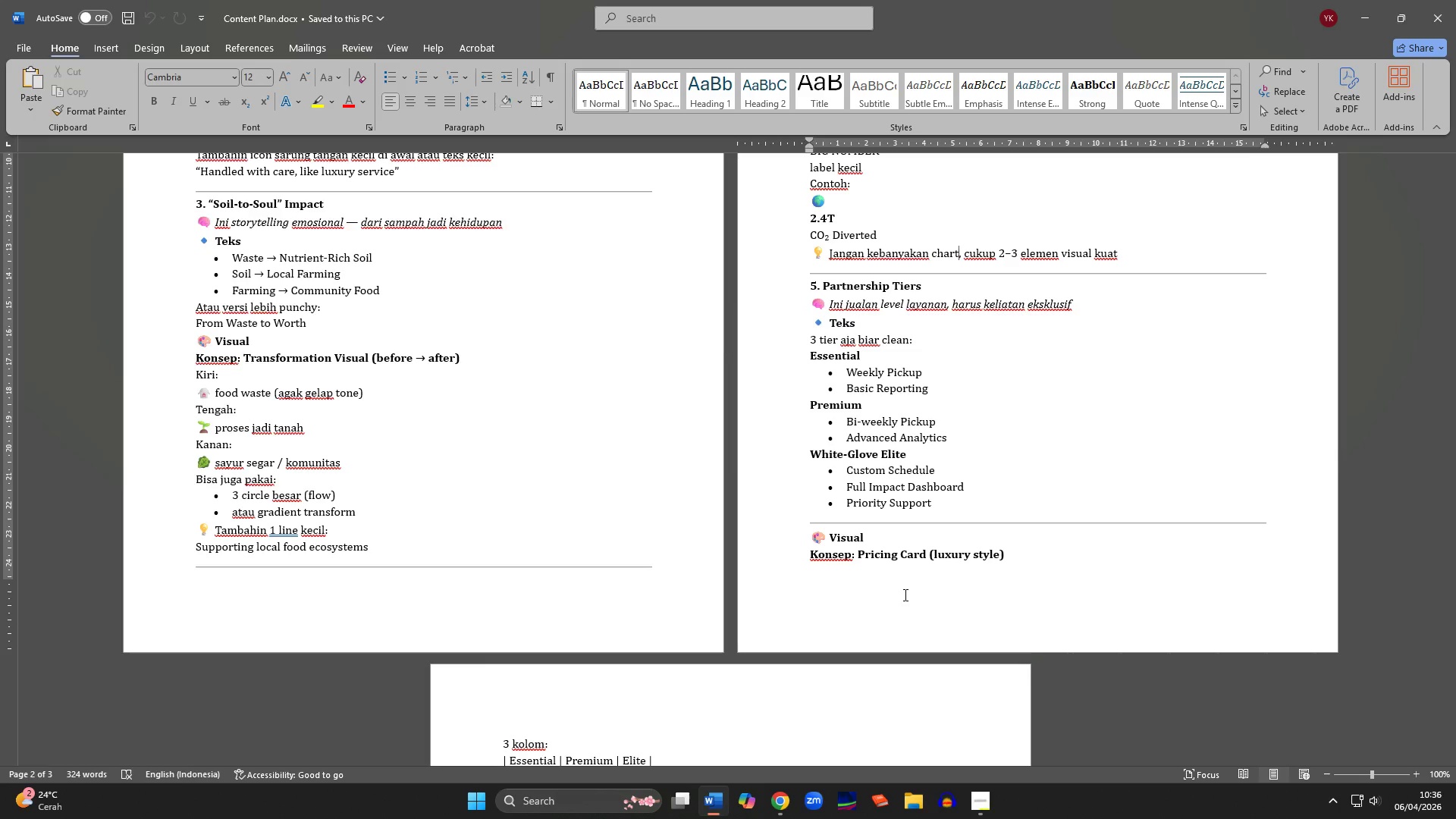 
scroll: coordinate [870, 512], scroll_direction: up, amount: 4.0
 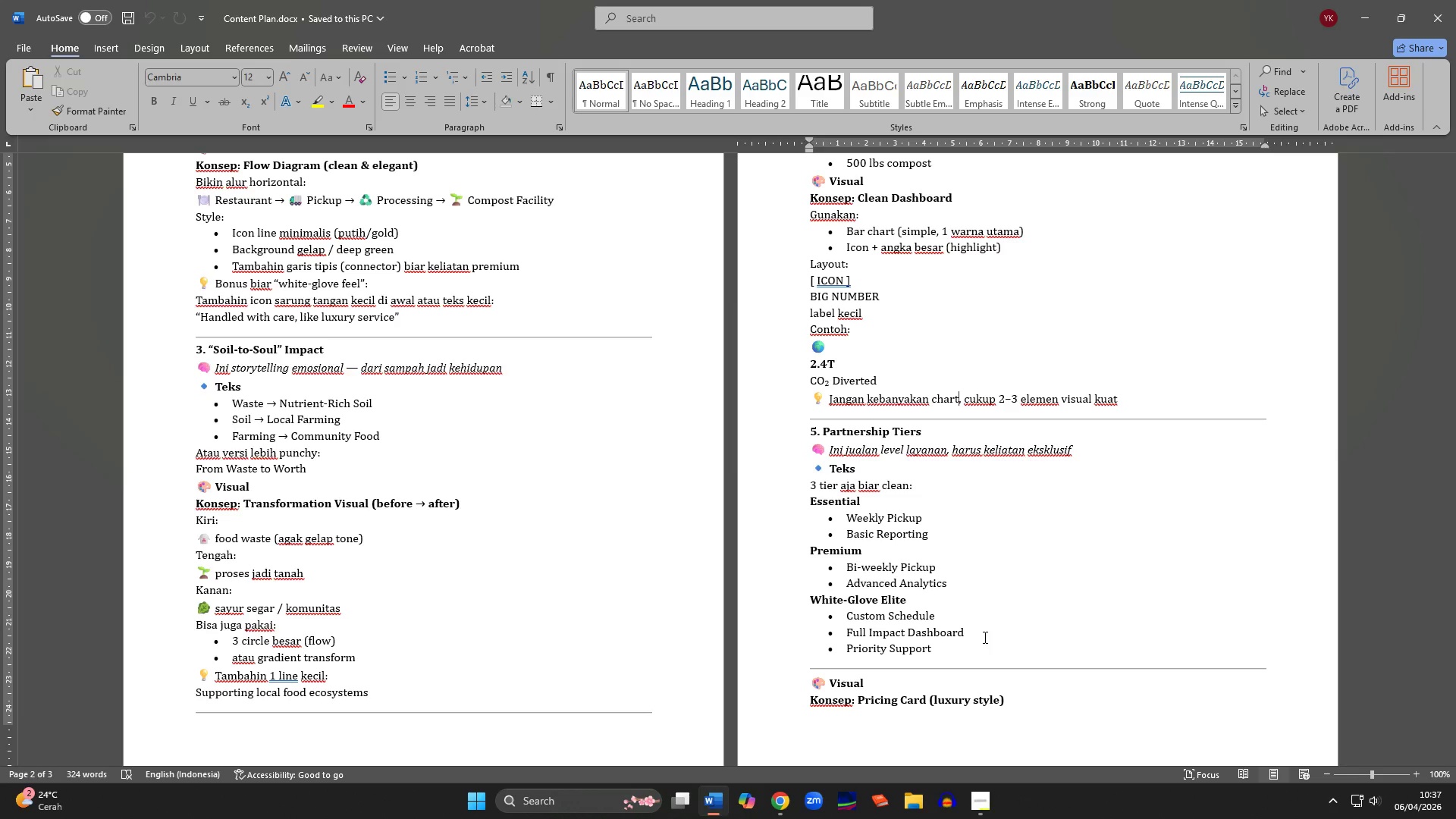 
wait(31.56)
 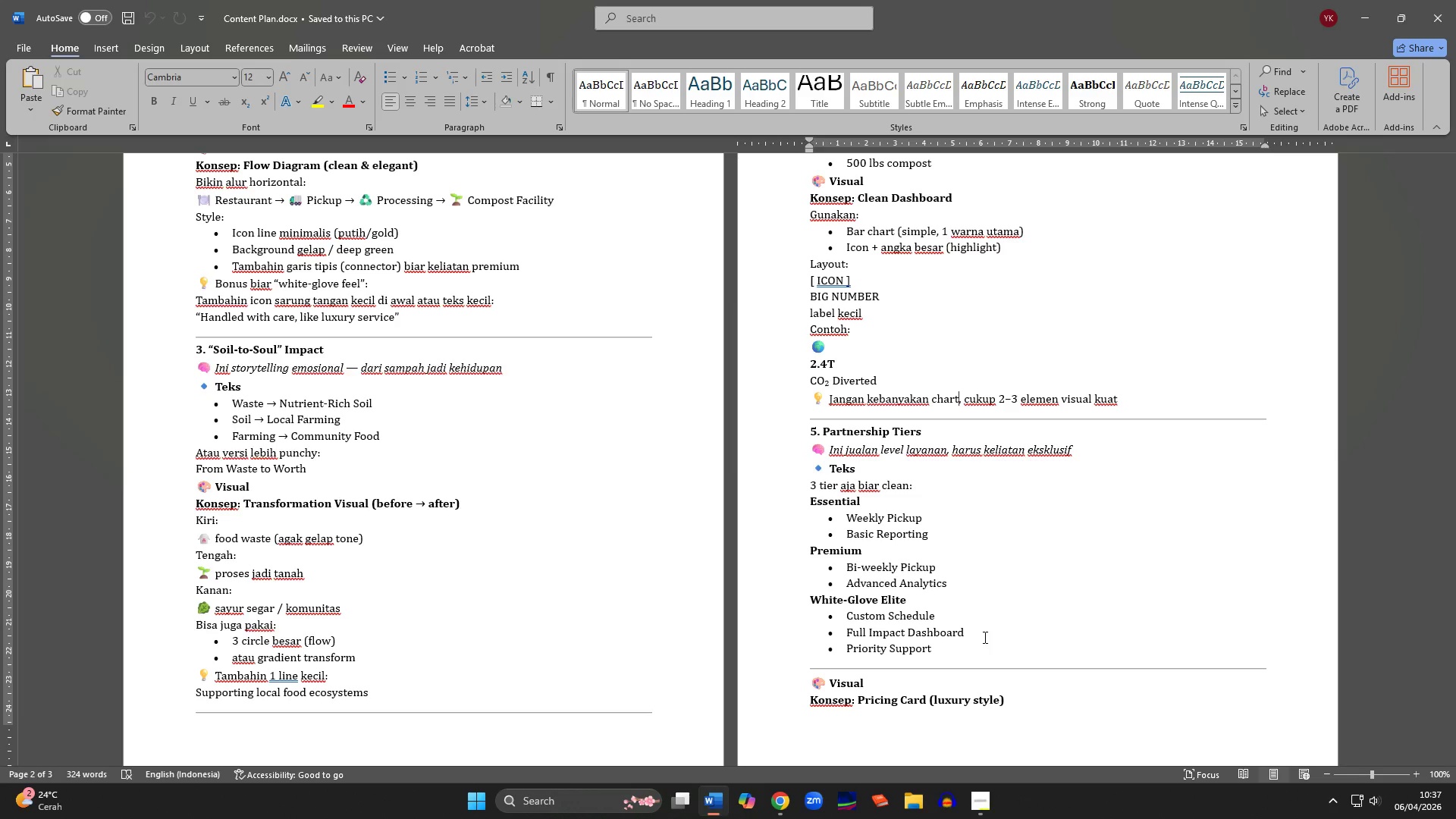 
scroll: coordinate [984, 637], scroll_direction: up, amount: 1.0
 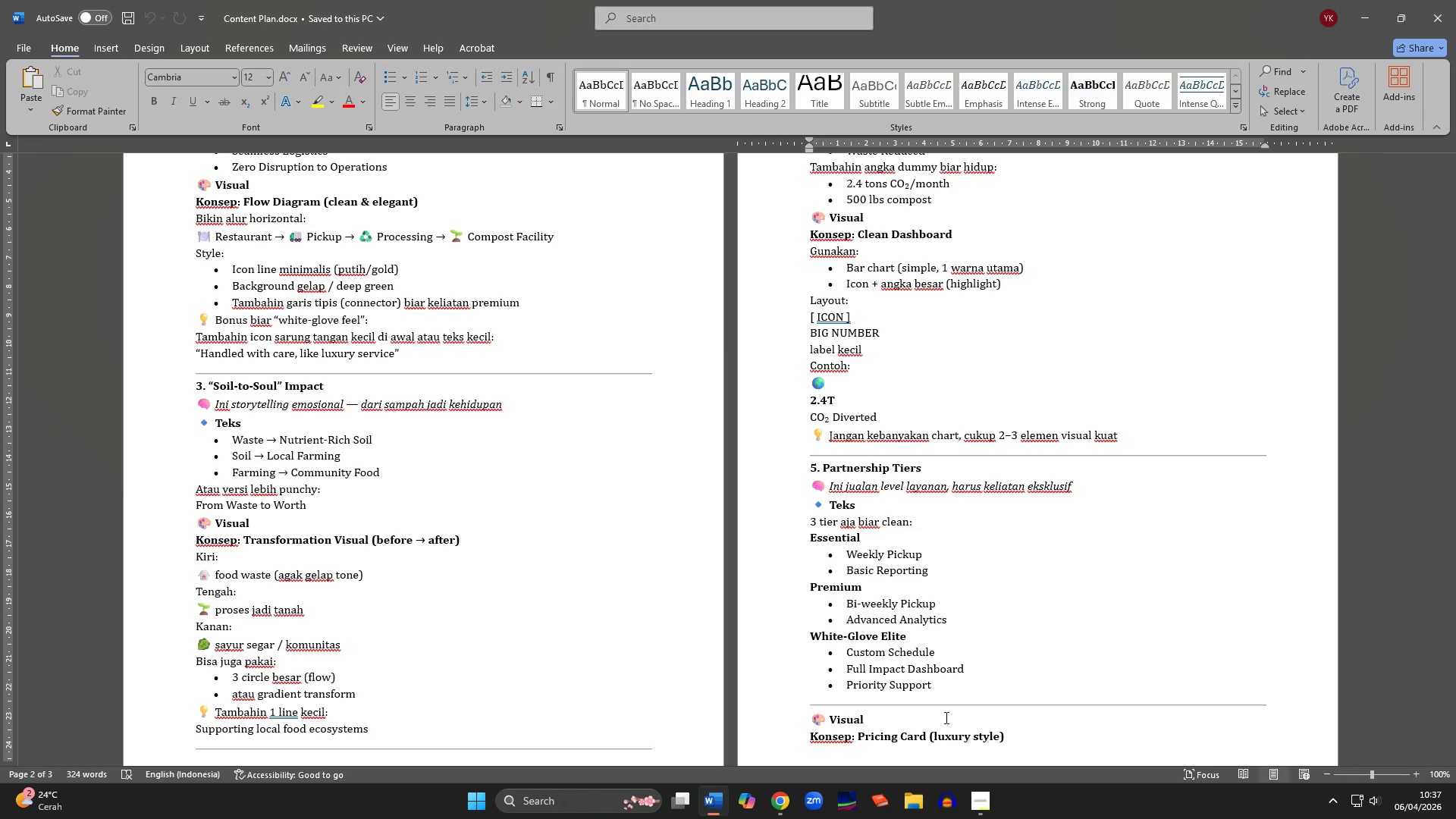 
wait(26.14)
 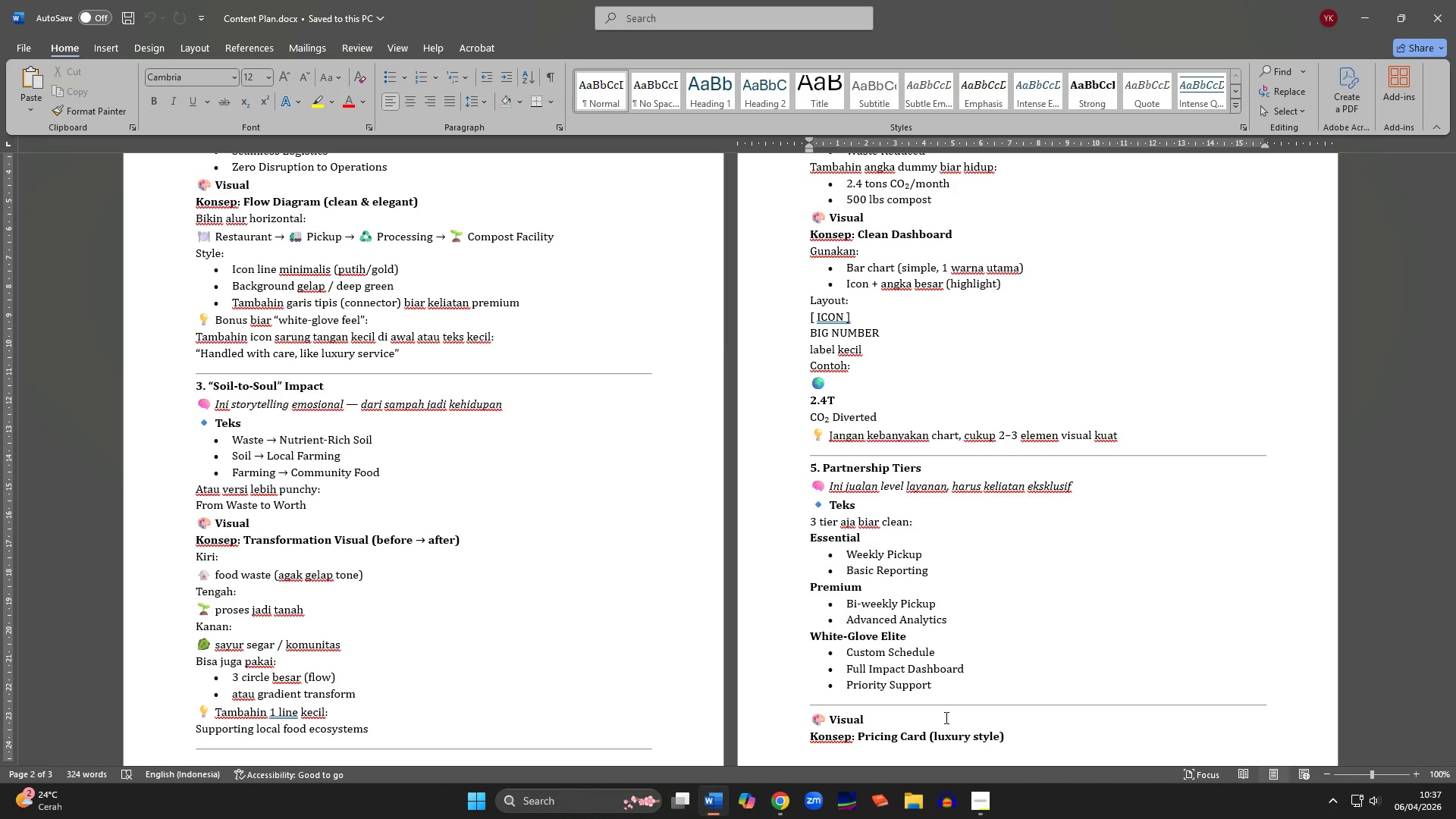 
scroll: coordinate [945, 591], scroll_direction: down, amount: 3.0
 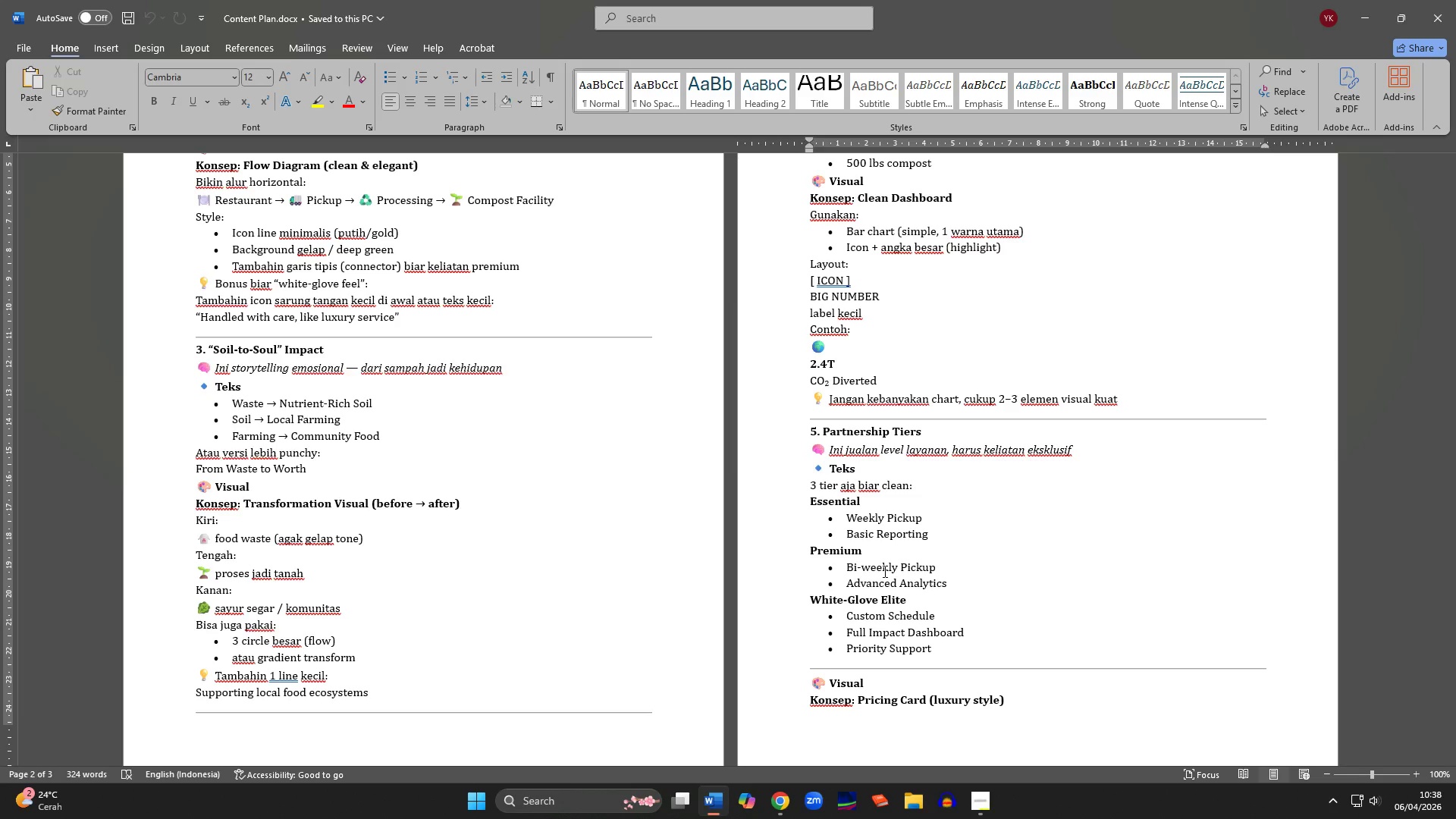 
wait(34.44)
 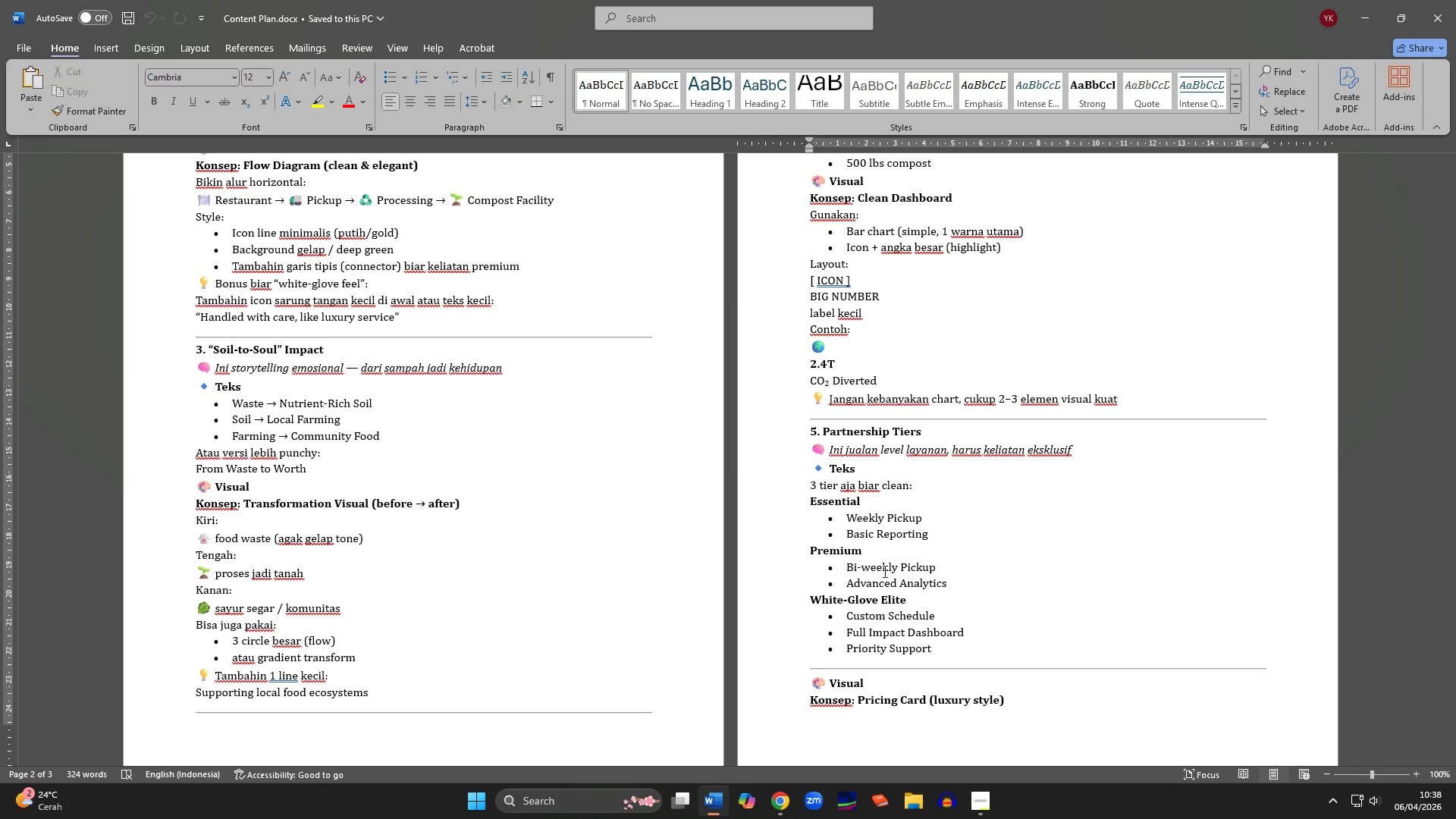 
scroll: coordinate [817, 545], scroll_direction: up, amount: 1.0
 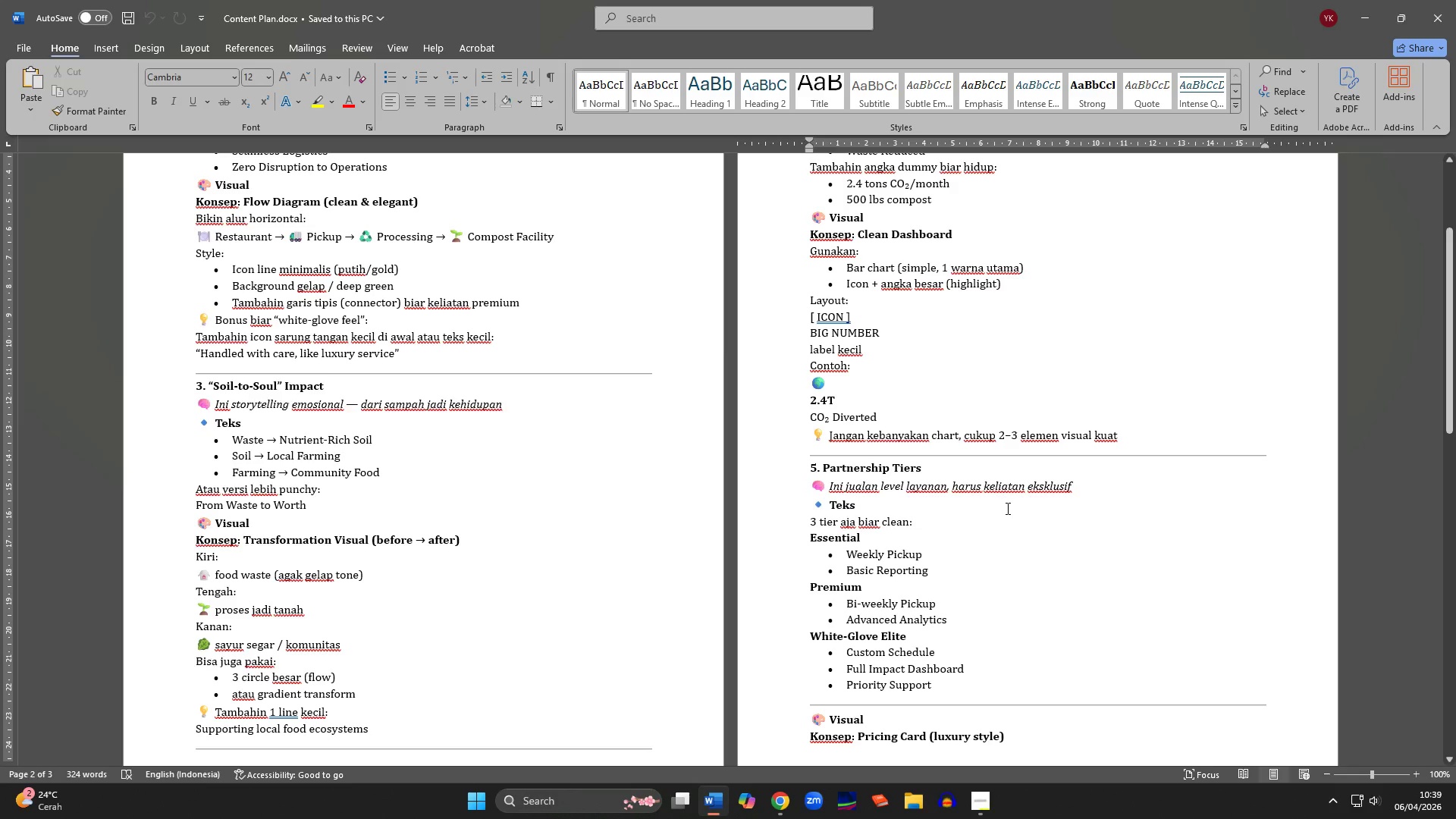 
wait(59.78)
 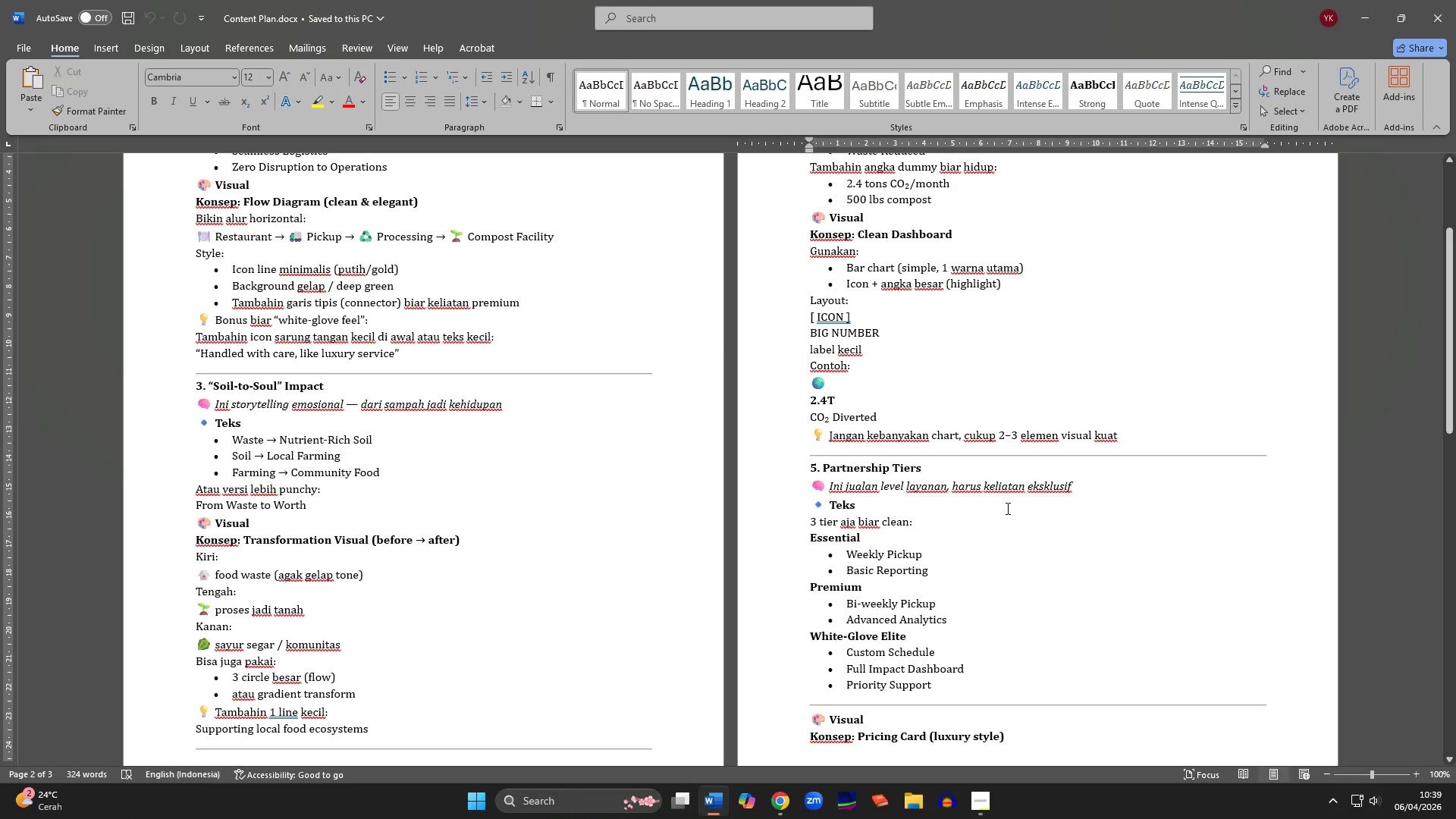 
left_click([777, 808])
 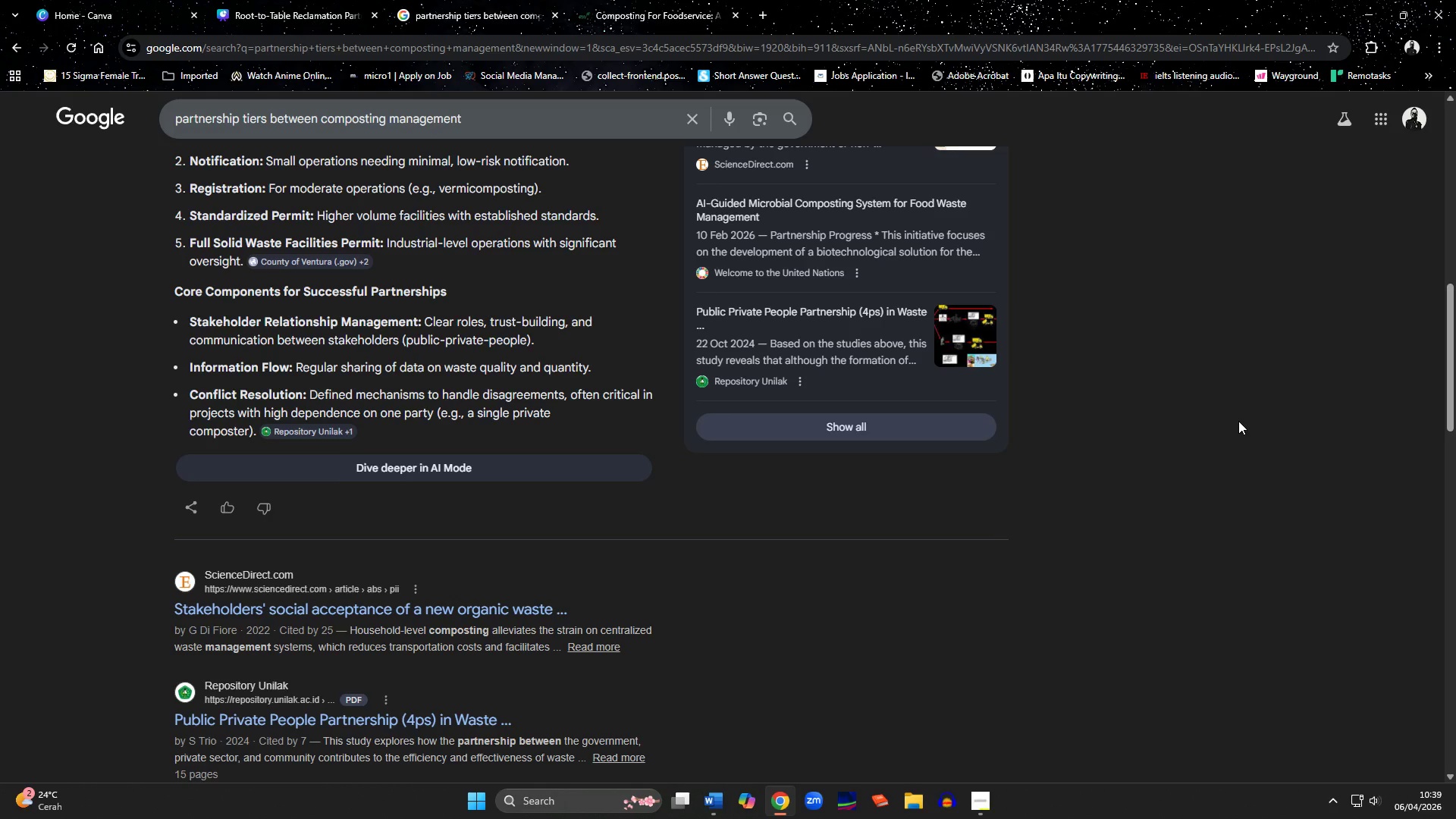 
scroll: coordinate [1238, 421], scroll_direction: up, amount: 3.0
 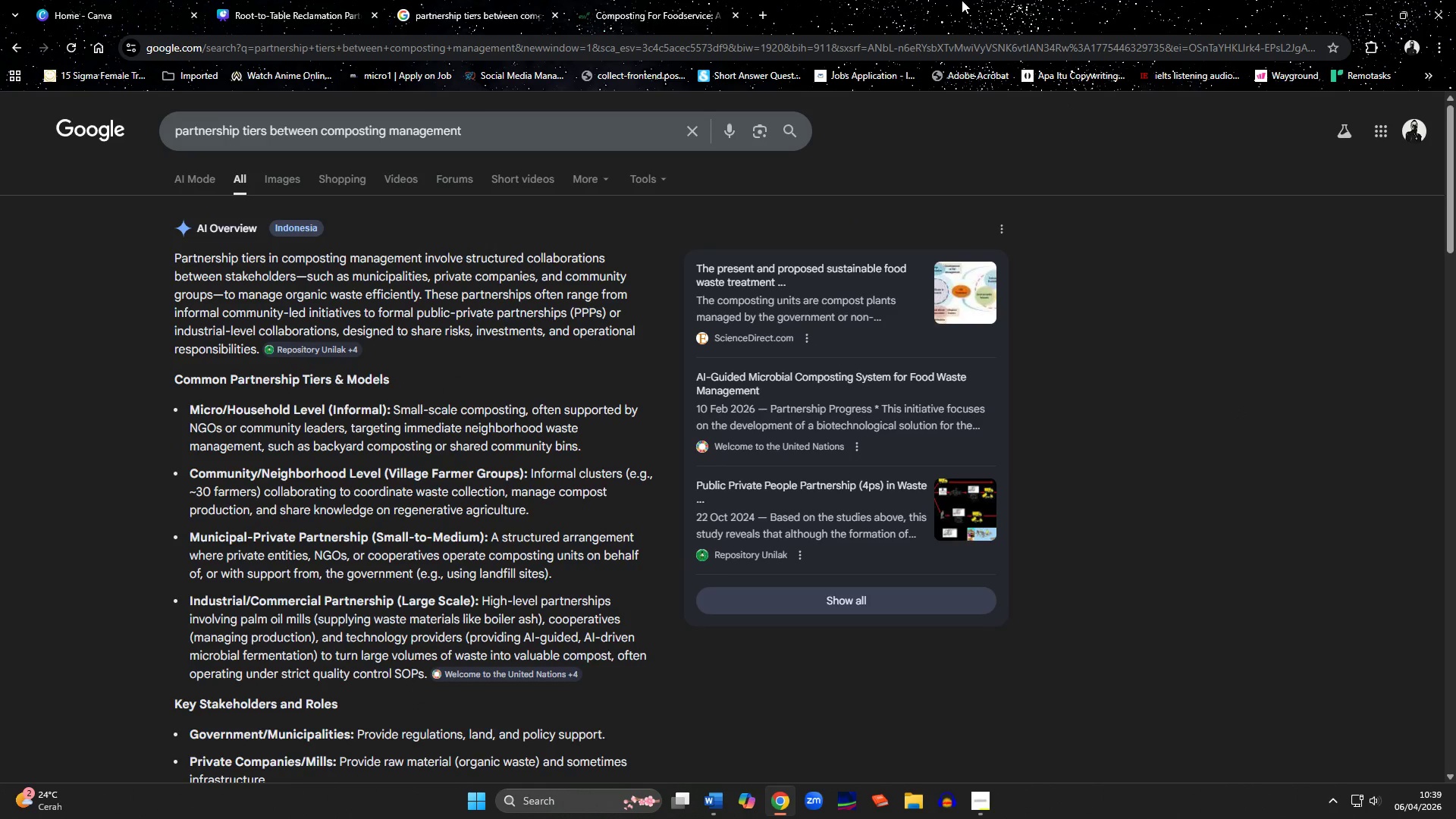 
left_click([308, 22])
 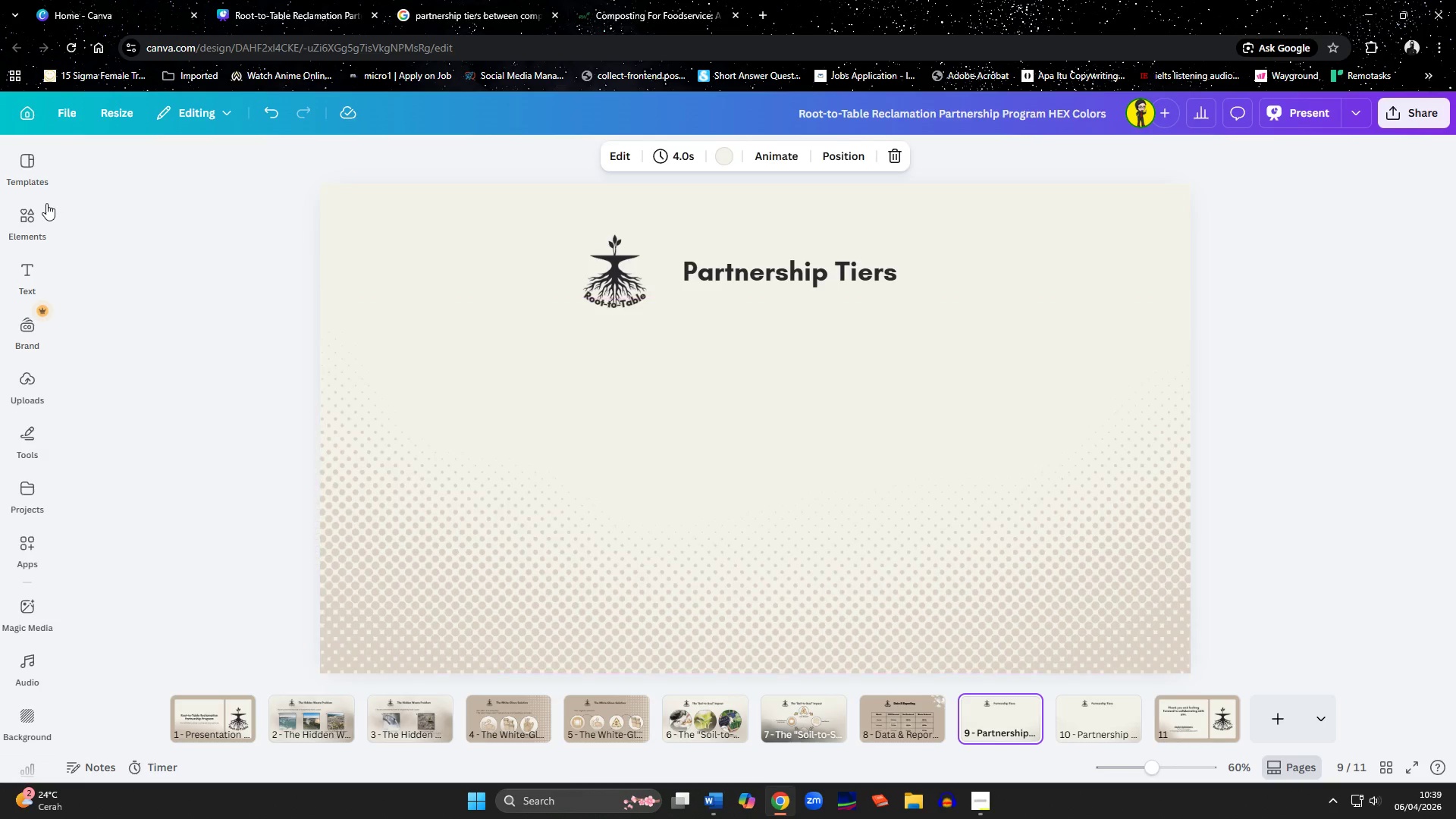 
mouse_move([43, 168])
 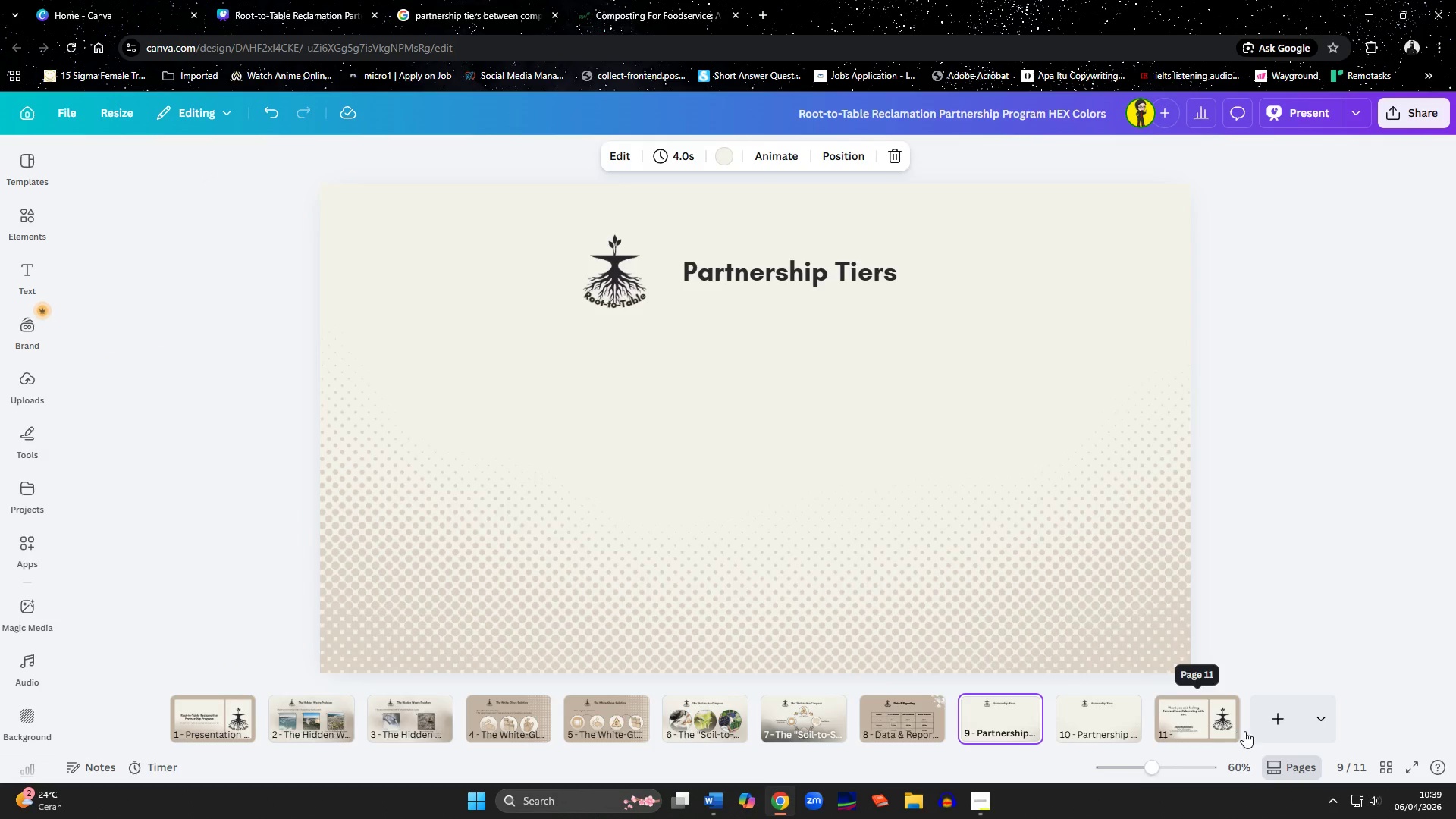 
left_click([1266, 728])
 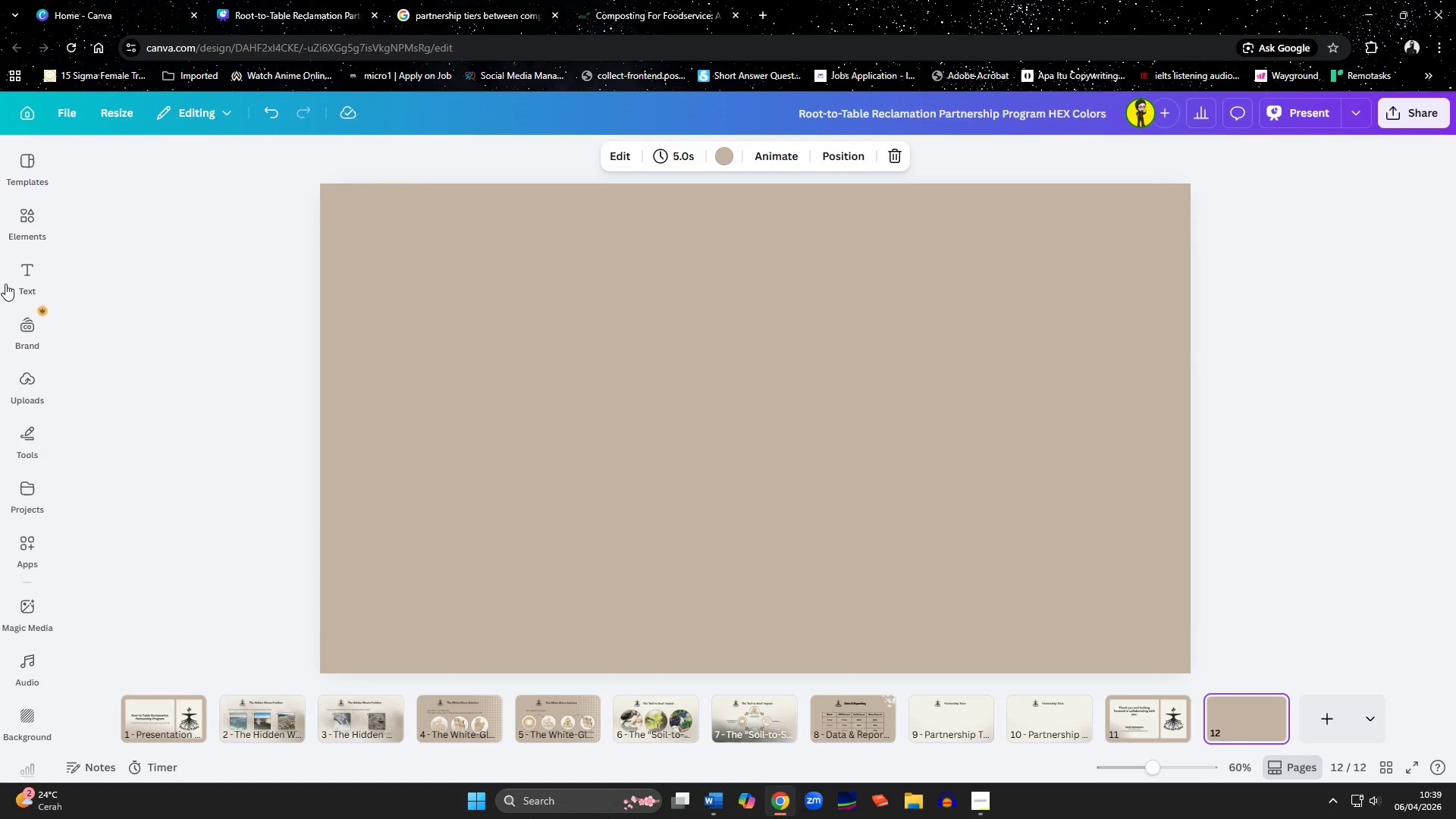 
left_click([16, 166])
 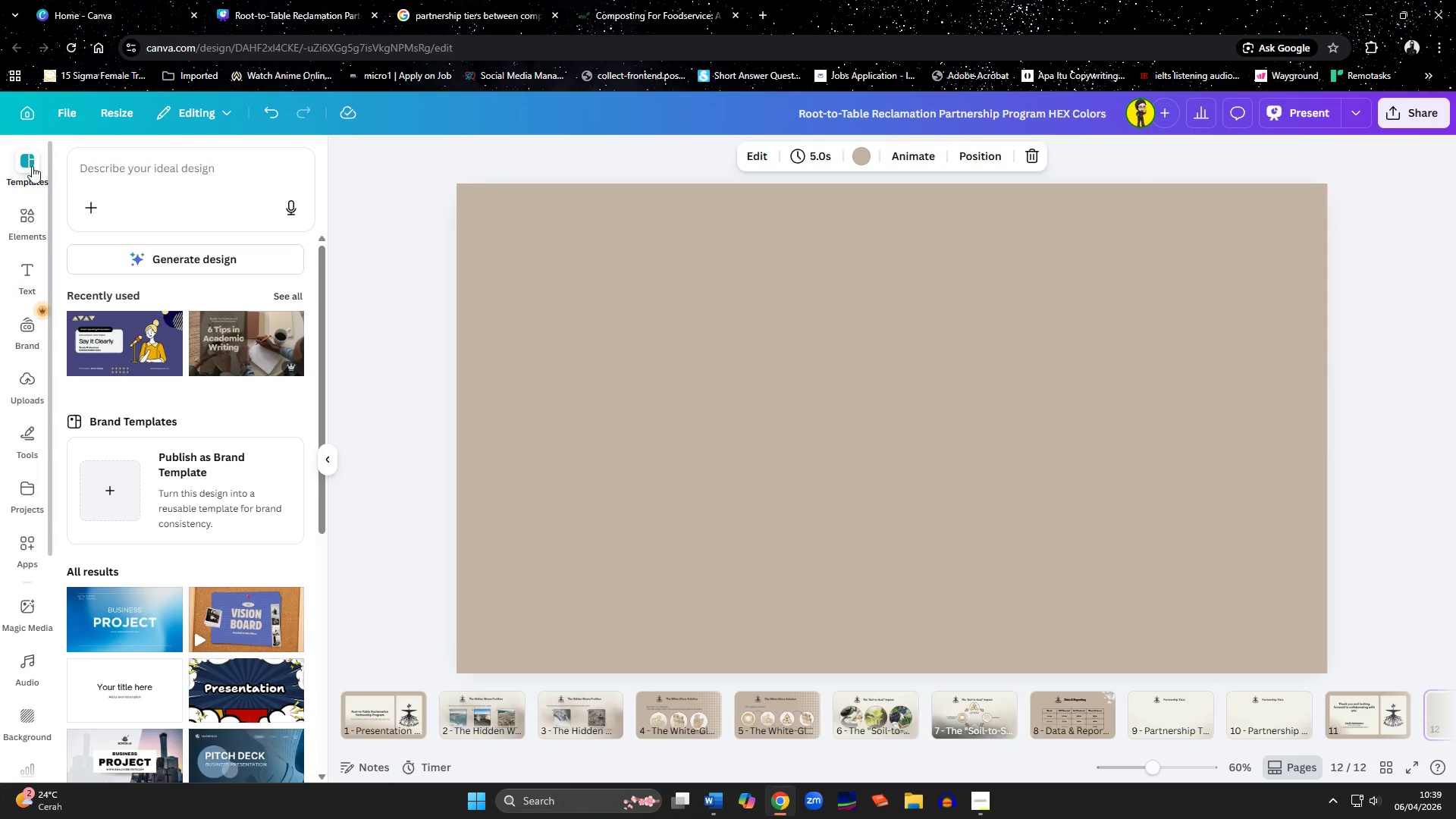 
left_click([79, 169])
 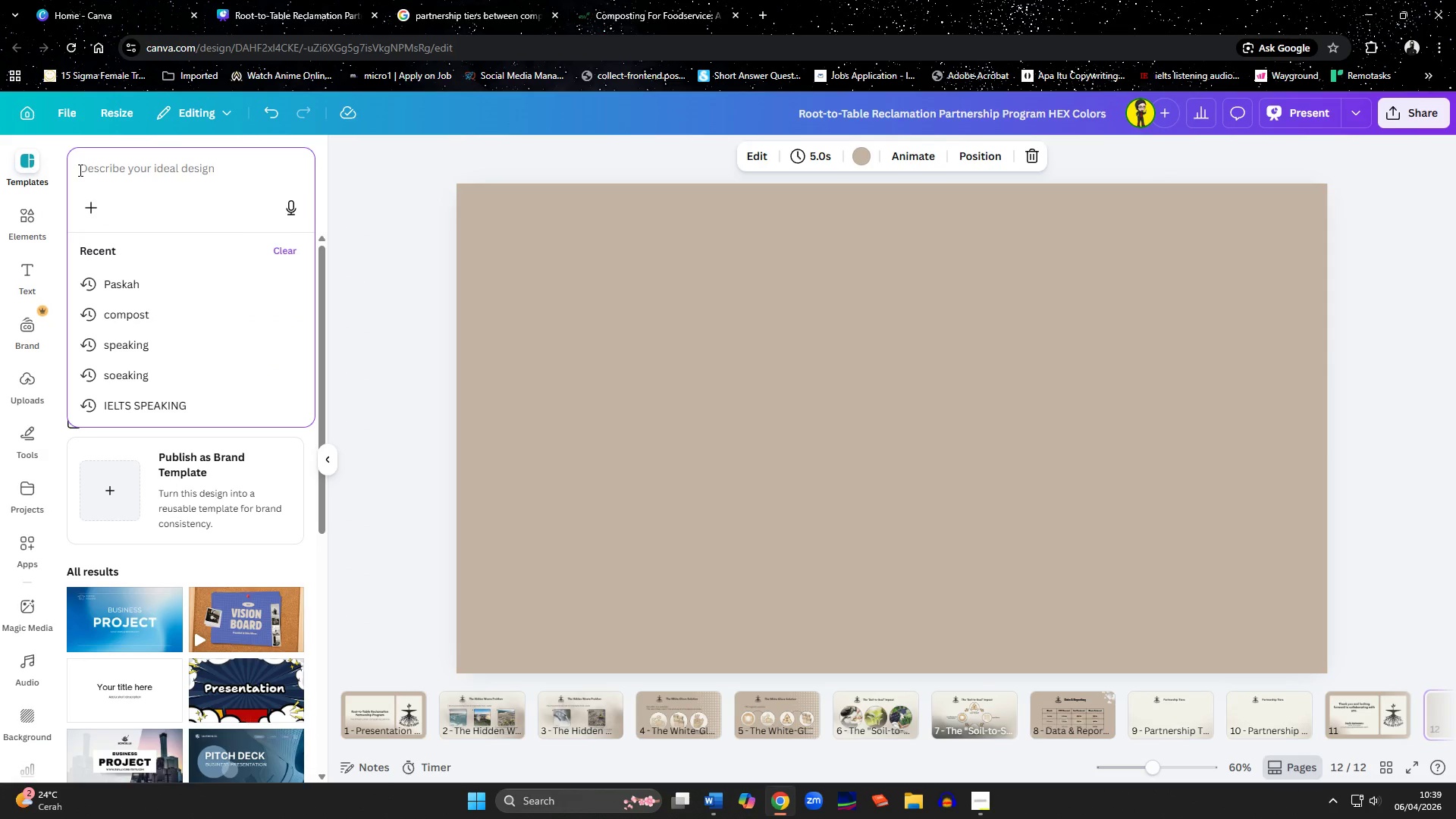 
type(partnership tiers)
 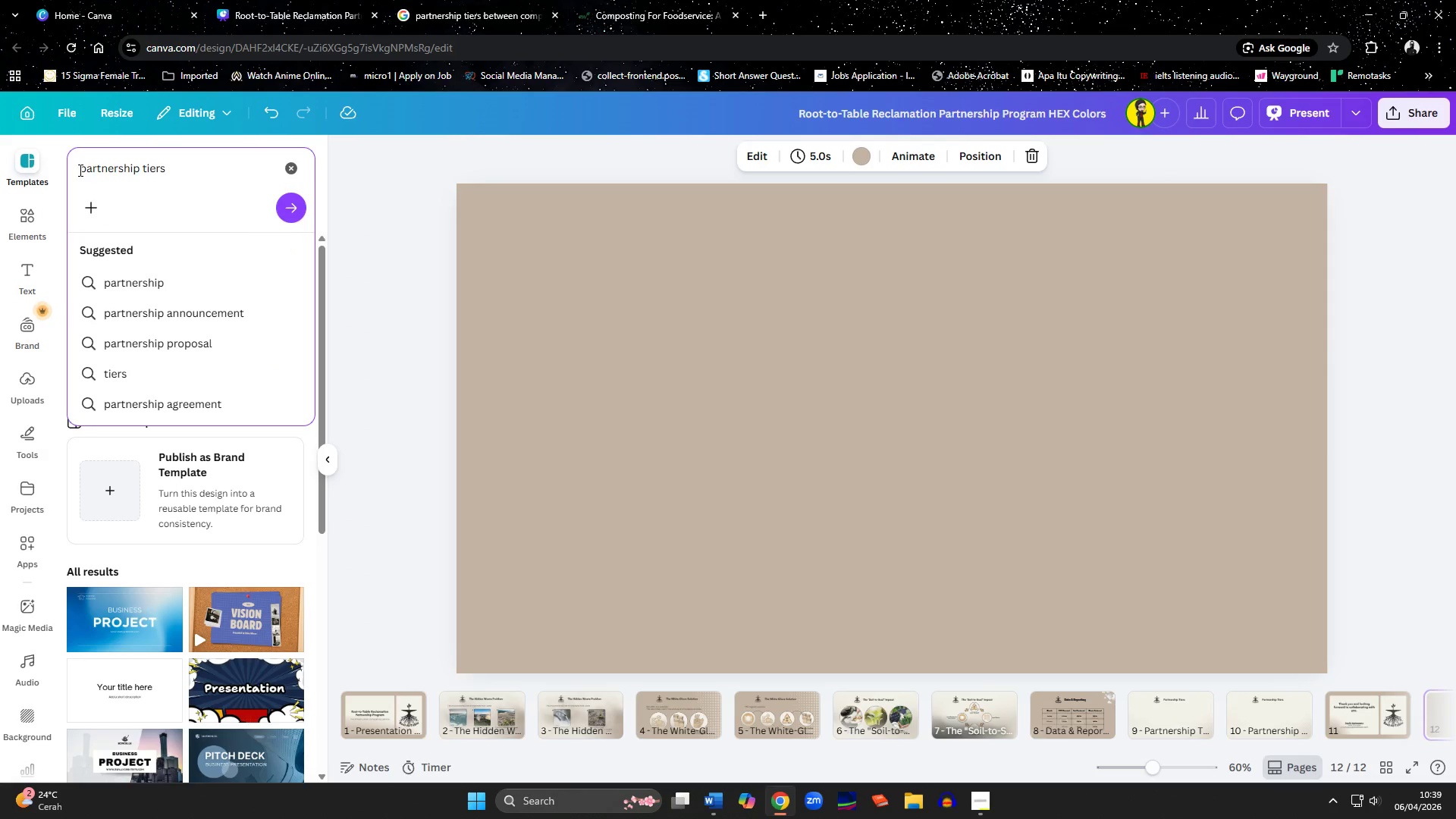 
key(Enter)
 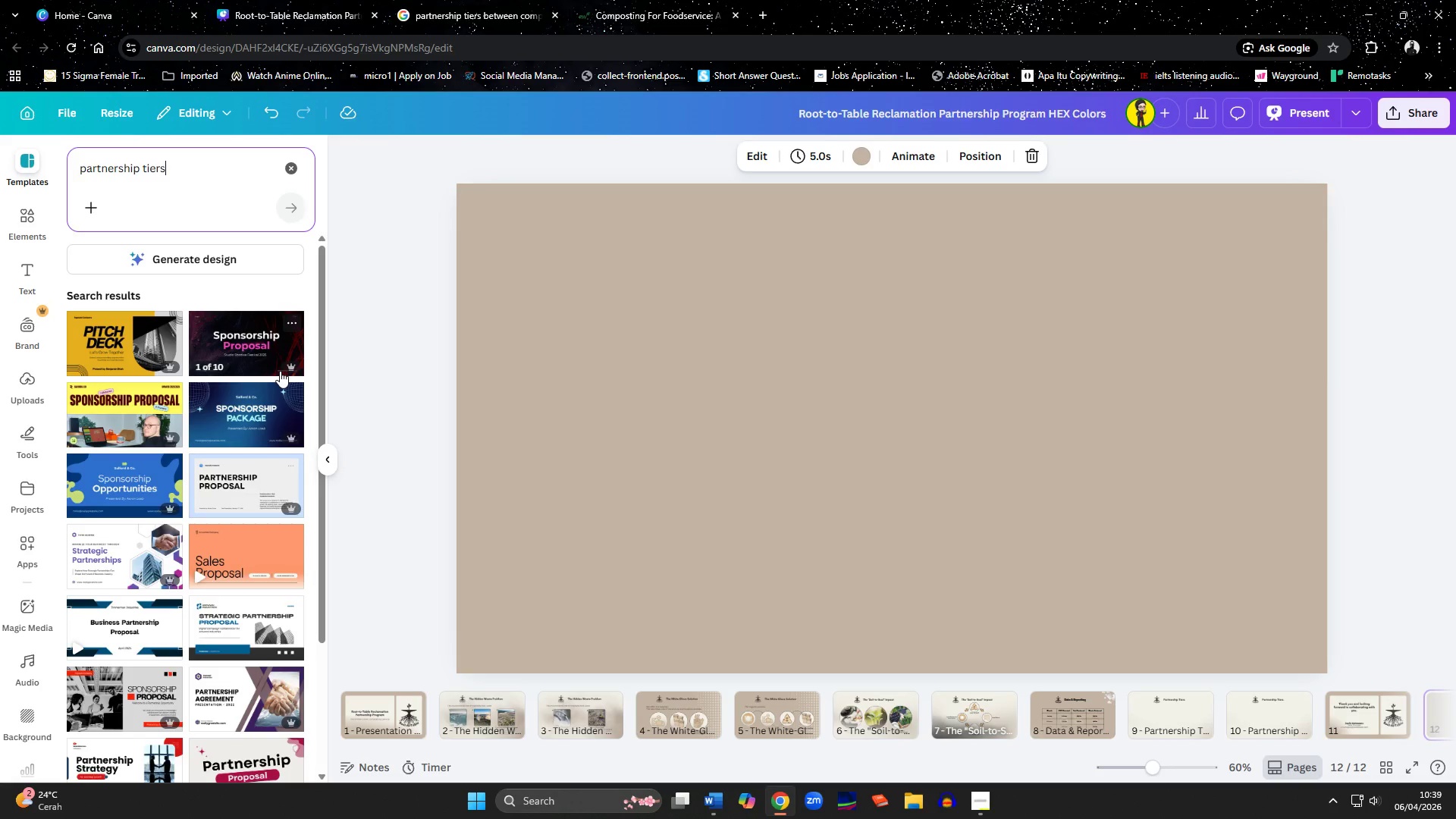 
wait(6.02)
 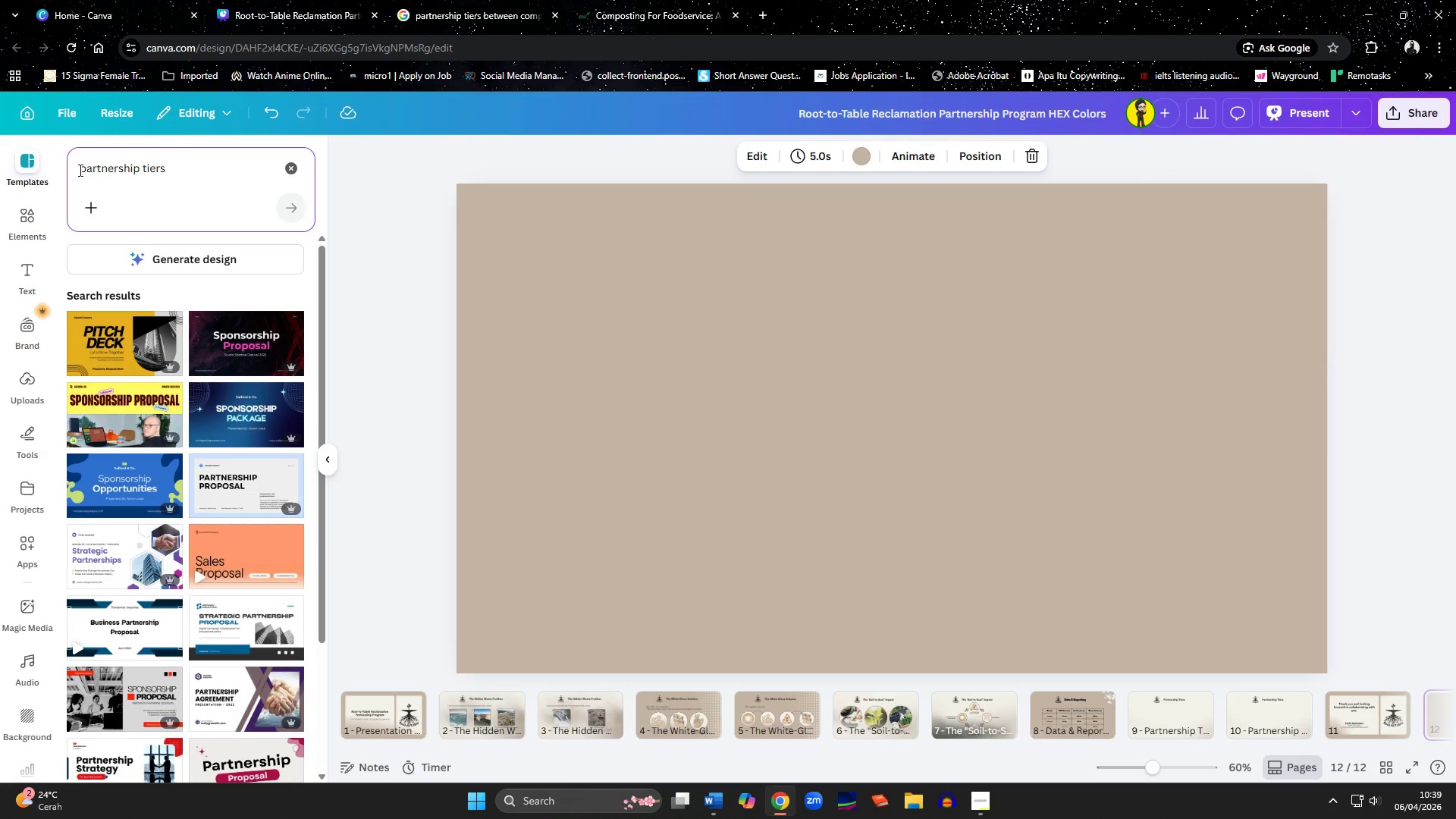 
left_click([218, 477])
 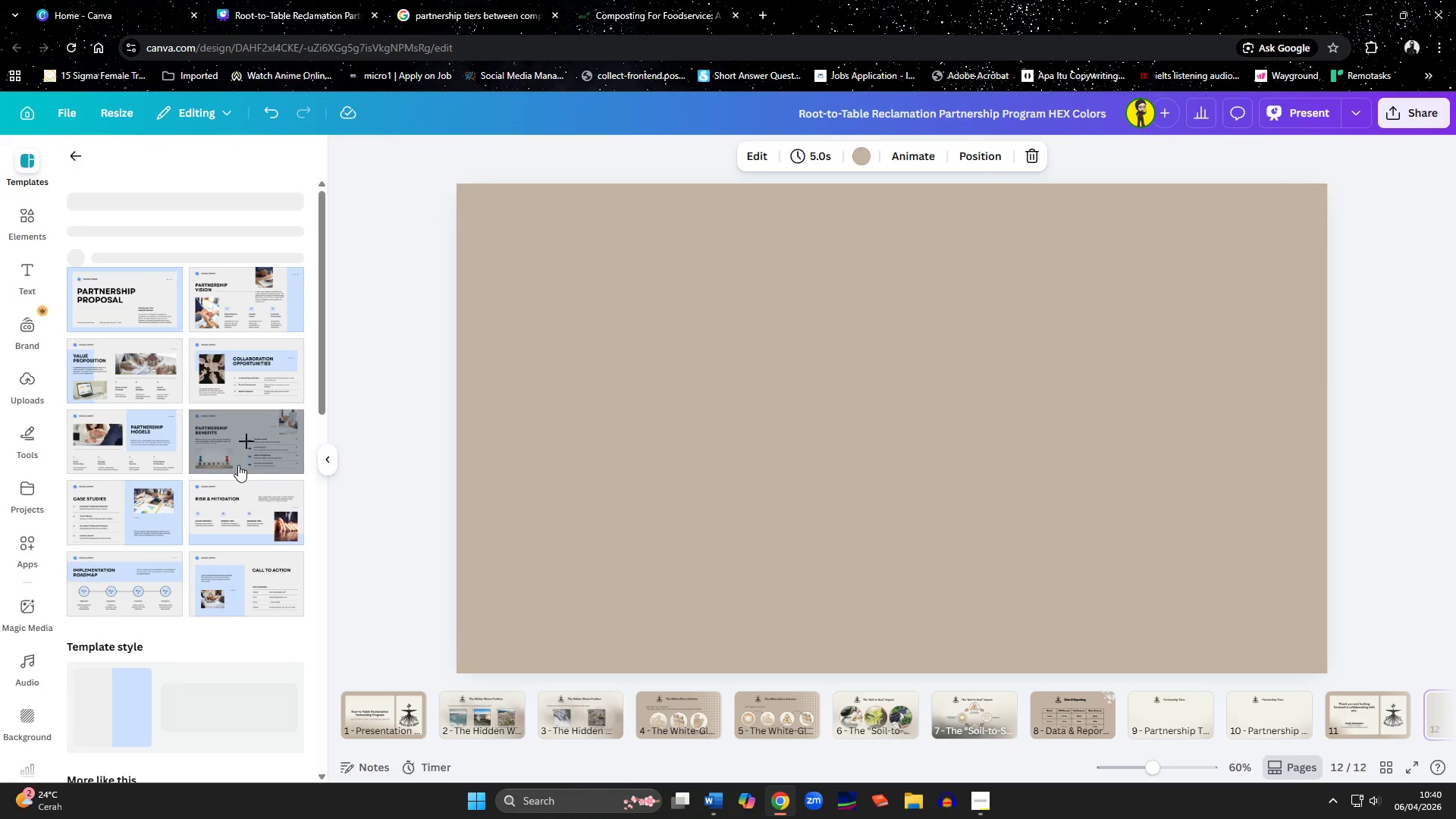 
mouse_move([165, 556])
 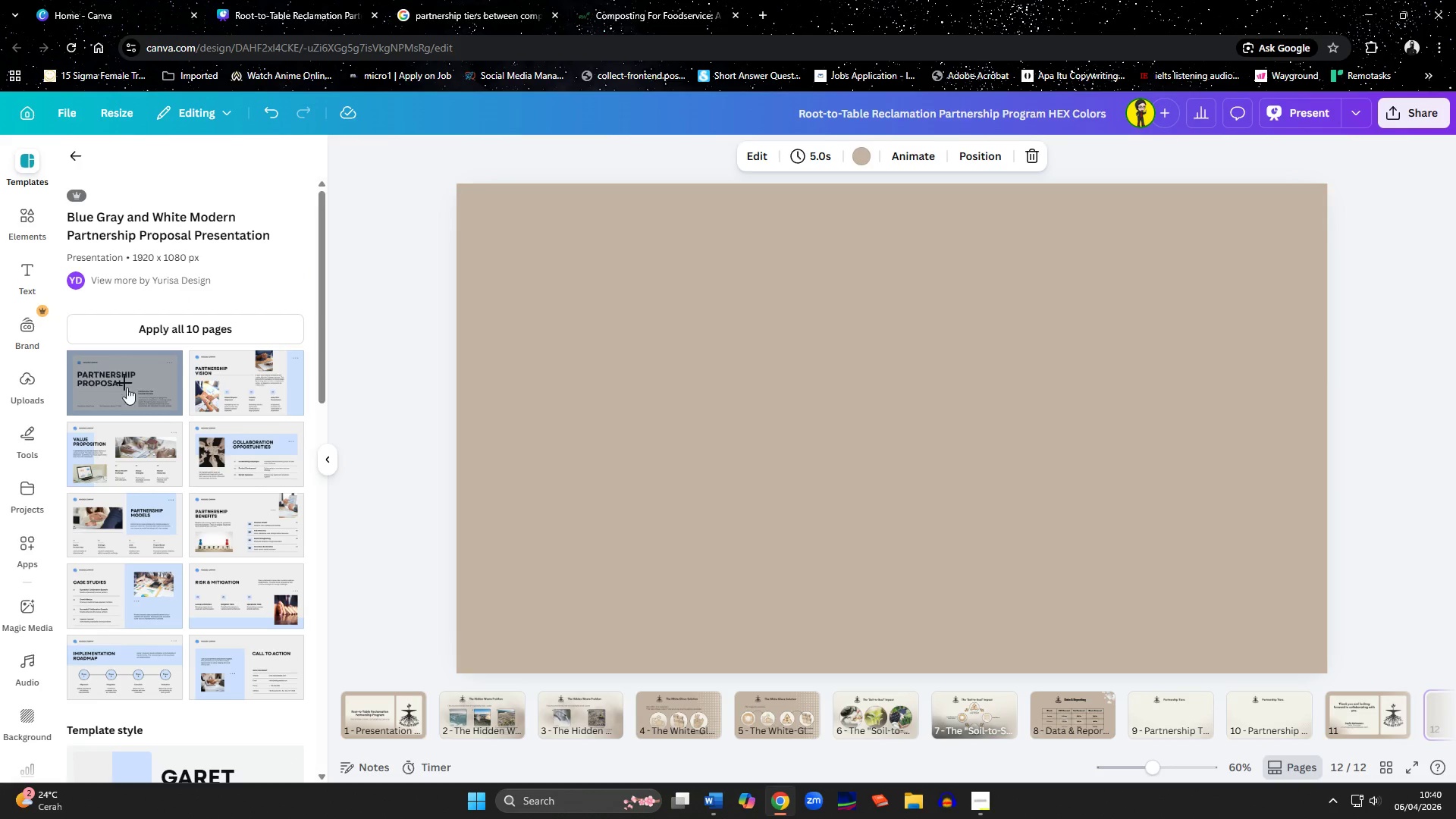 
scroll: coordinate [161, 465], scroll_direction: down, amount: 1.0
 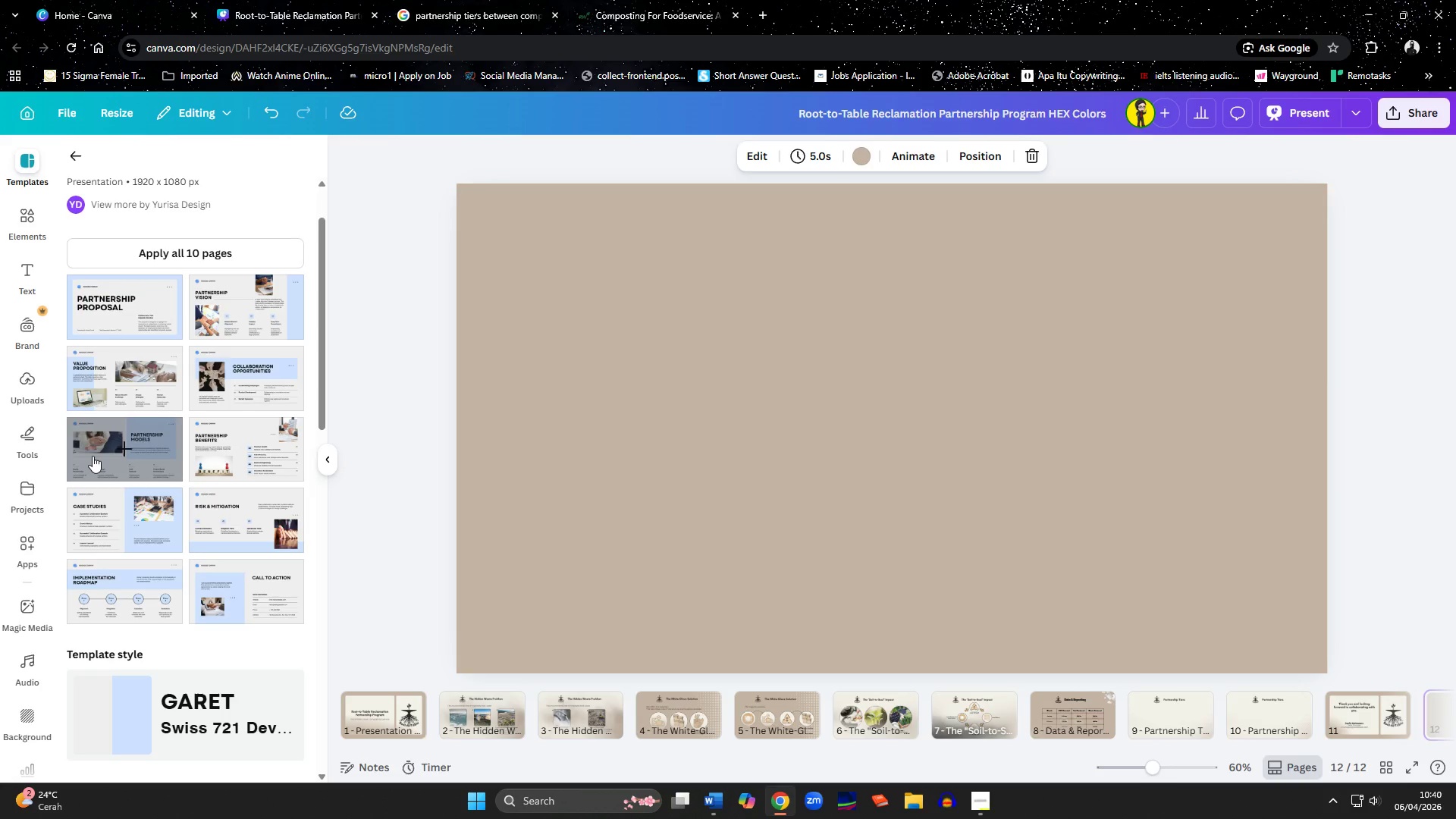 
left_click([93, 456])
 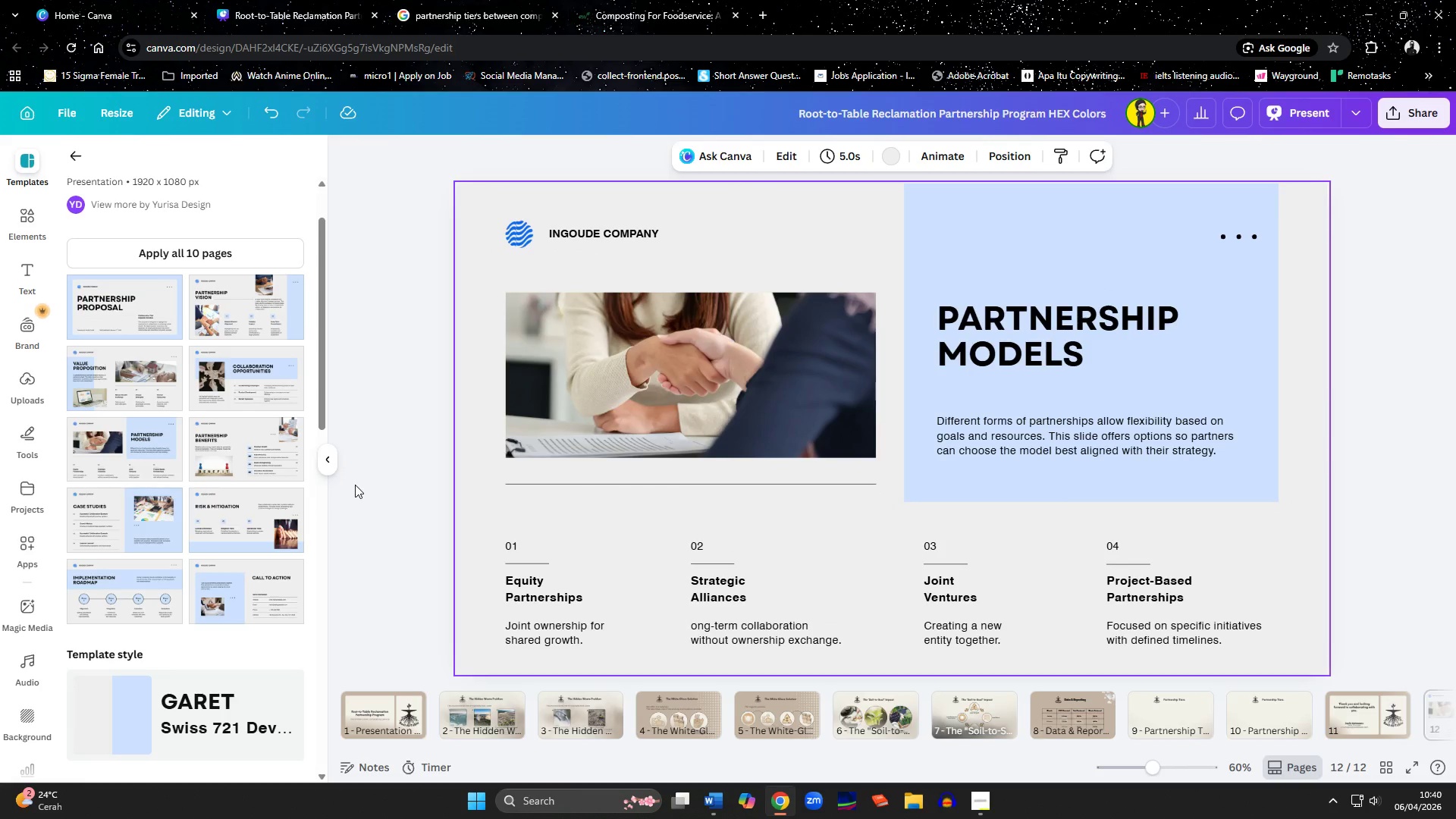 
wait(14.74)
 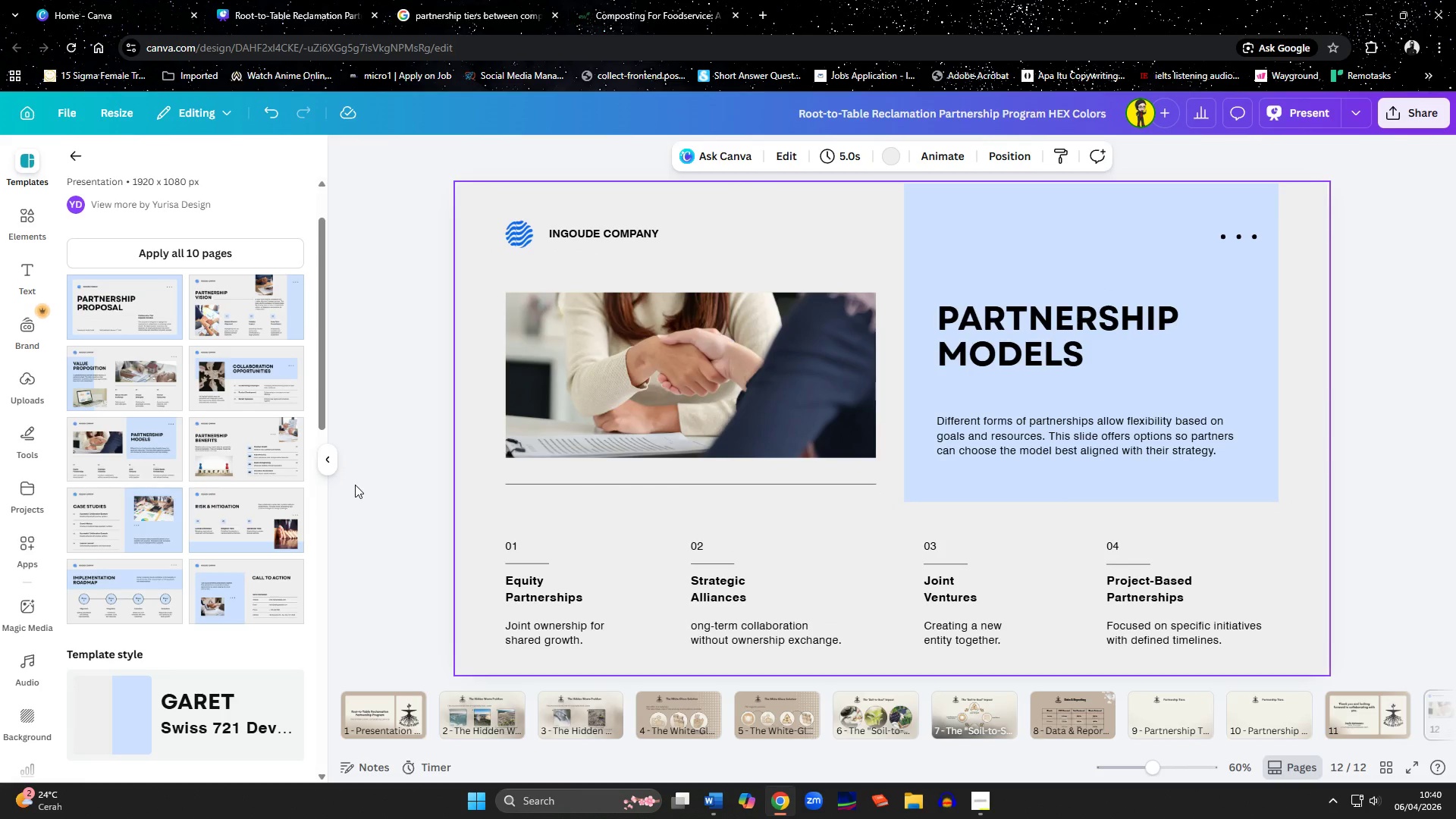 
left_click([398, 704])
 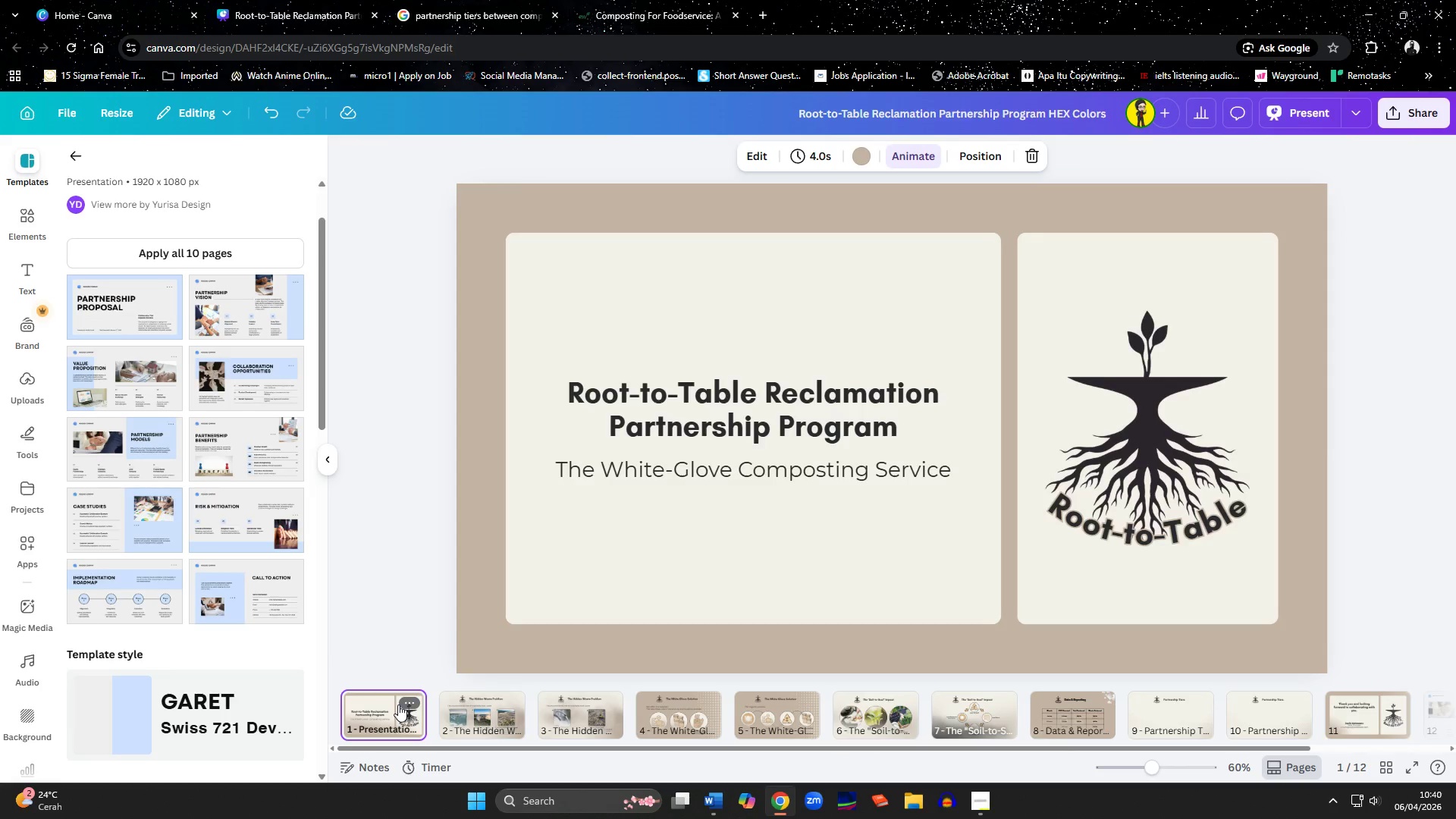 
key(ArrowRight)
 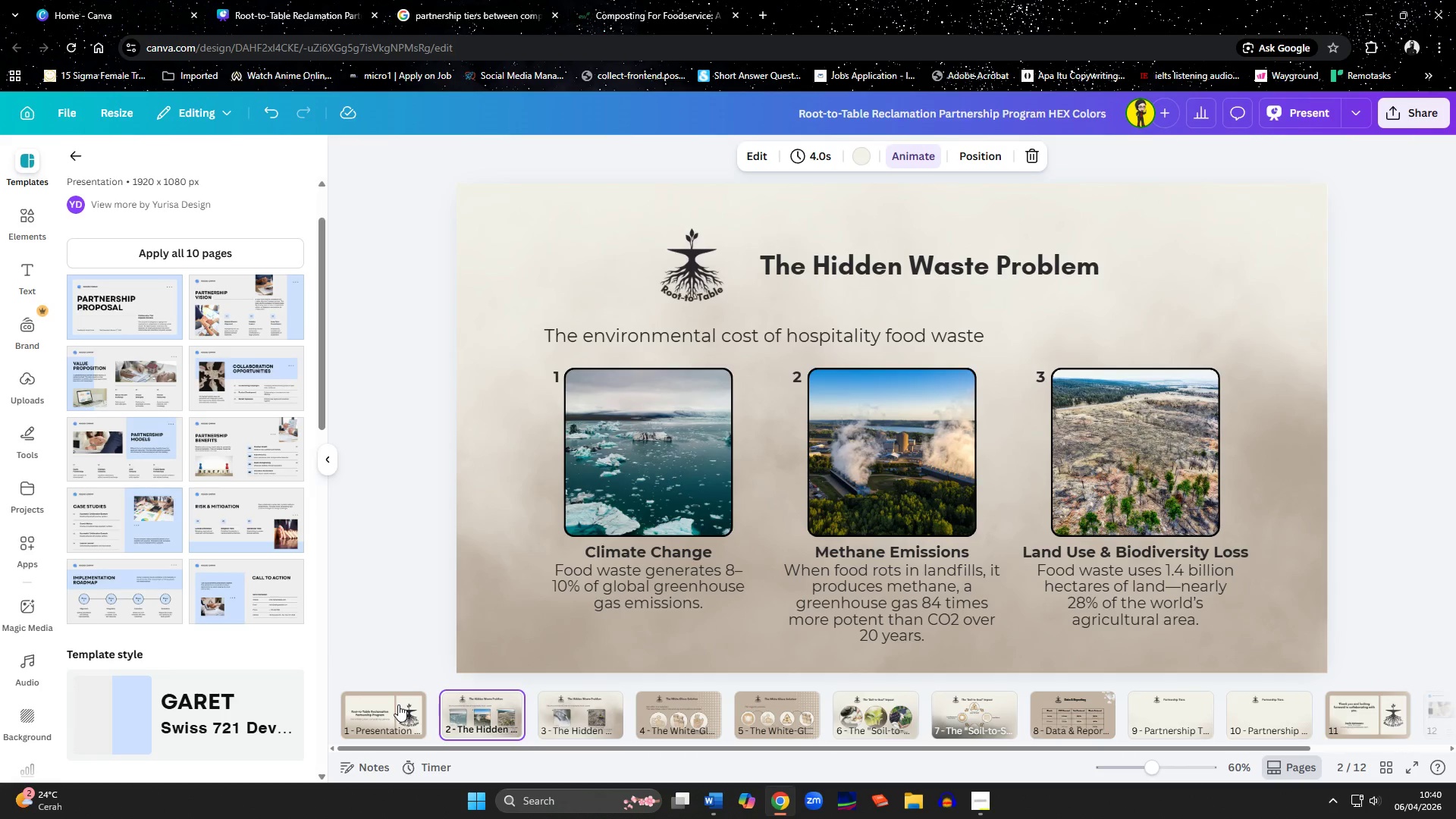 
wait(5.45)
 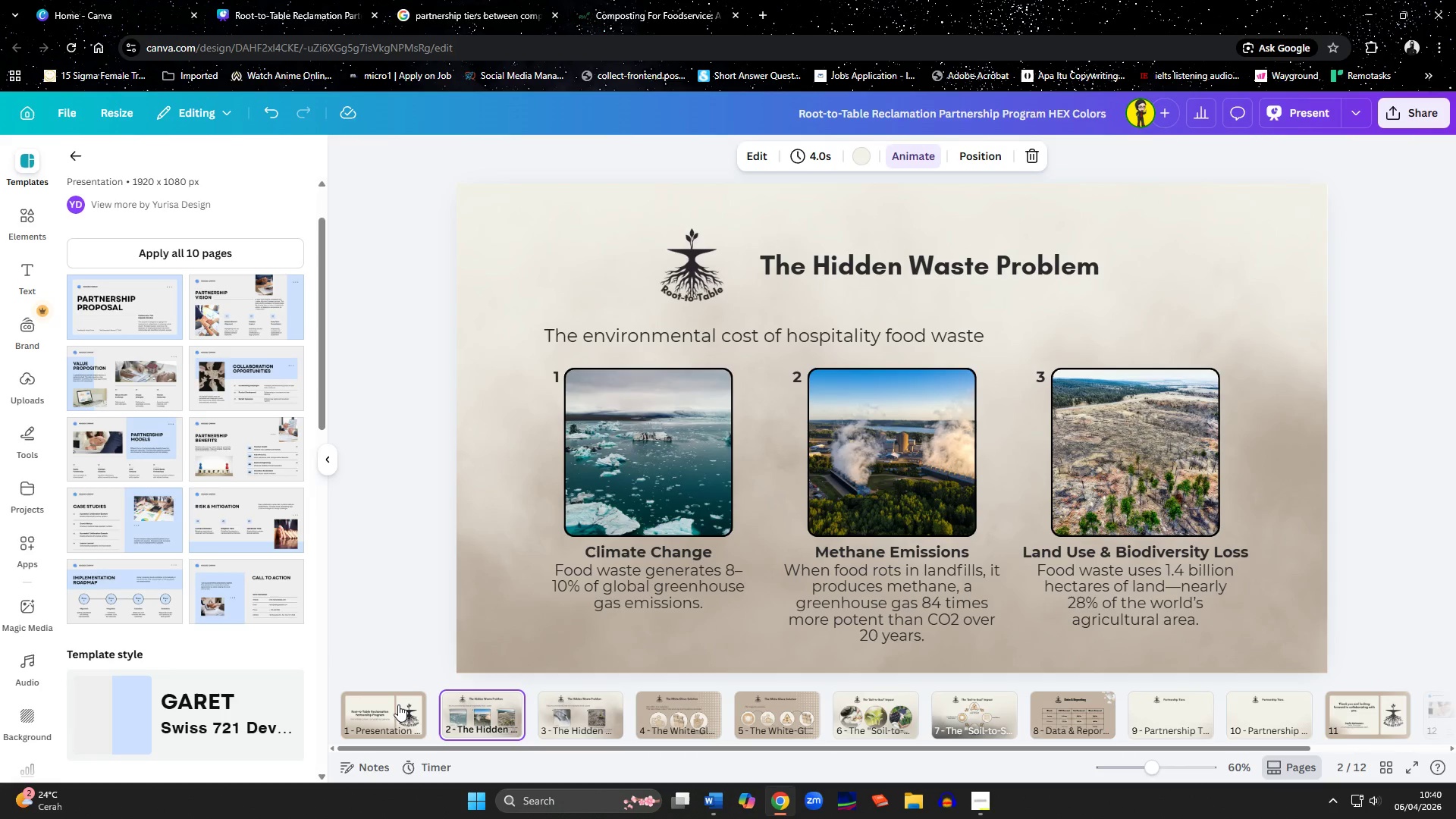 
key(ArrowRight)
 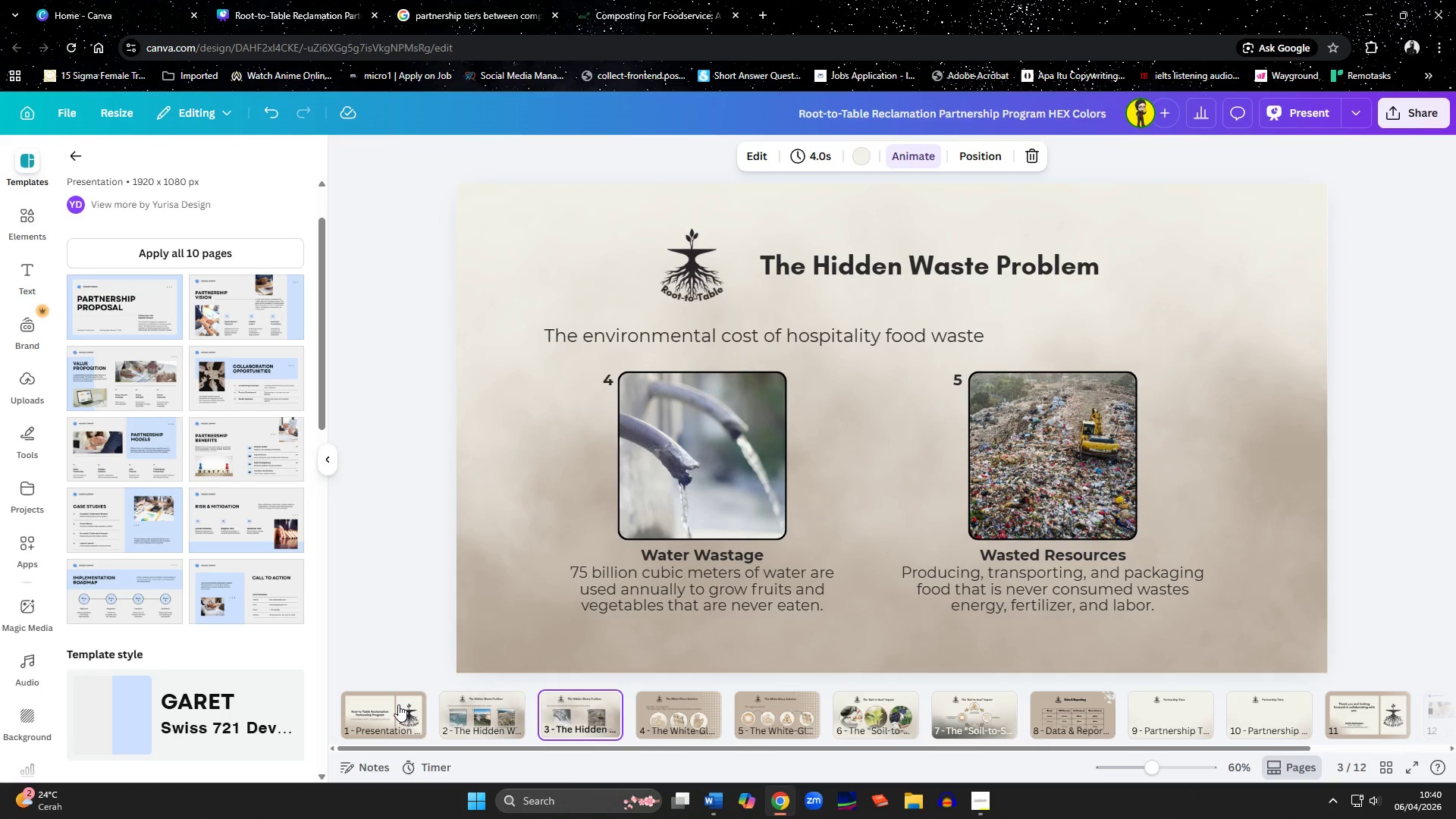 
key(ArrowRight)
 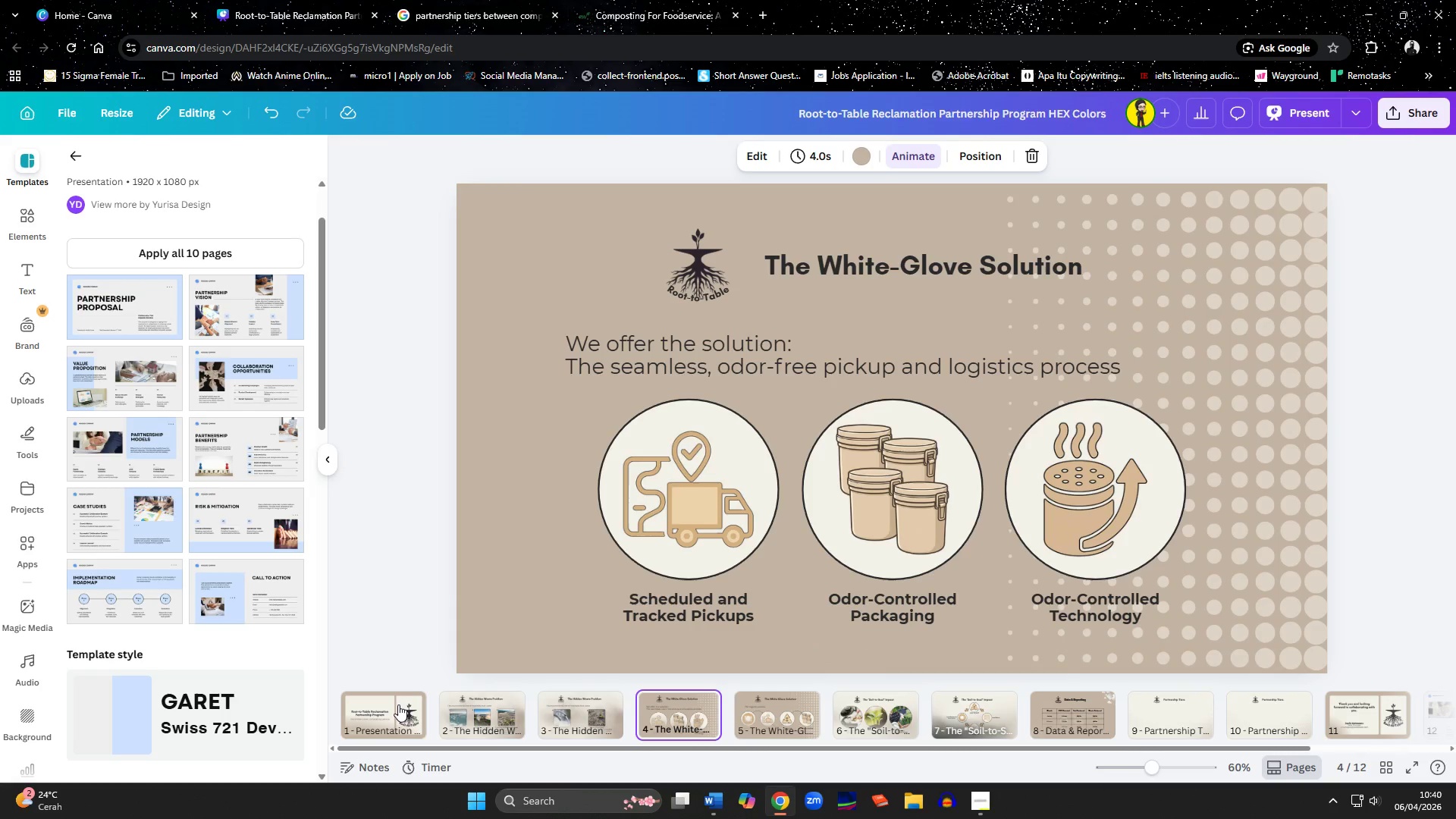 
wait(6.3)
 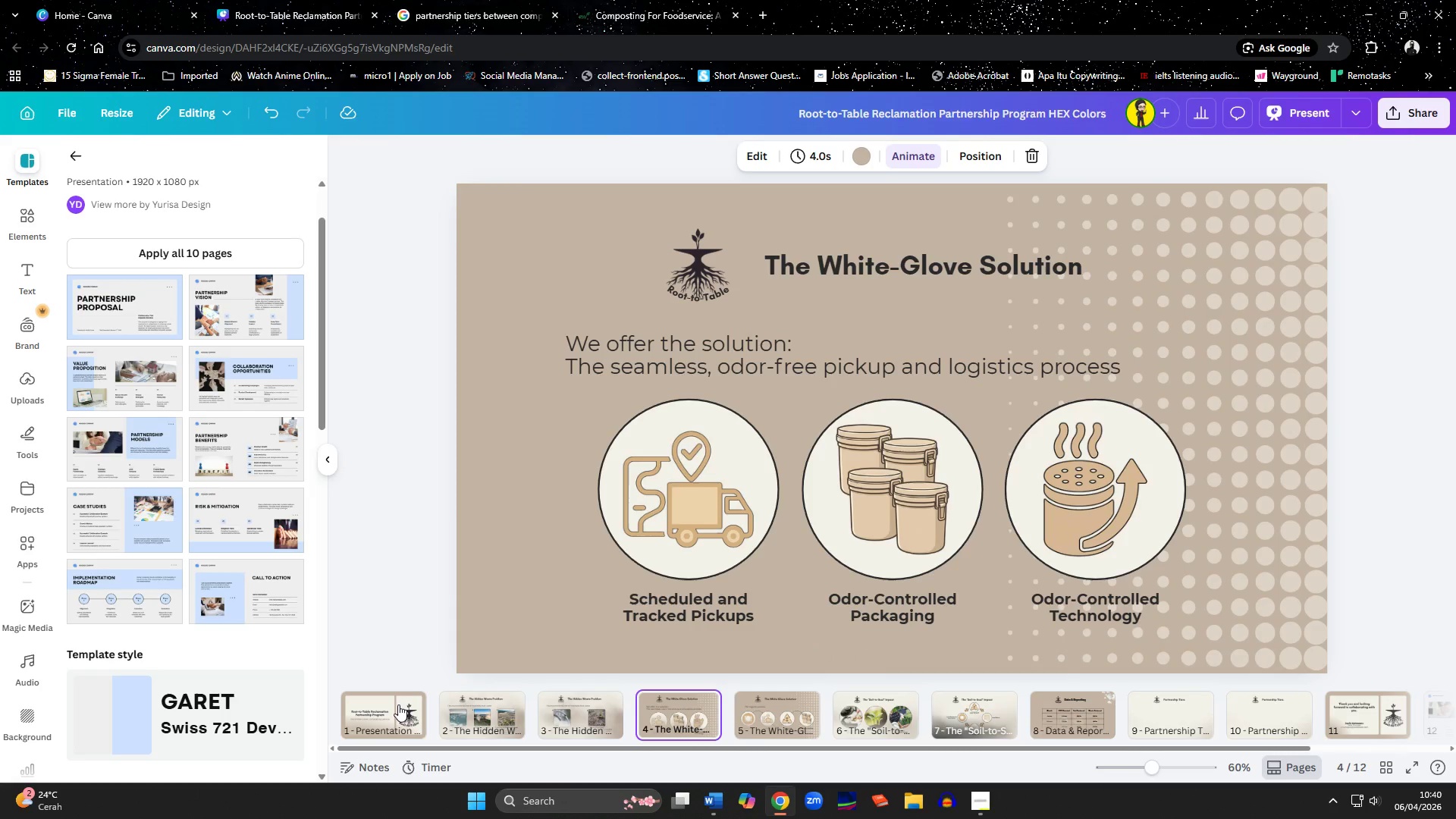 
key(ArrowRight)
 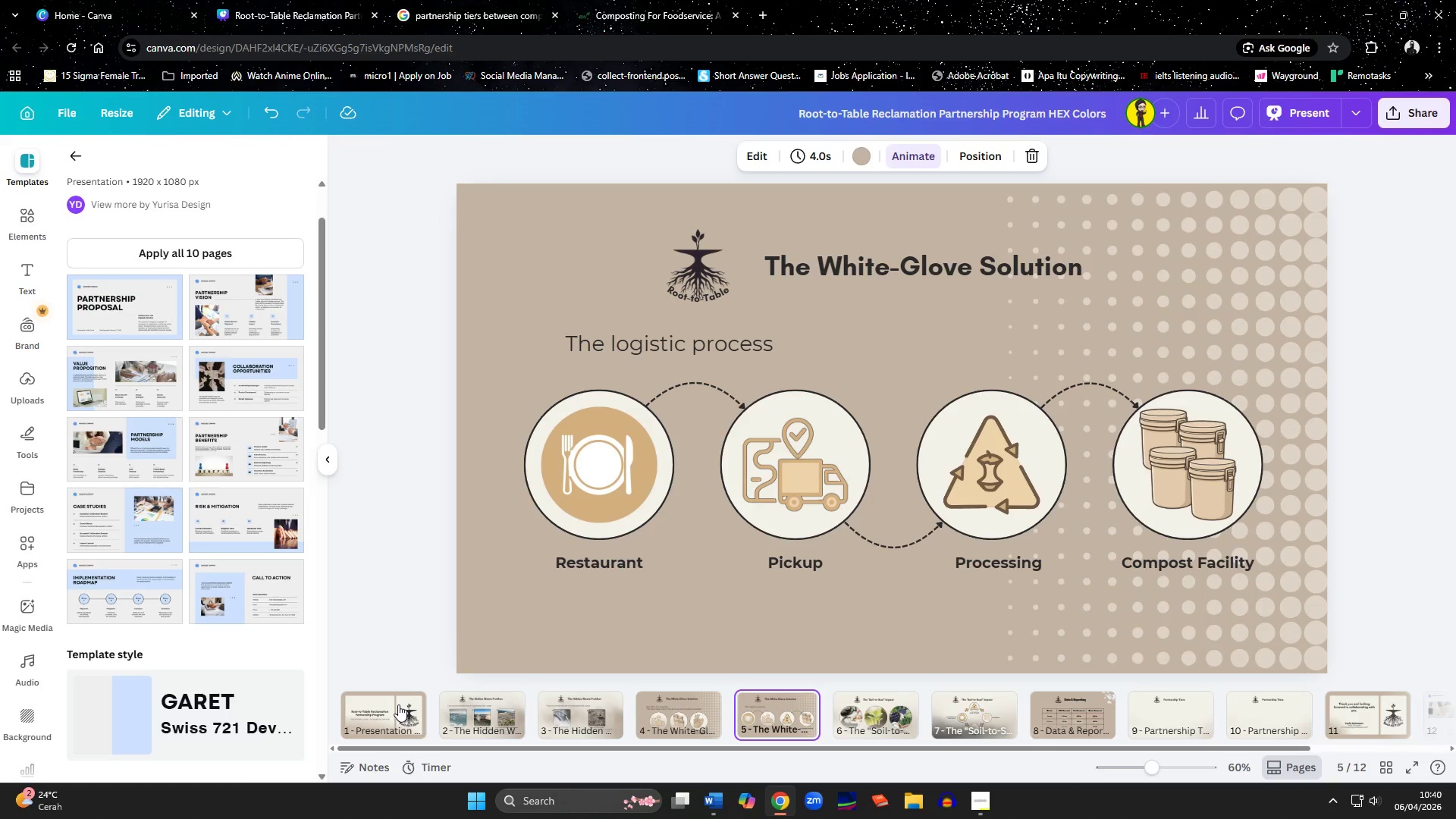 
key(ArrowRight)
 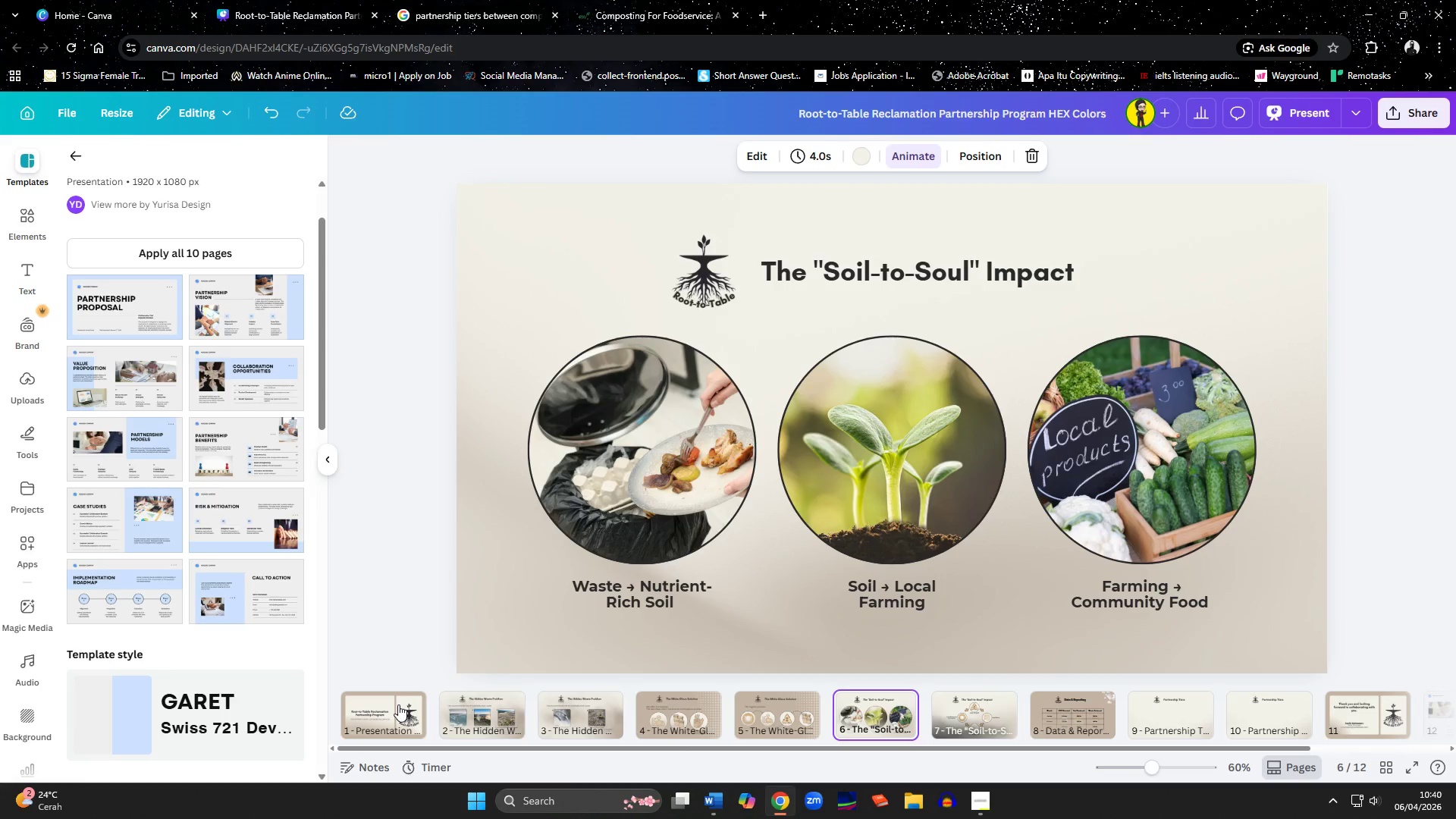 
key(ArrowRight)
 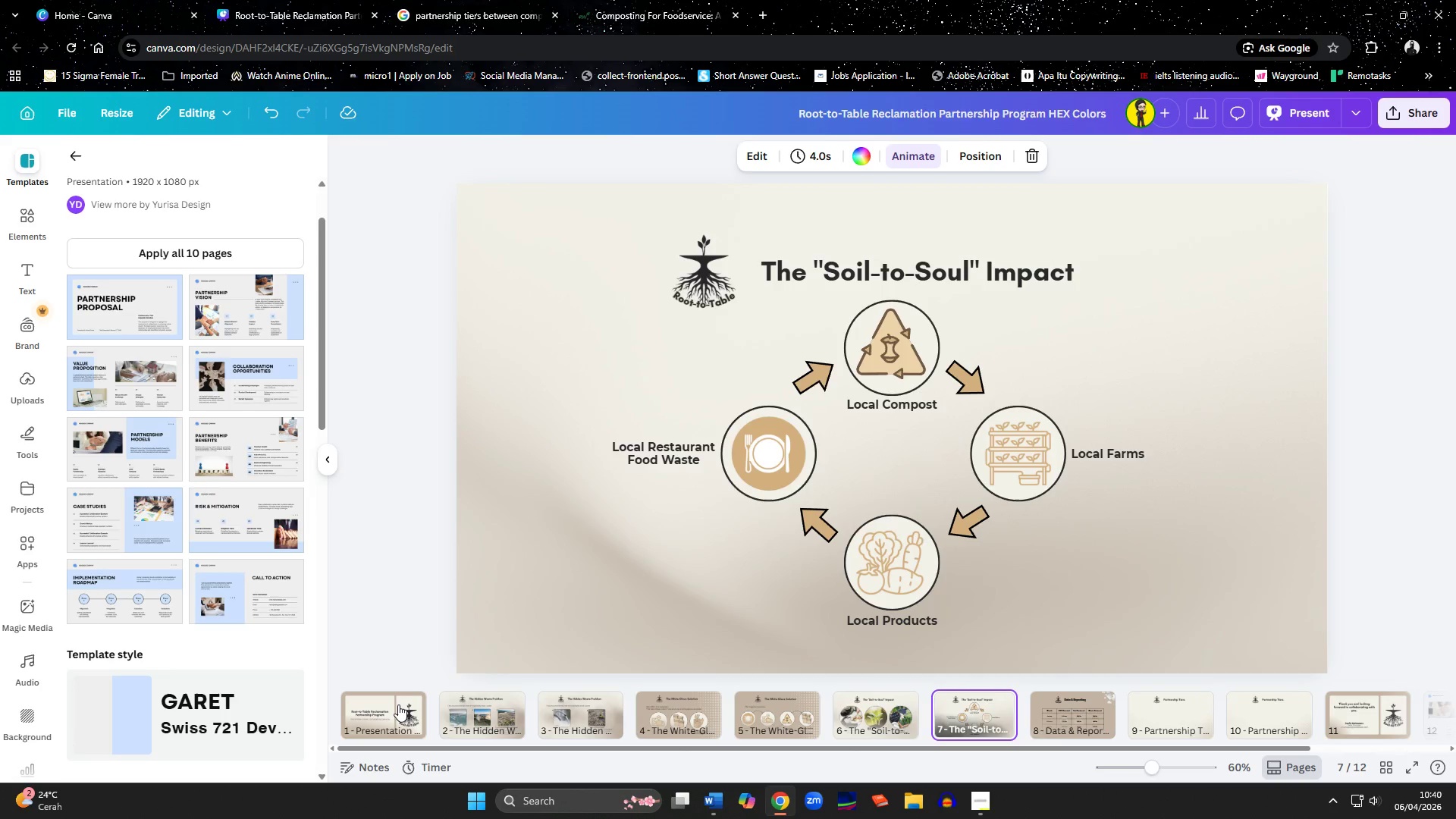 
key(ArrowRight)
 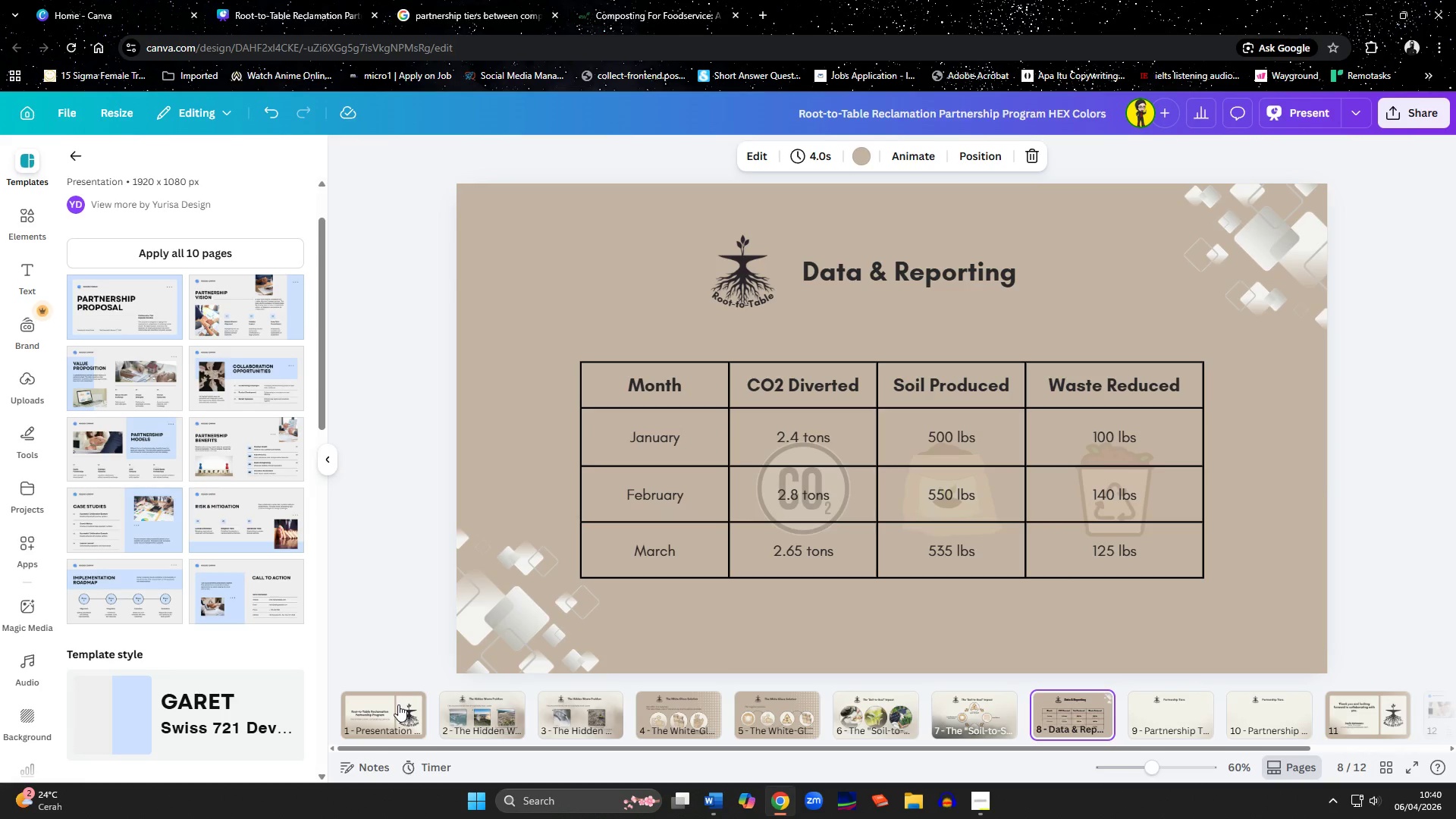 
key(ArrowLeft)
 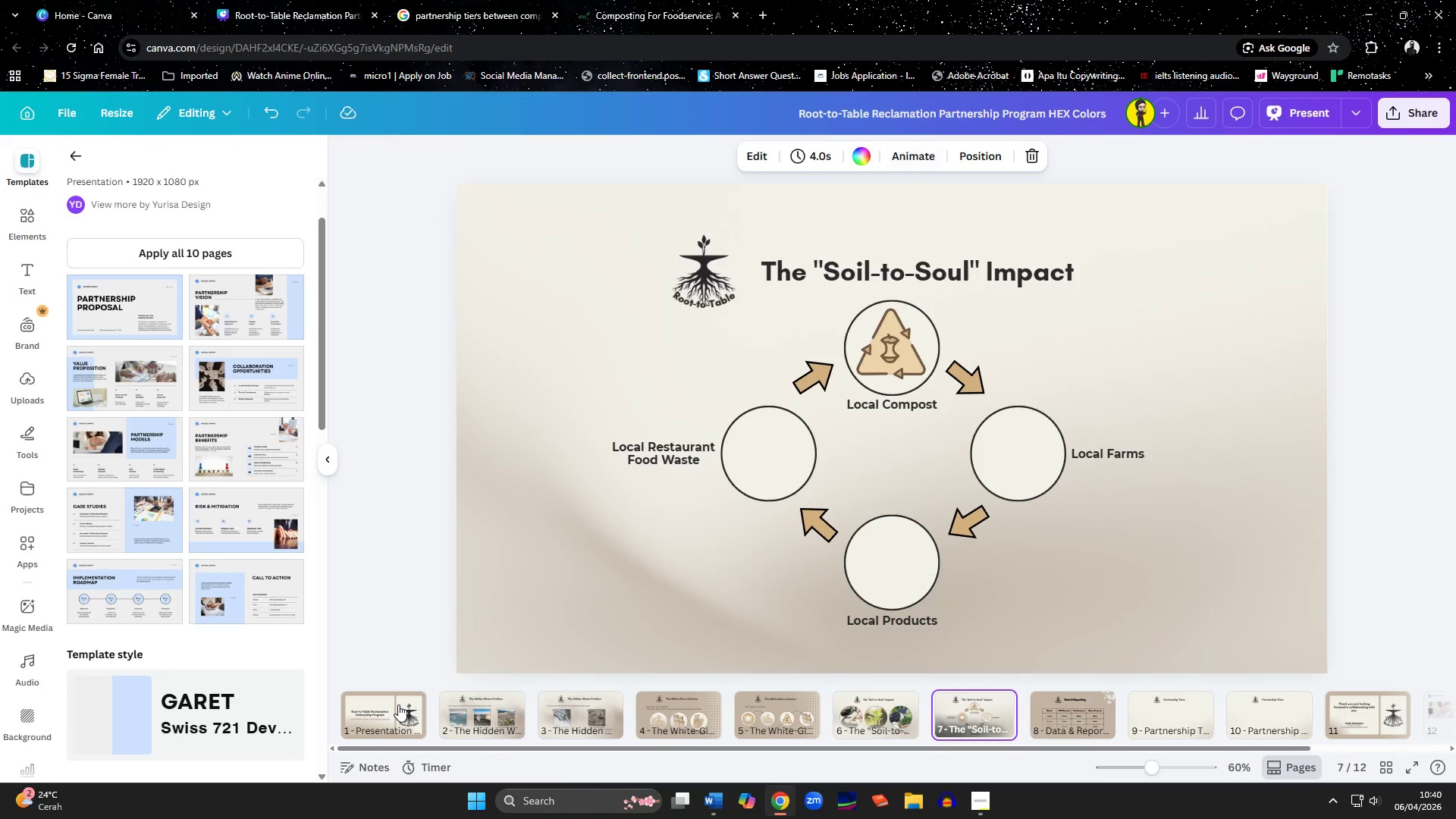 
key(ArrowRight)
 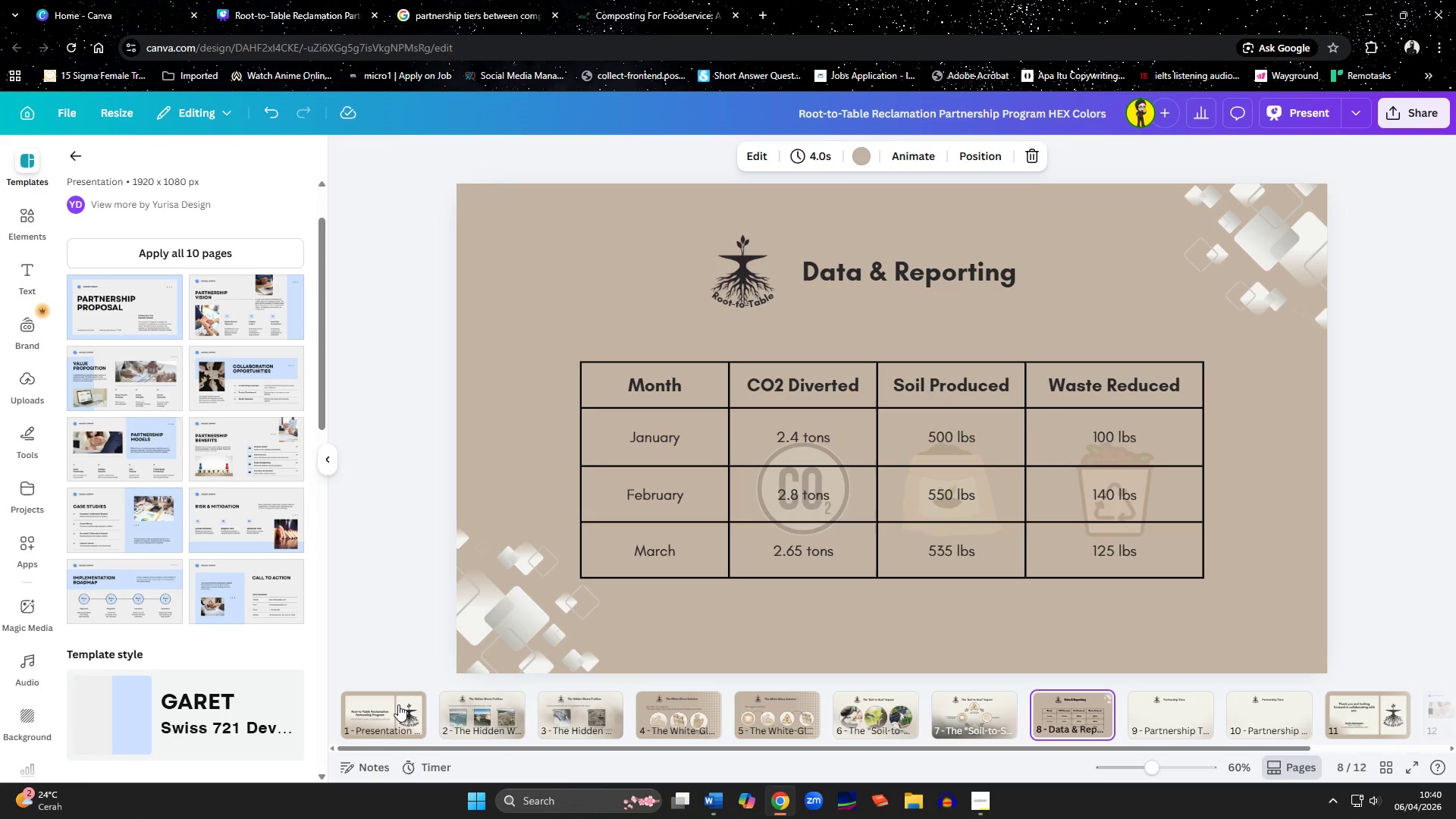 
key(ArrowLeft)
 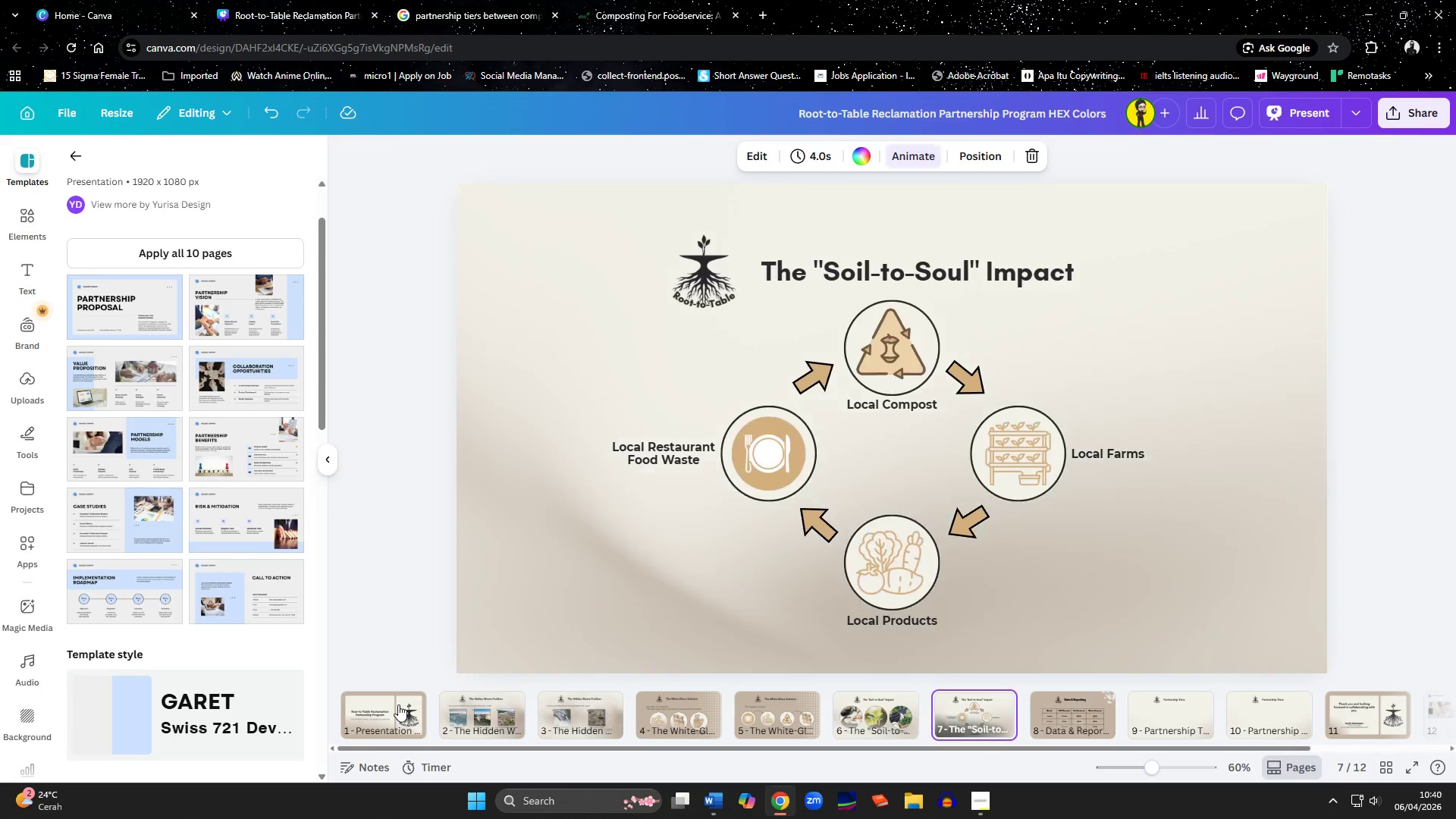 
key(ArrowRight)
 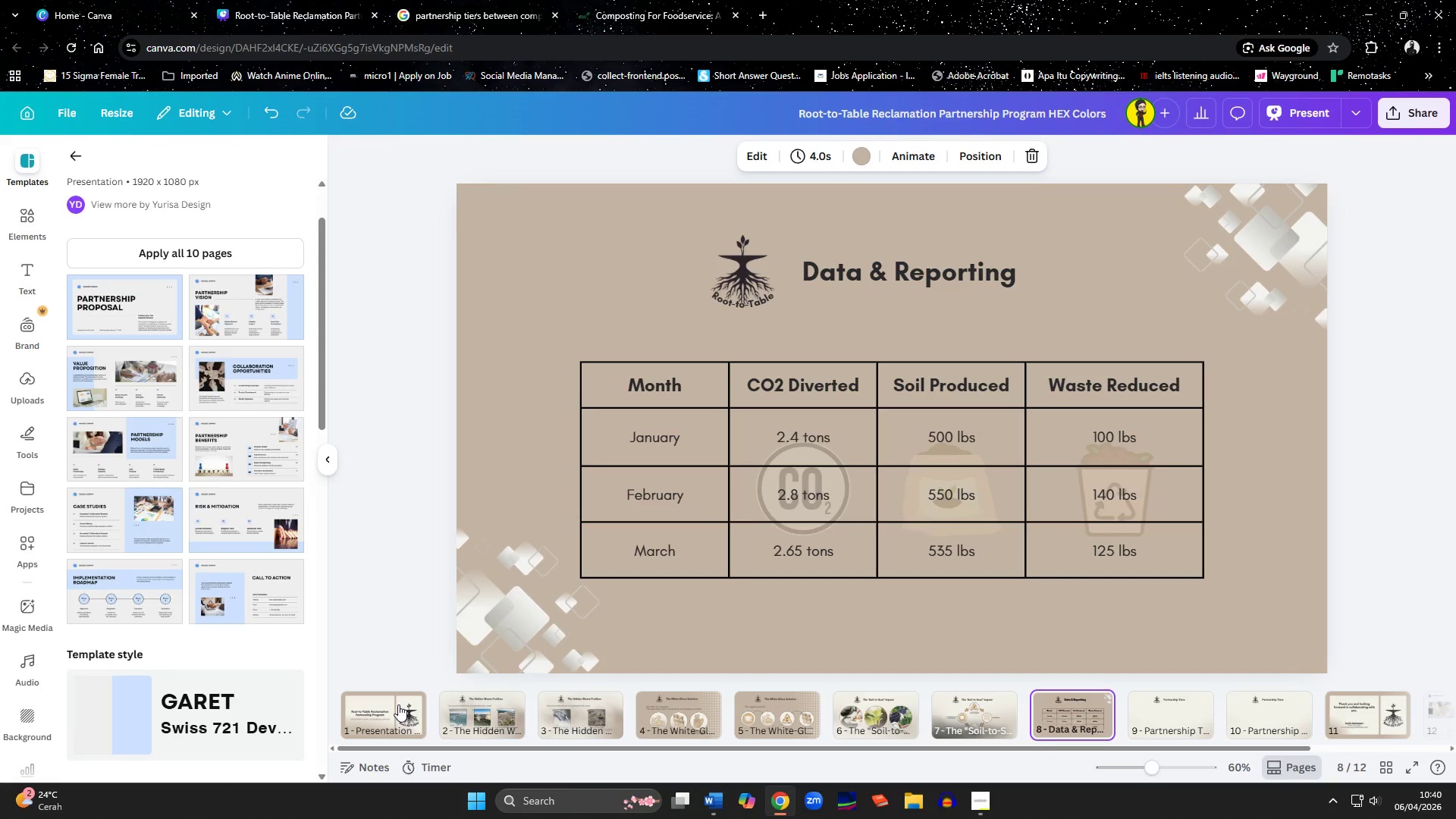 
key(ArrowRight)
 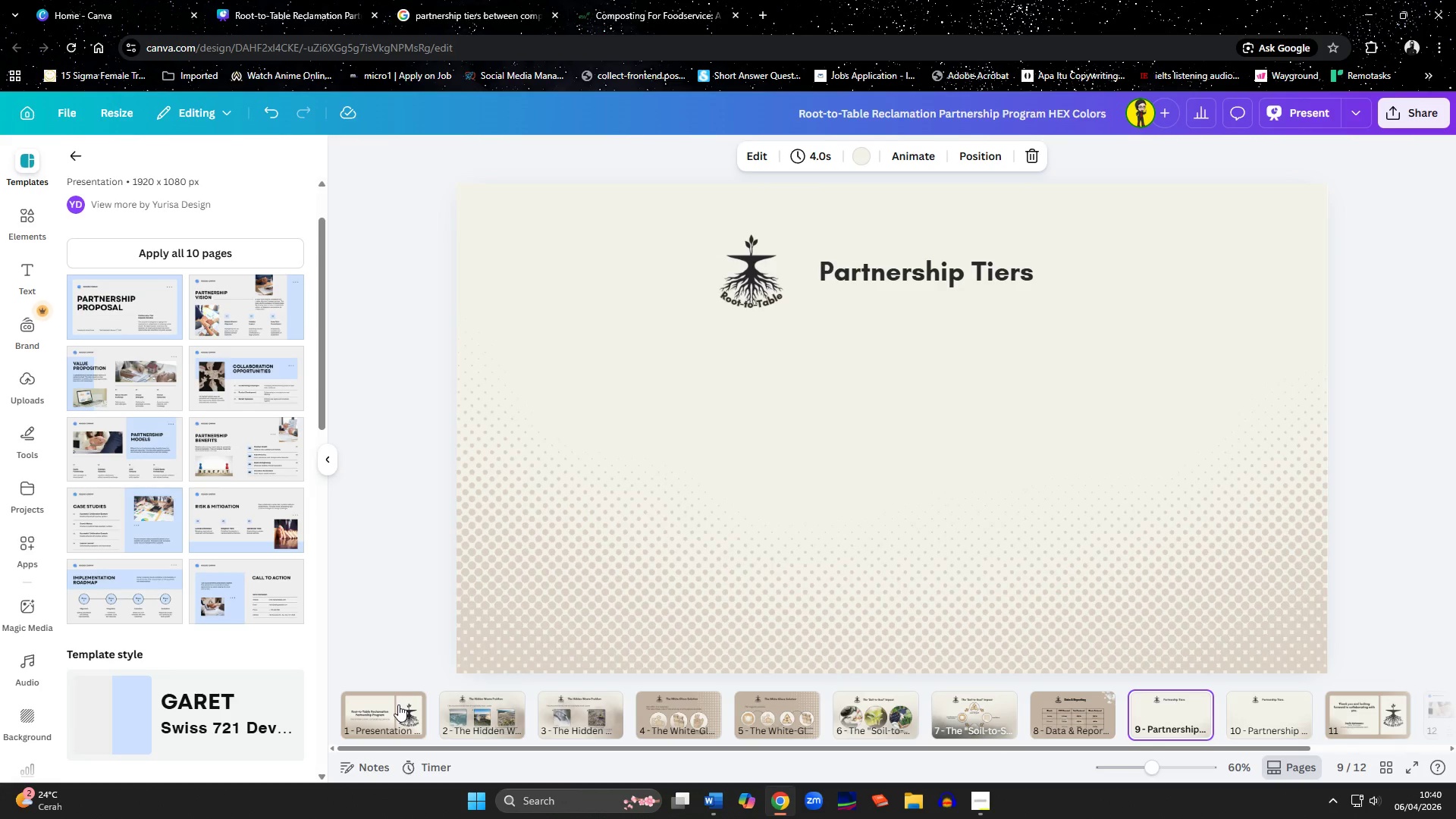 
key(ArrowRight)
 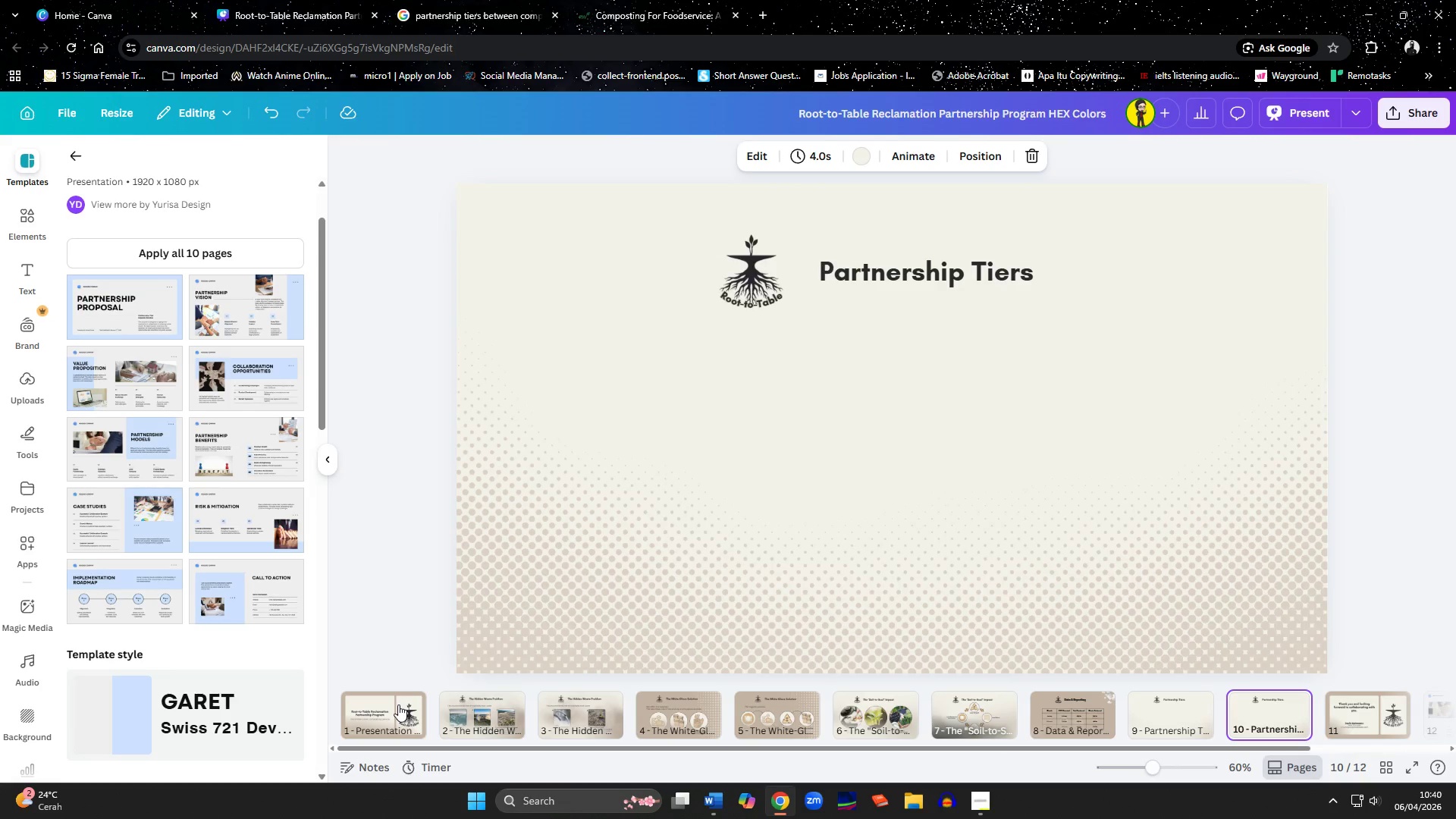 
key(ArrowLeft)
 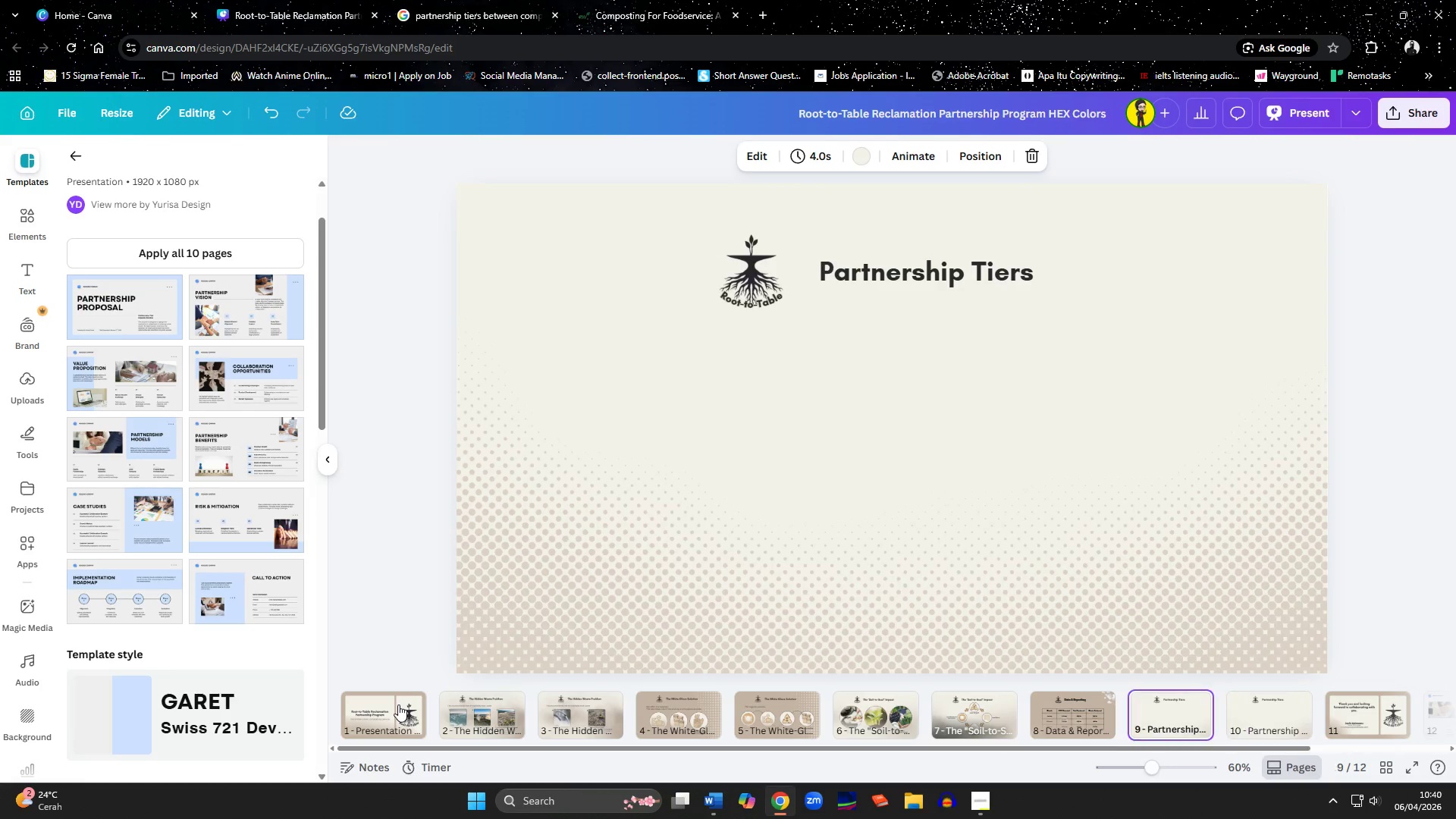 
key(ArrowLeft)
 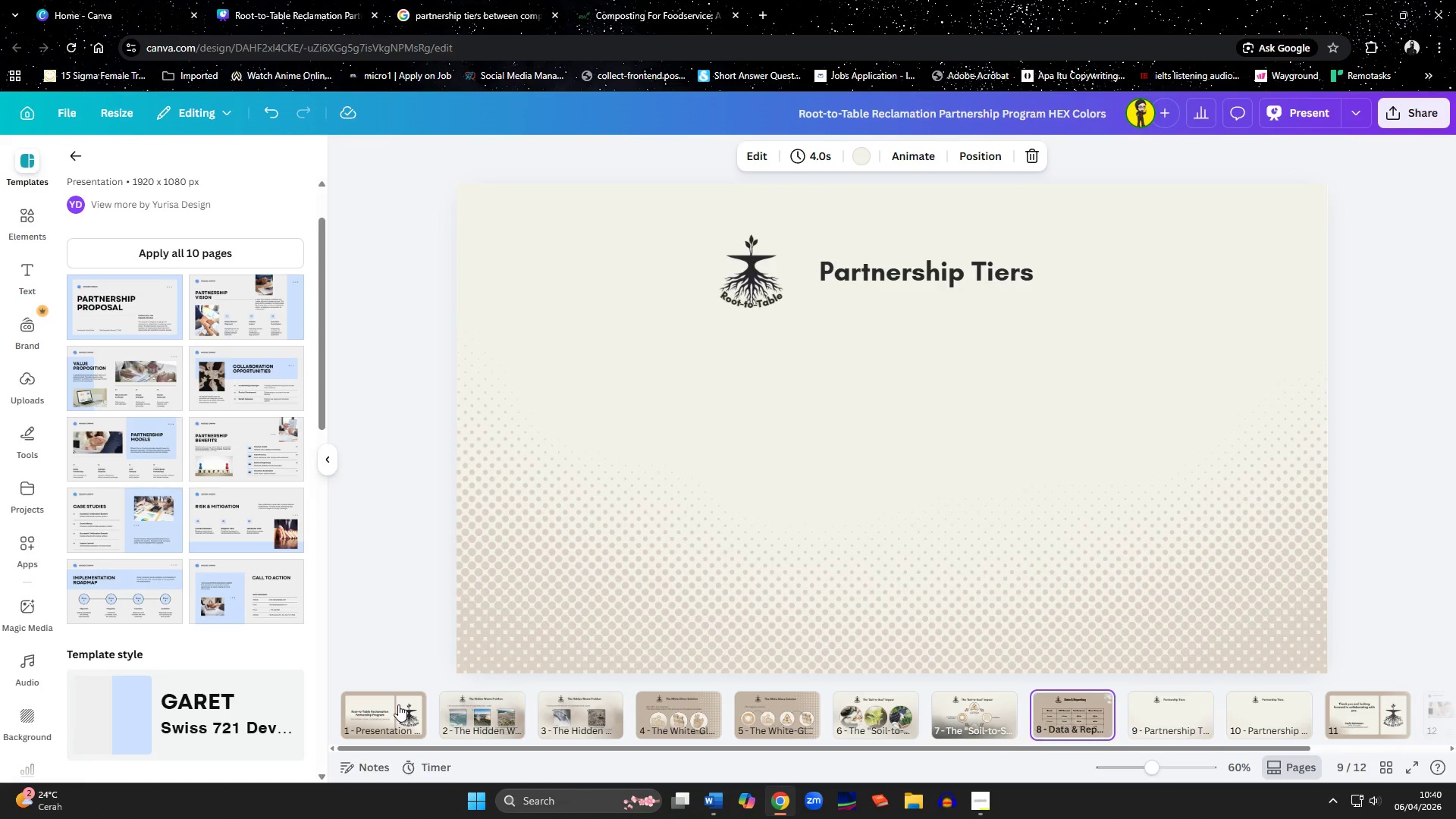 
key(ArrowLeft)
 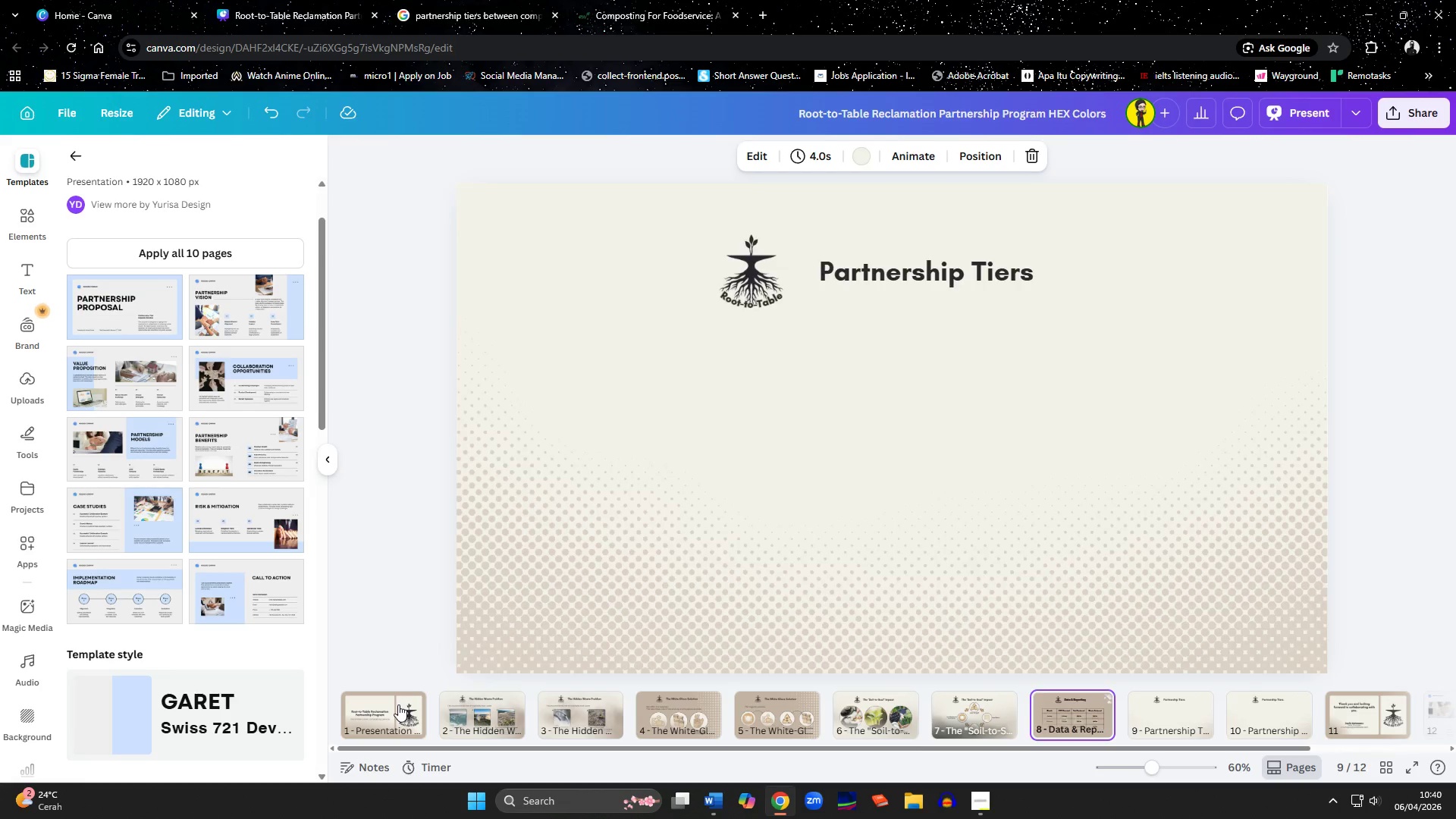 
key(ArrowLeft)
 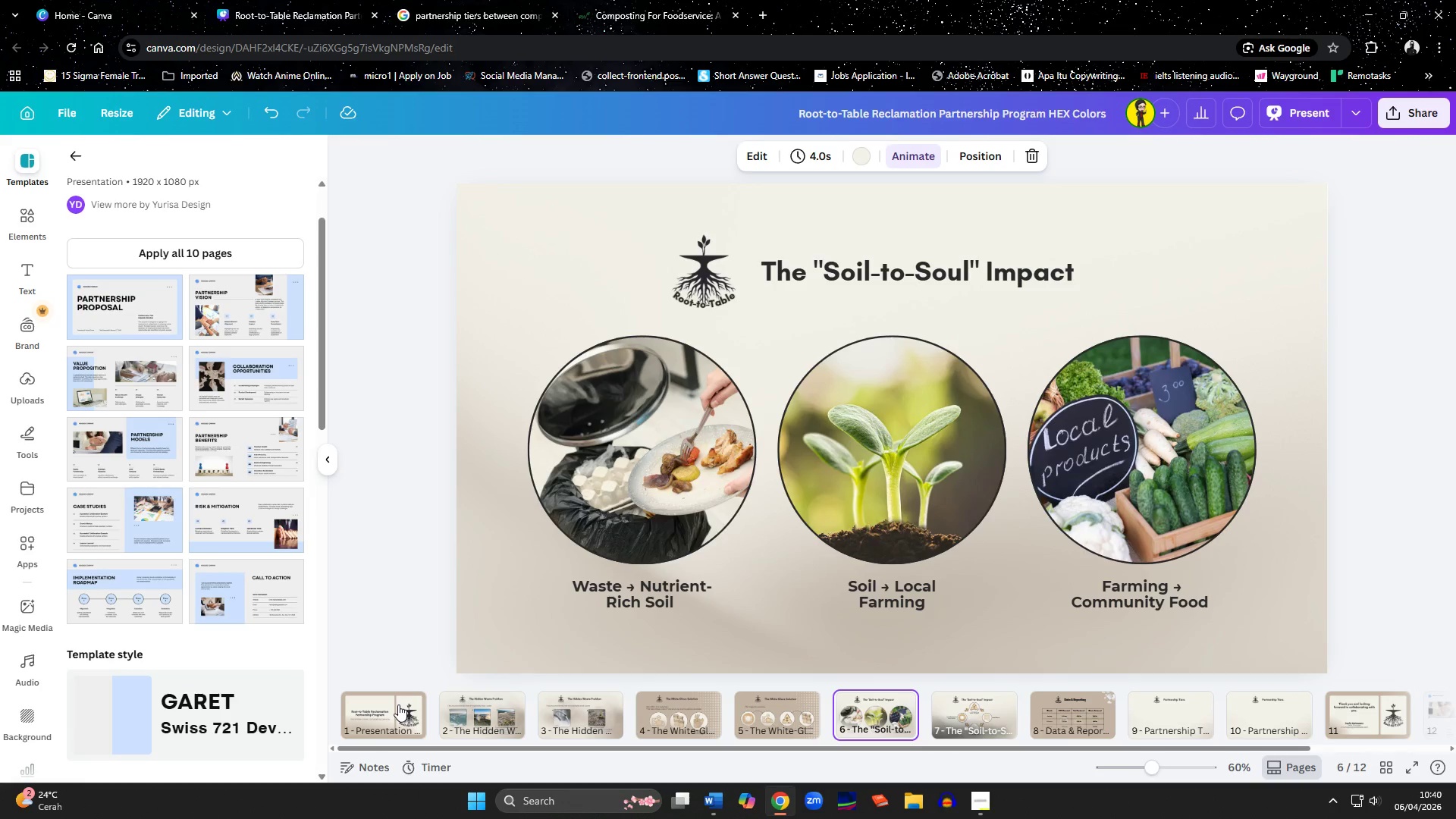 
key(ArrowRight)
 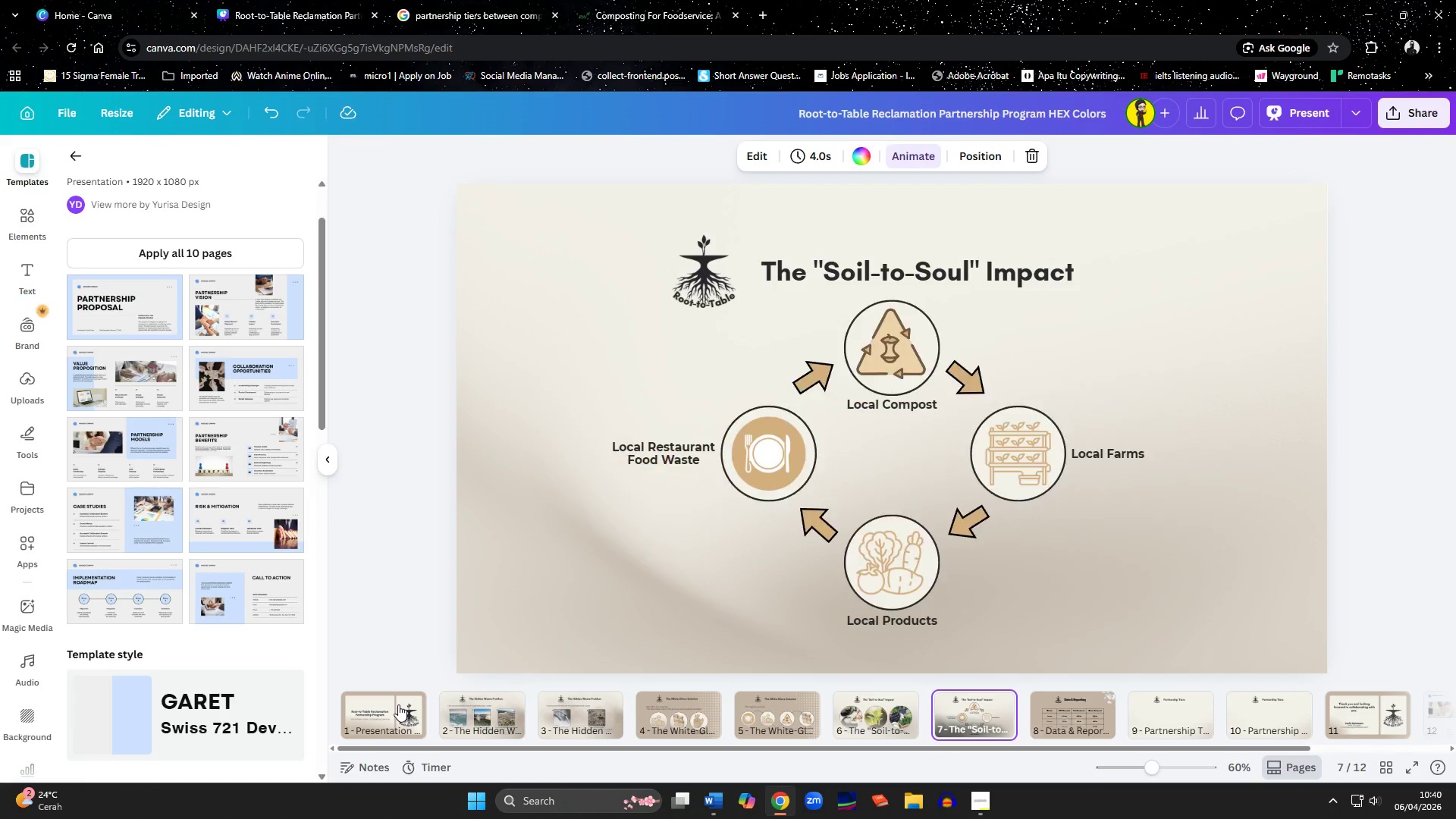 
key(ArrowRight)
 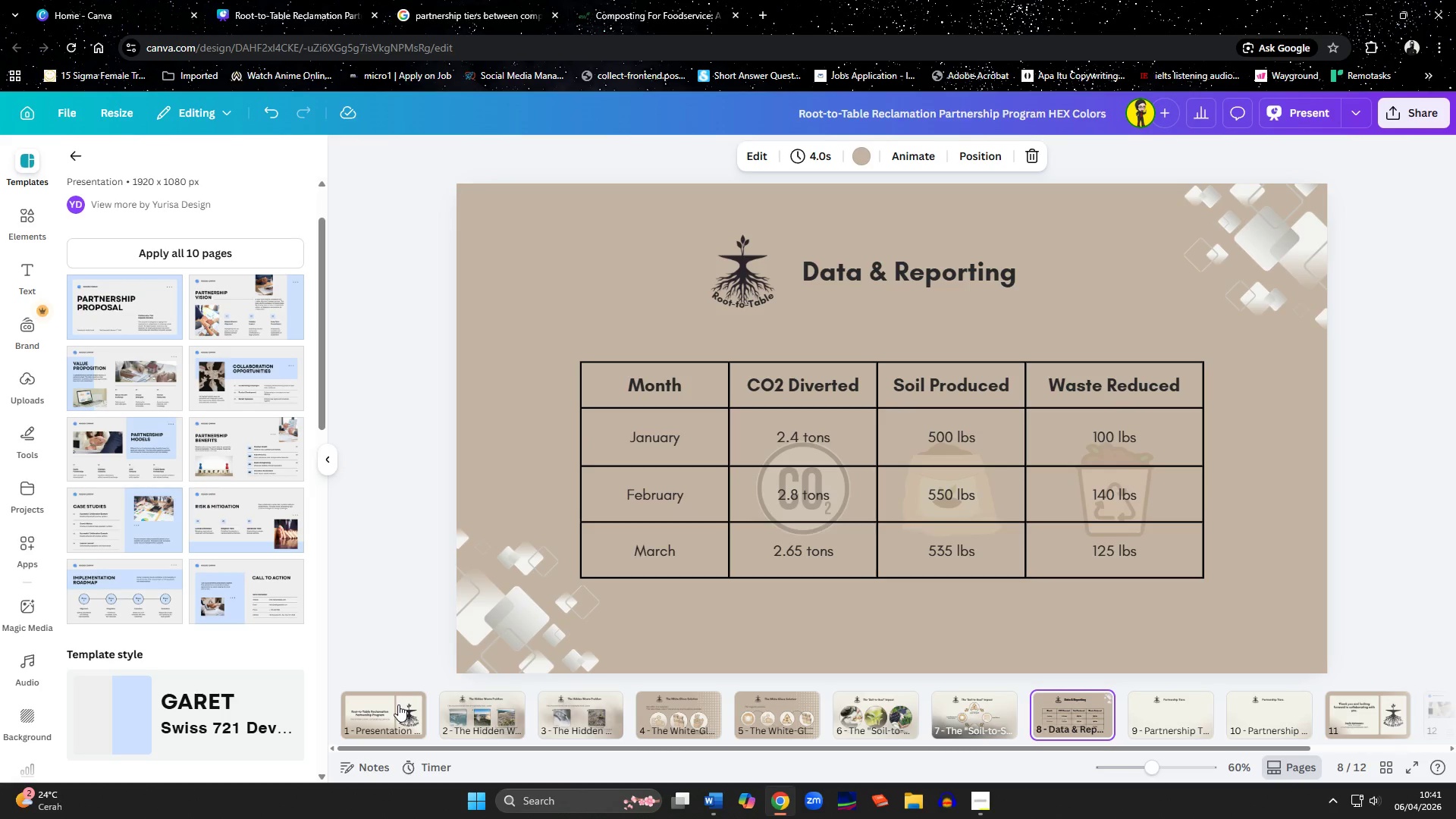 
wait(9.69)
 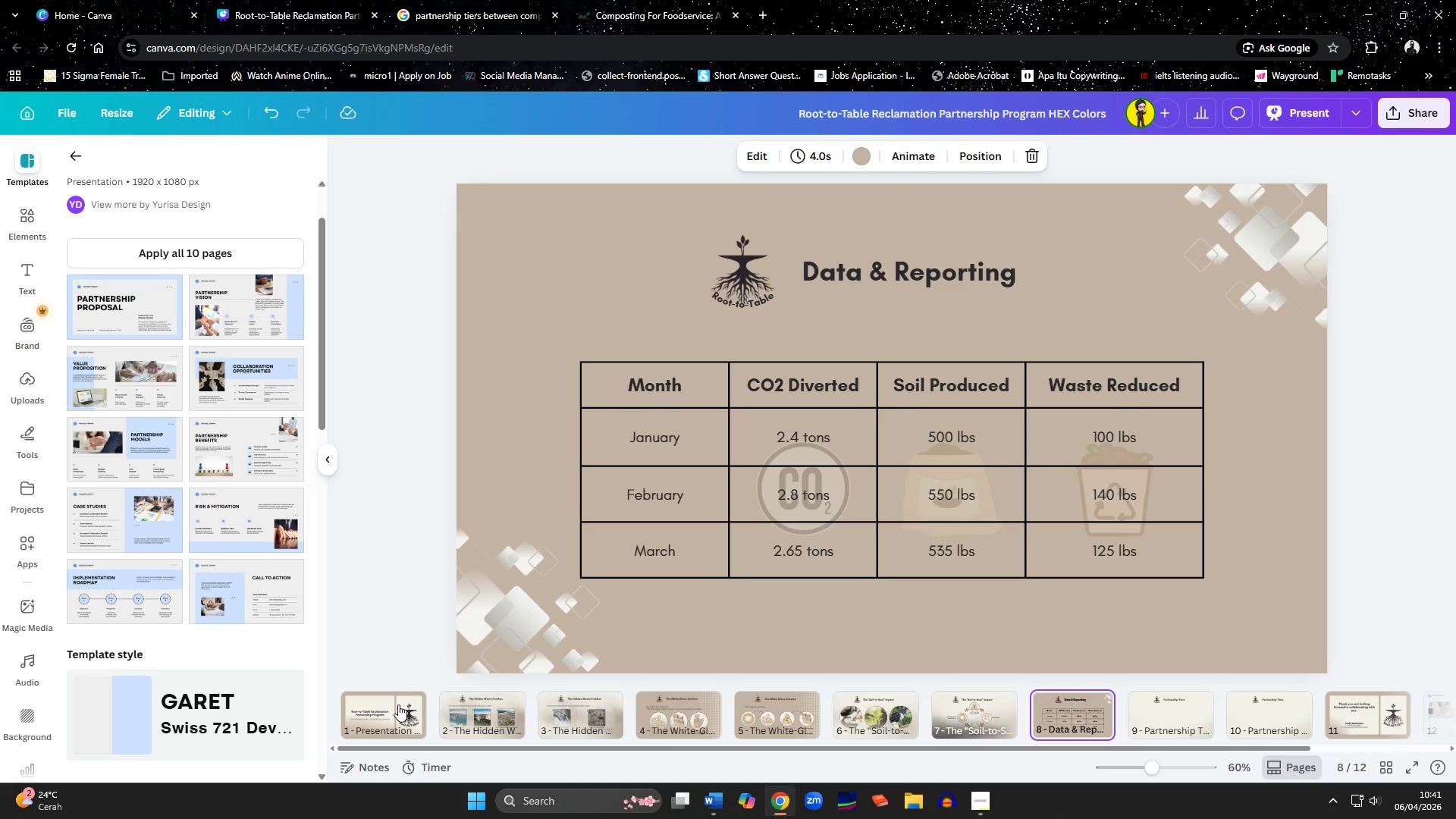 
key(ArrowRight)
 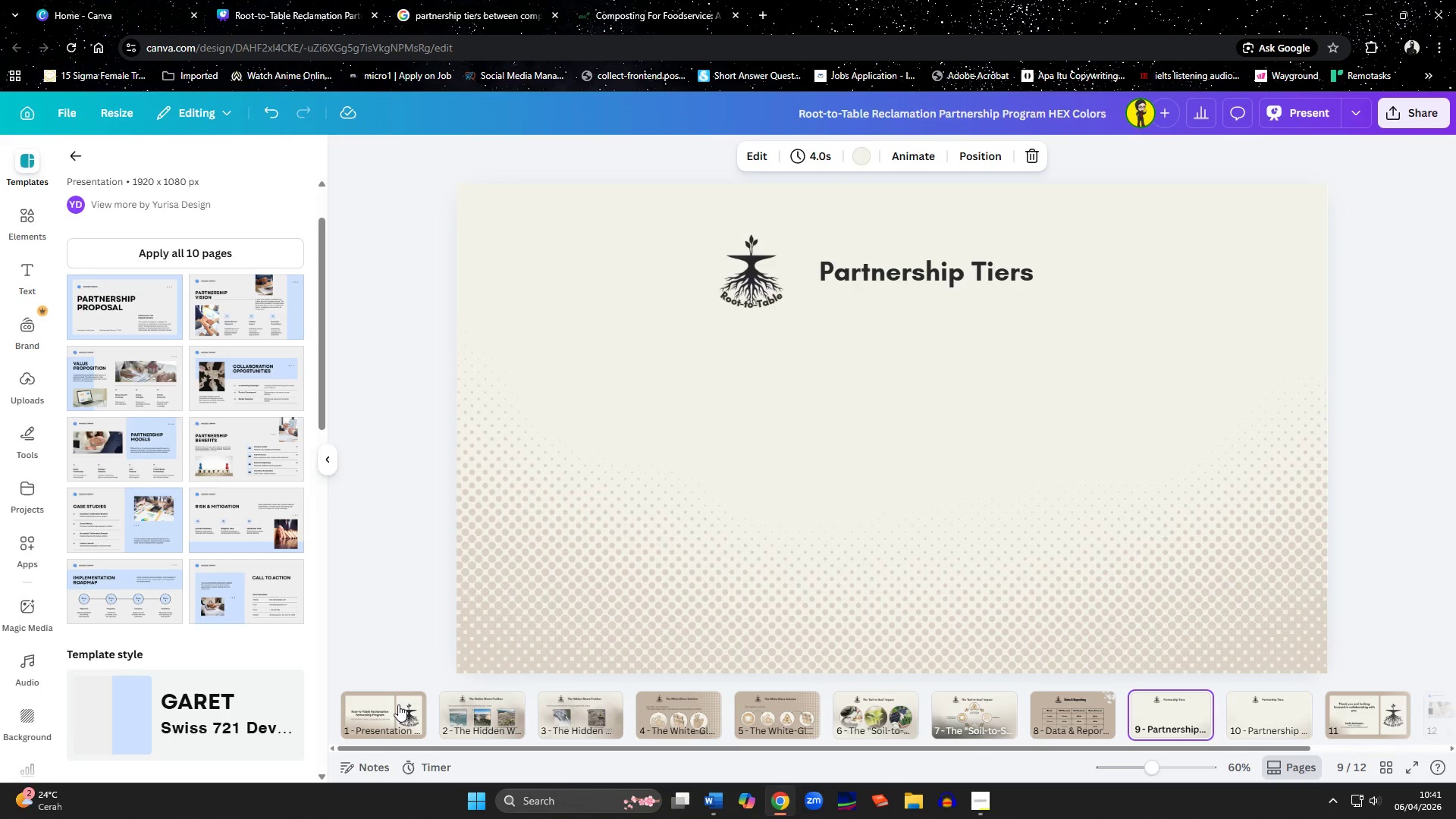 
wait(8.64)
 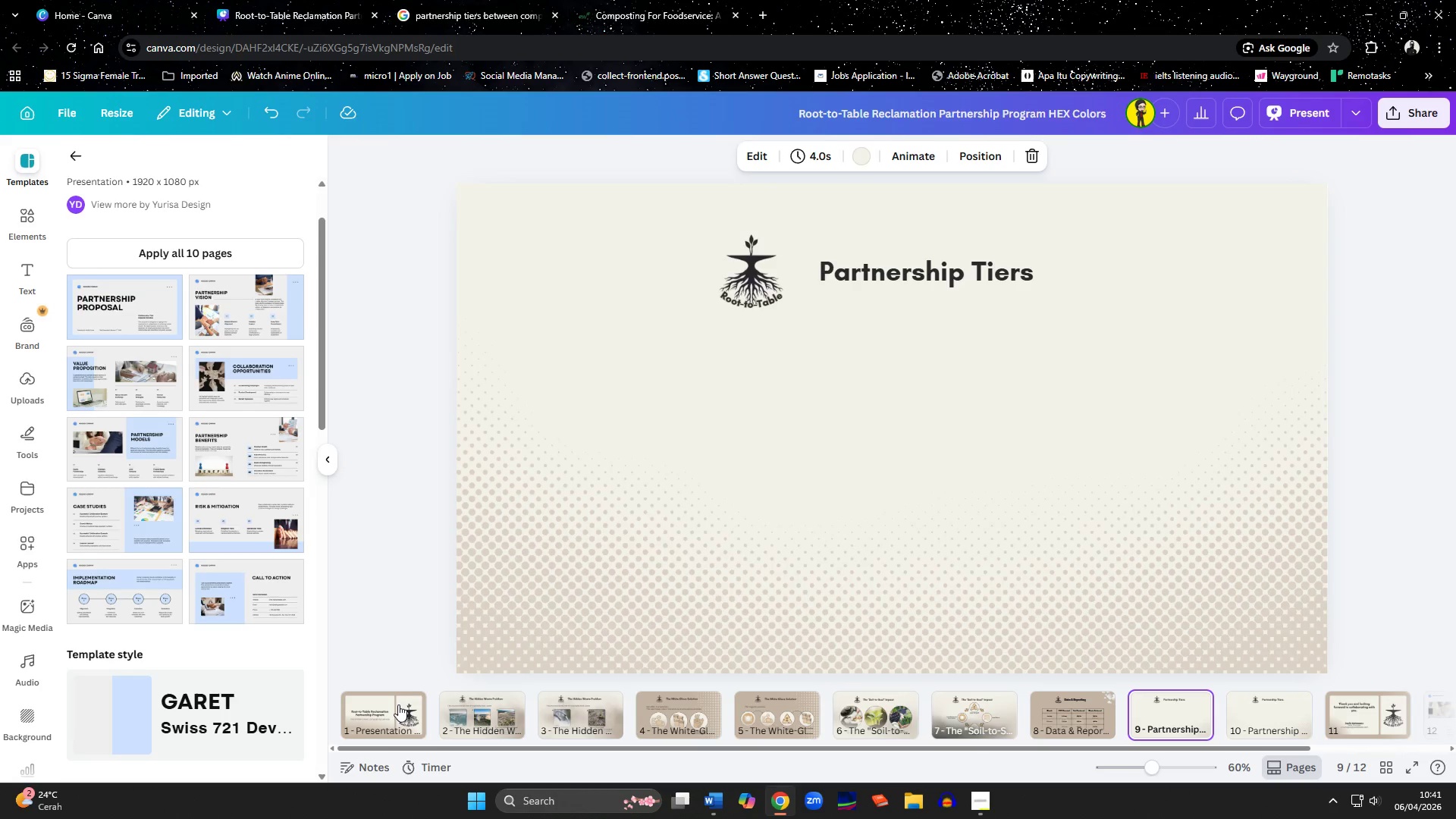 
key(ArrowRight)
 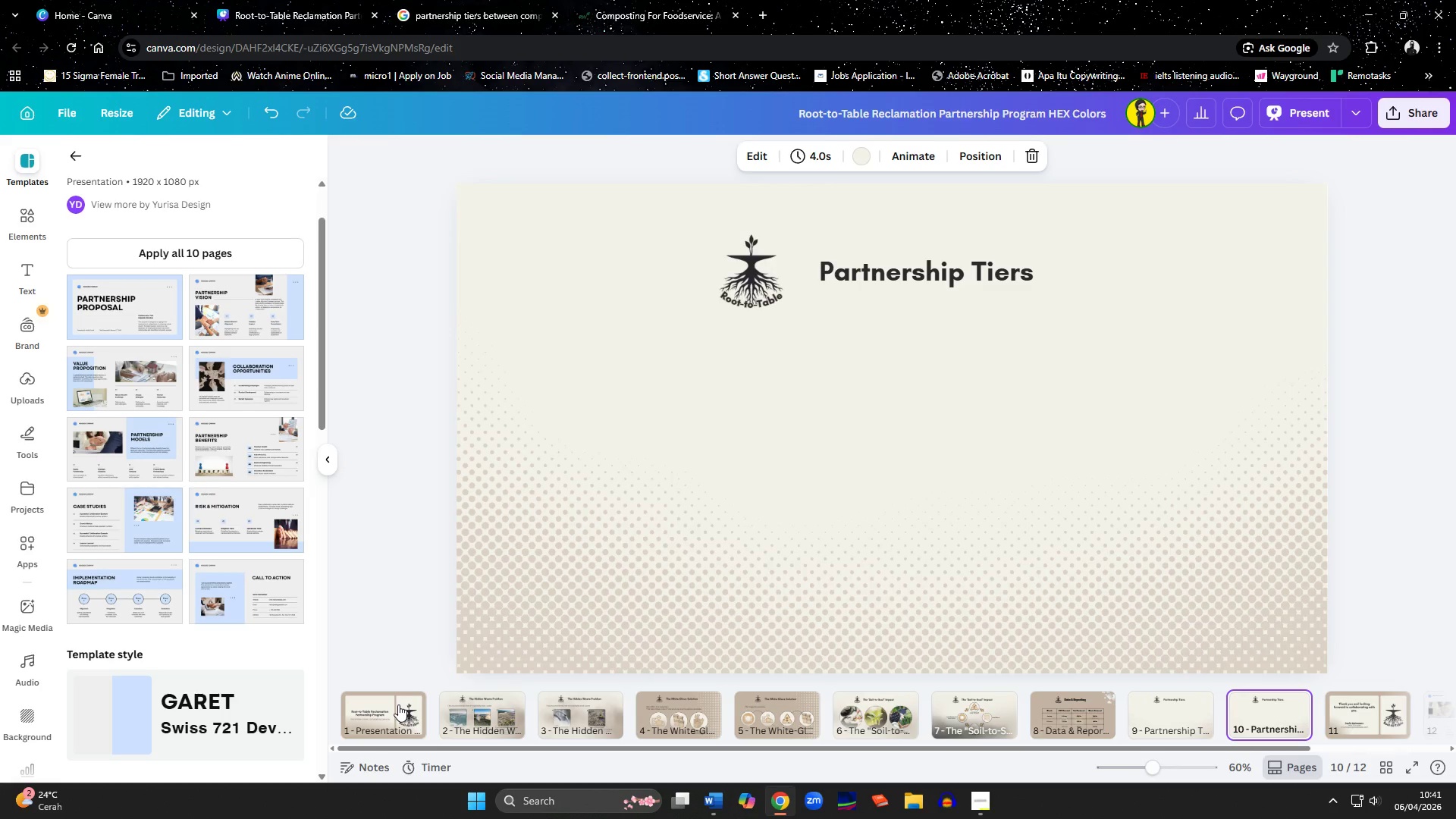 
key(ArrowRight)
 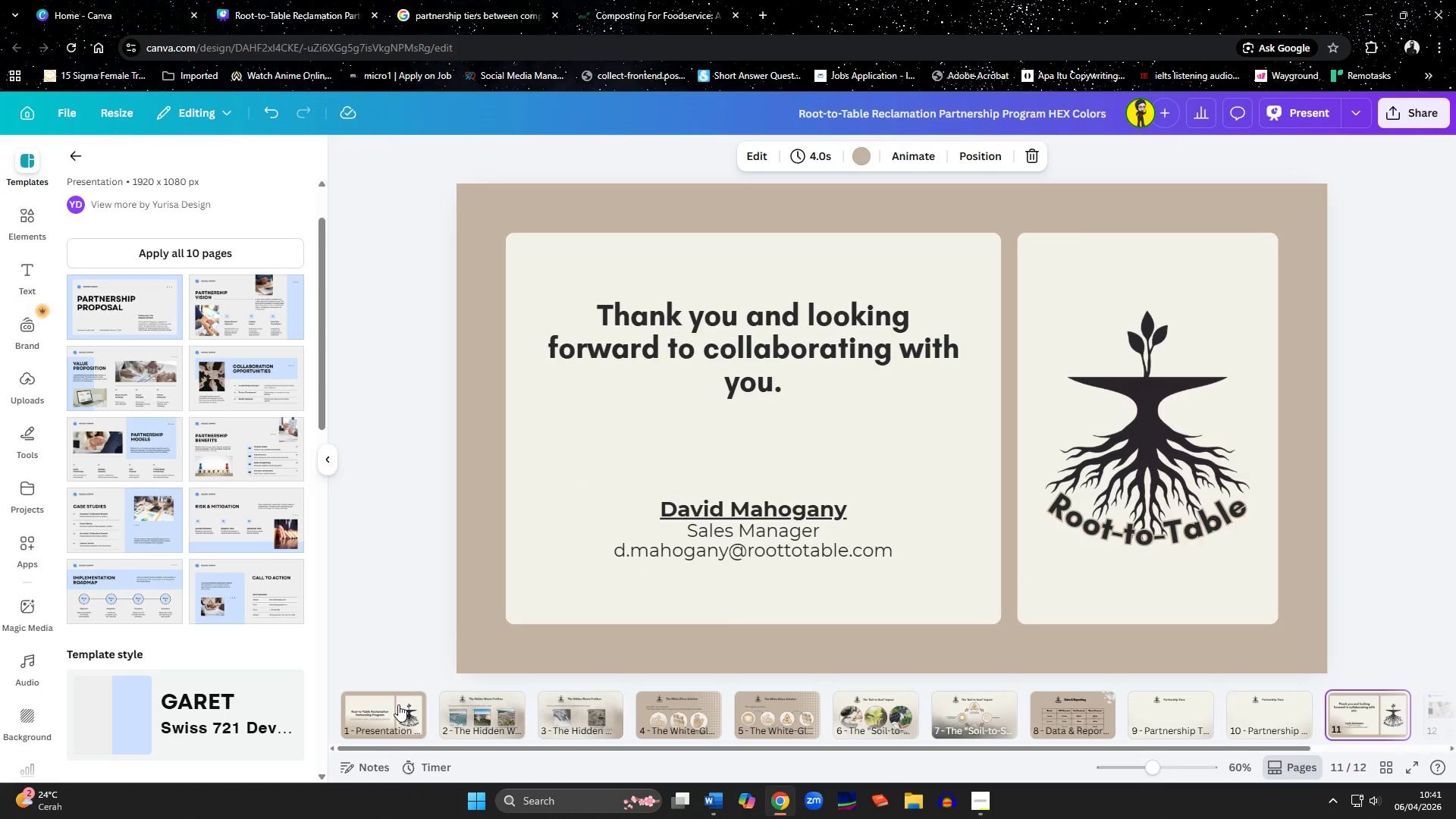 
key(ArrowLeft)
 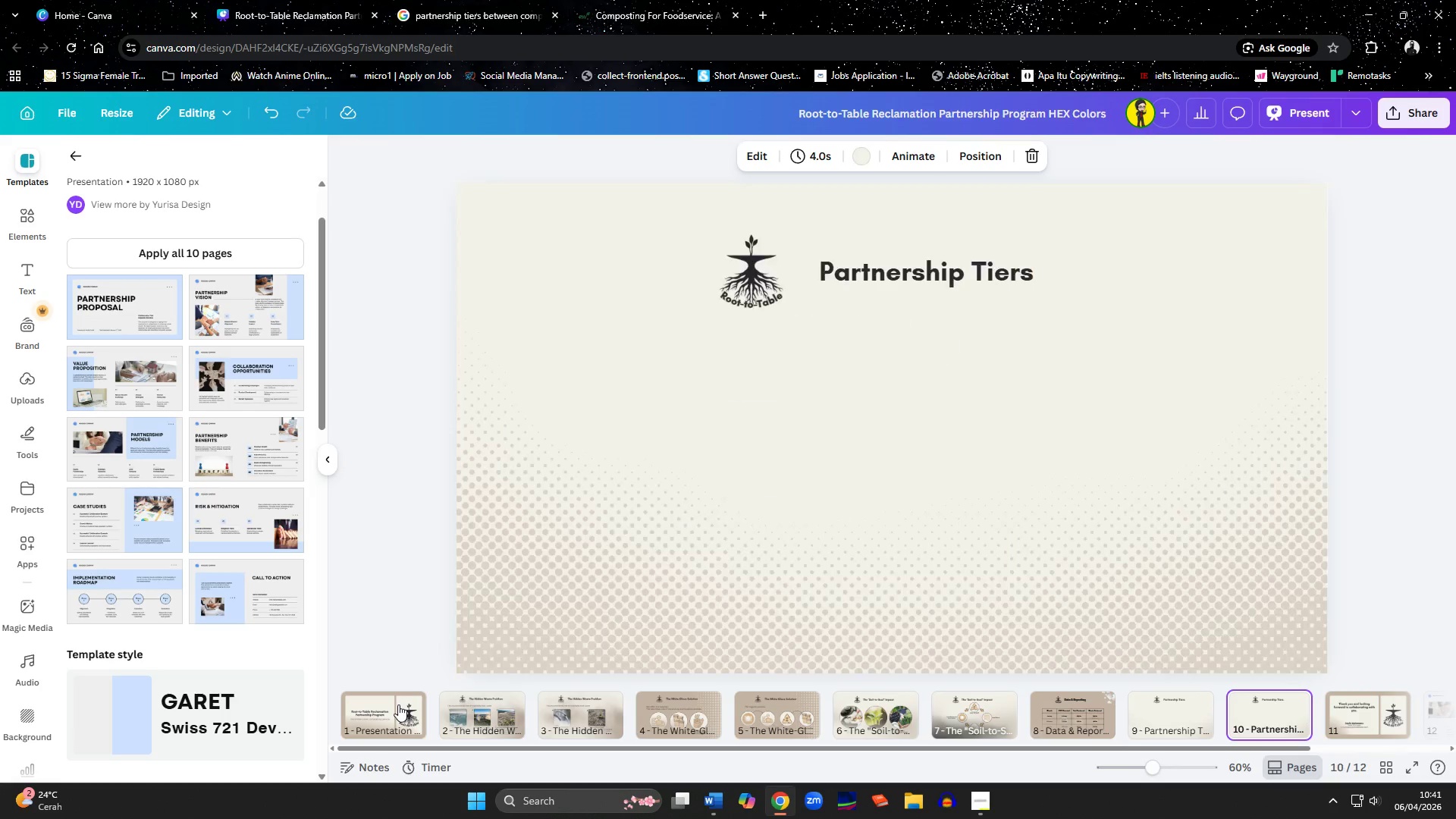 
key(ArrowLeft)
 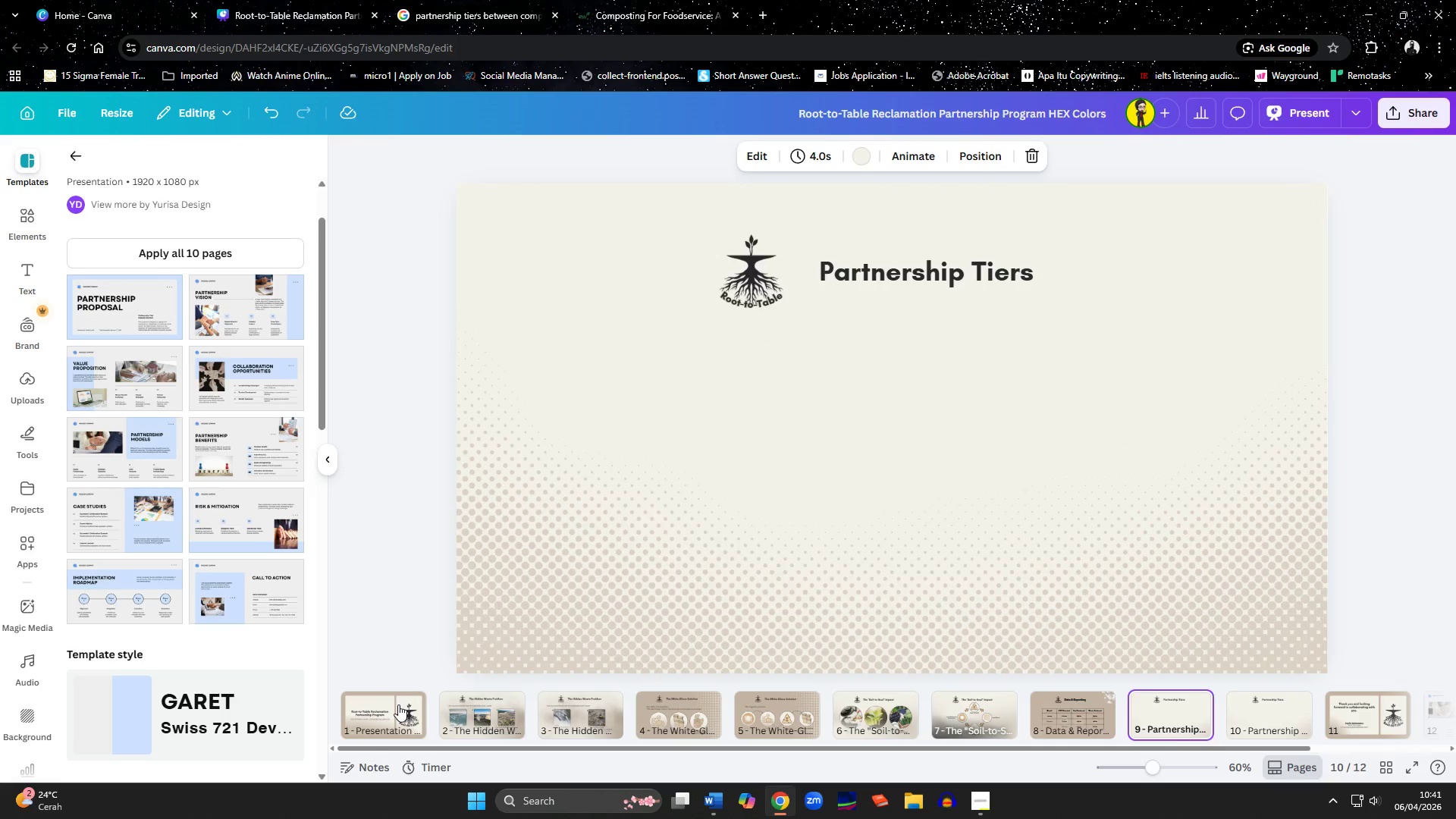 
key(ArrowLeft)
 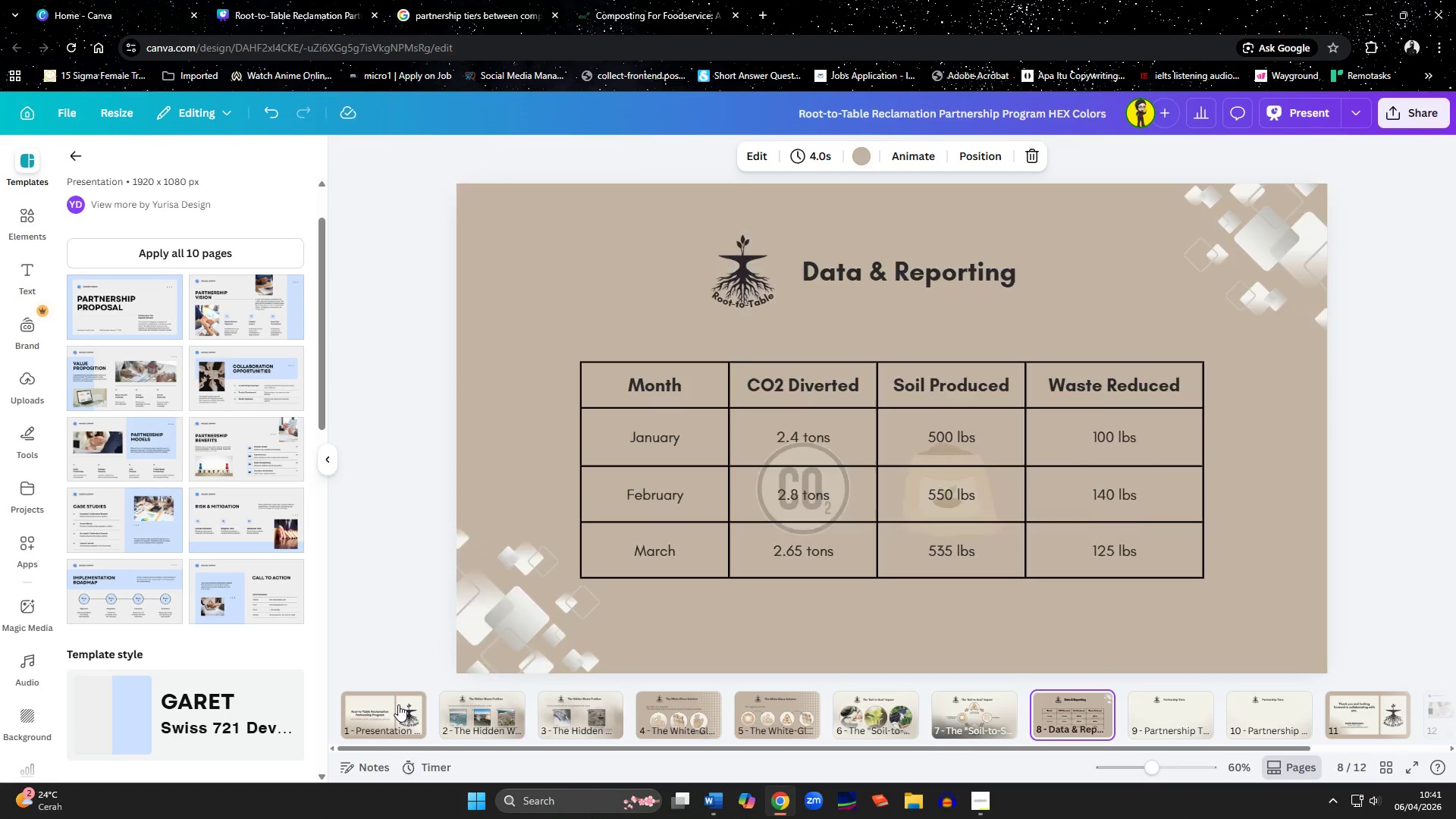 
key(ArrowLeft)
 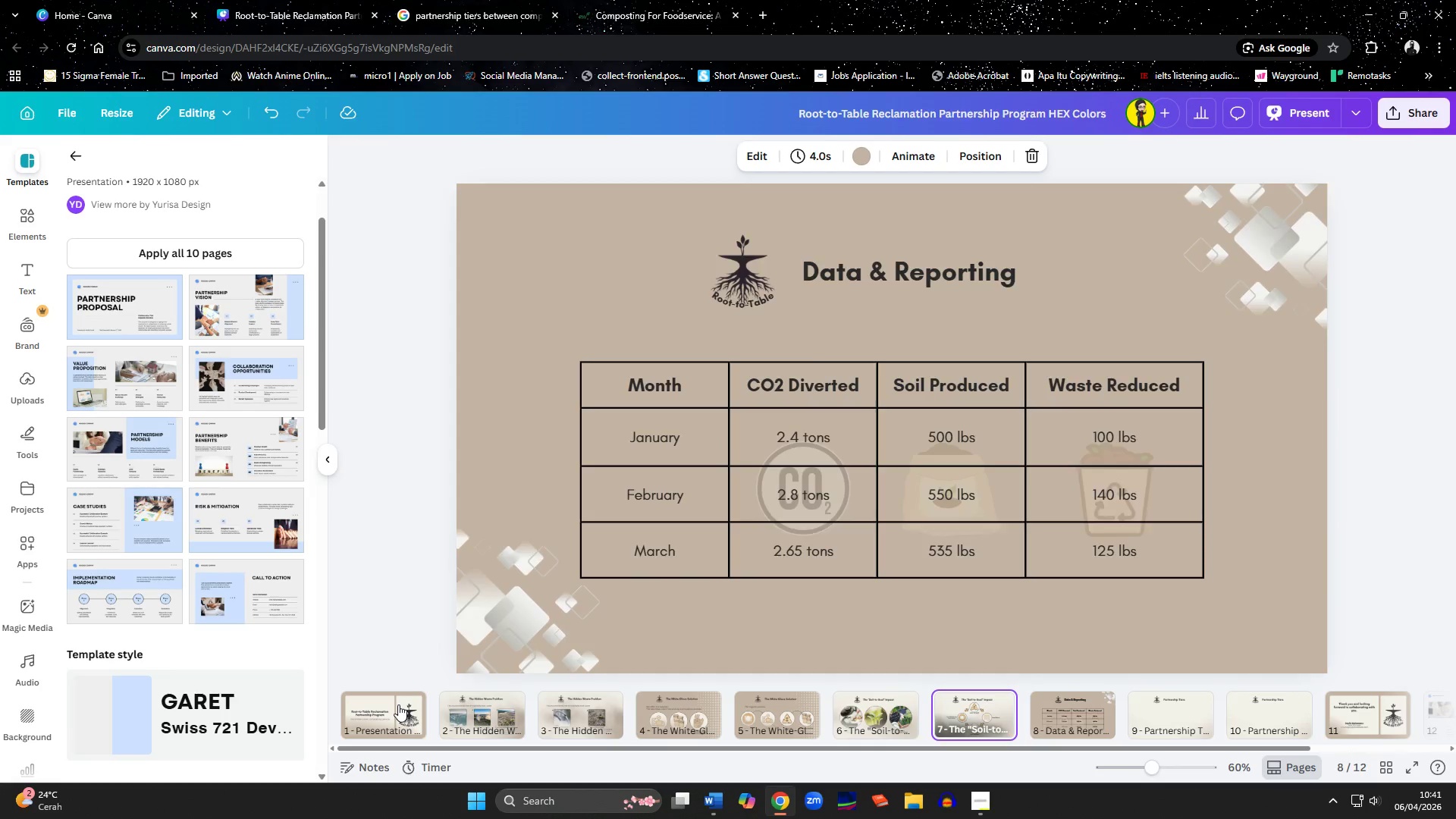 
key(ArrowLeft)
 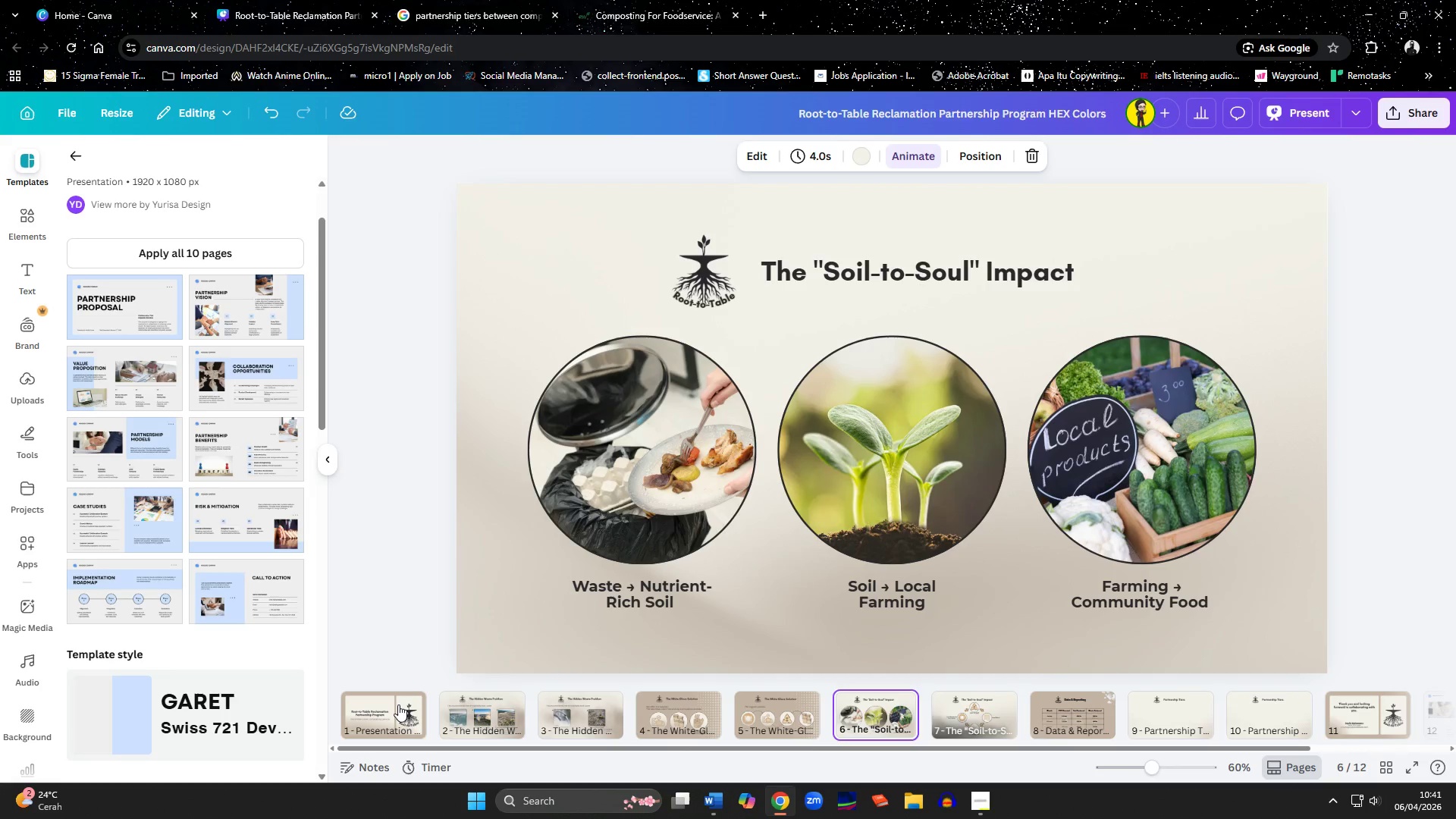 
key(ArrowLeft)
 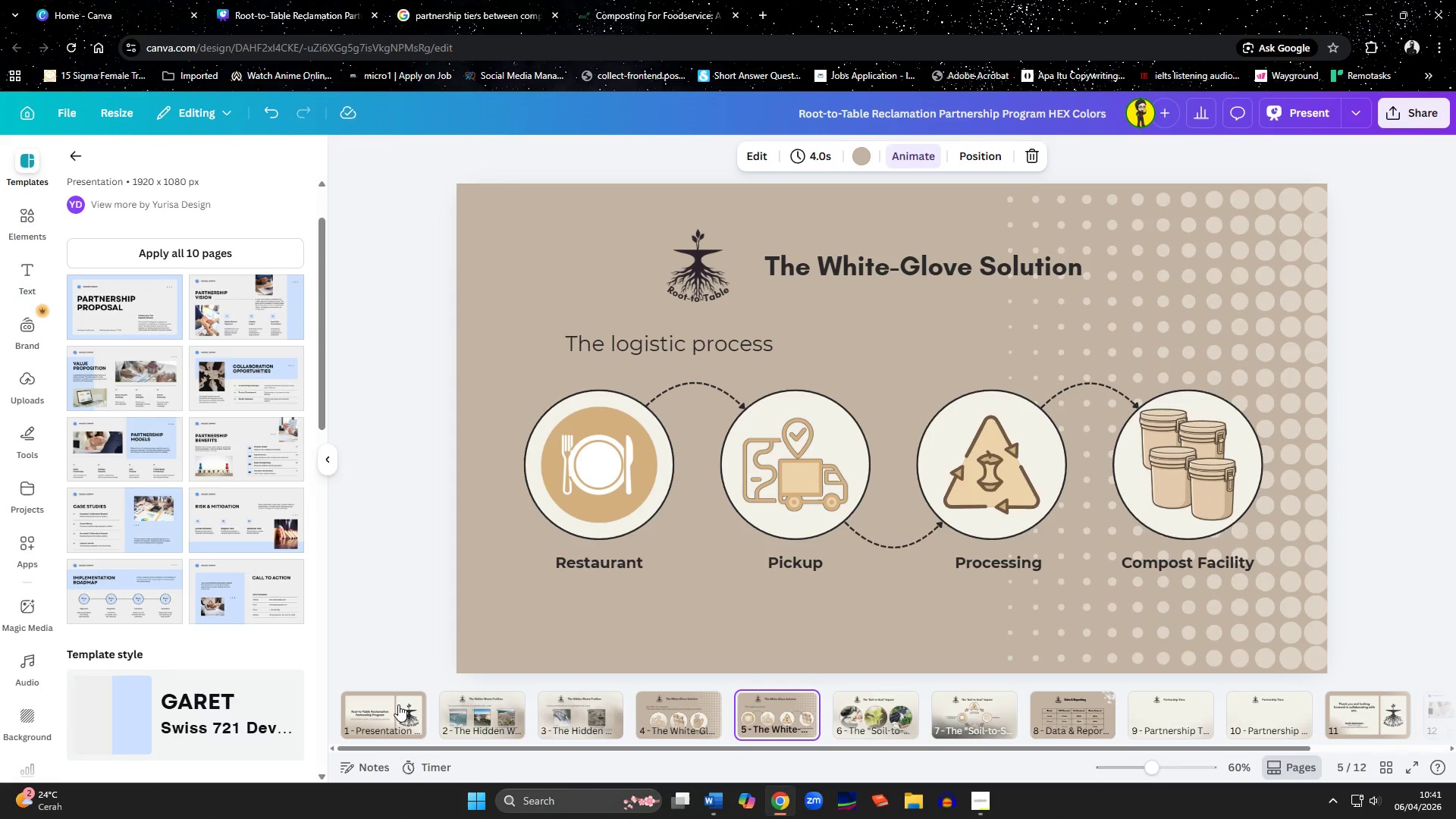 
key(ArrowLeft)
 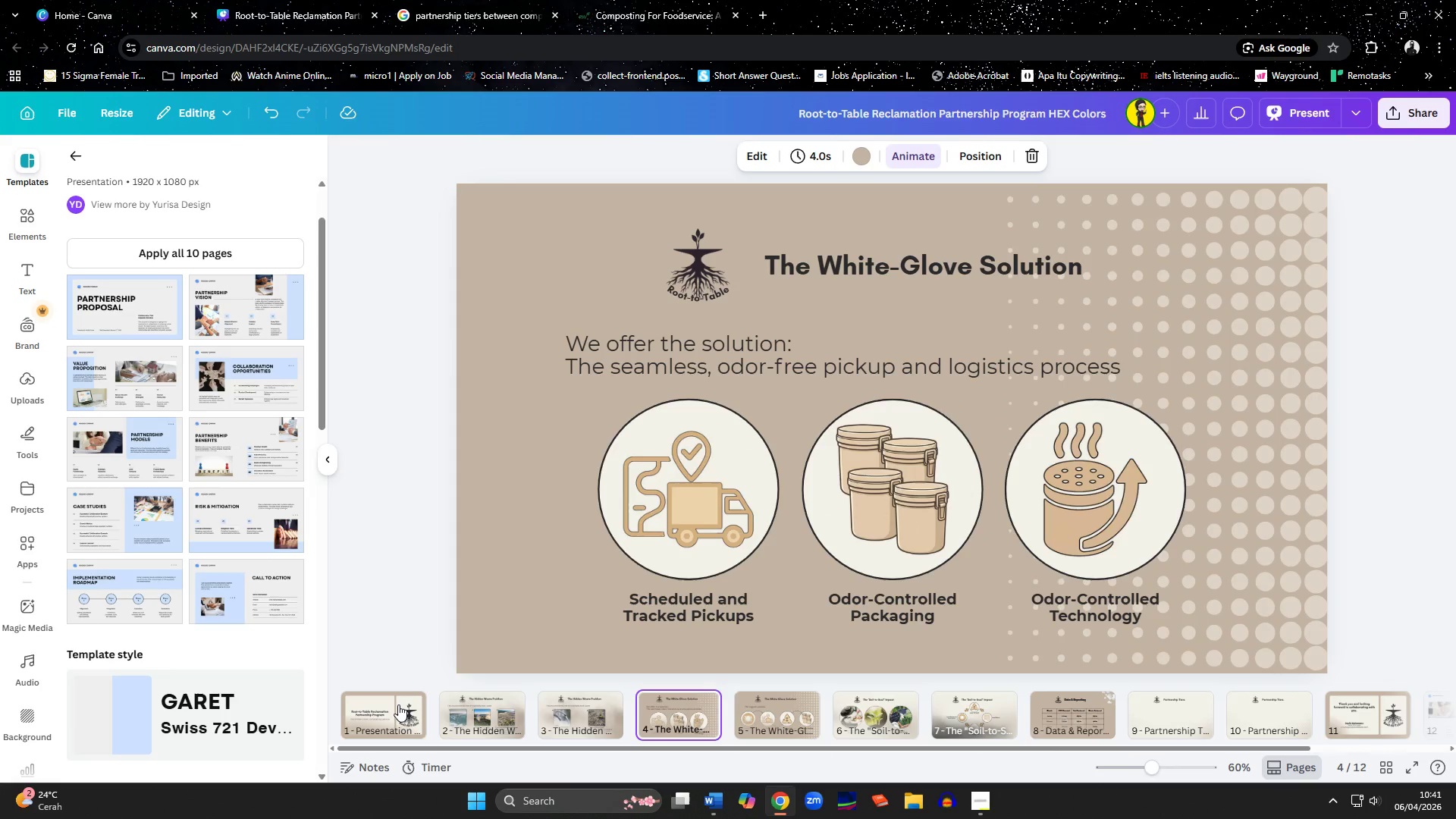 
key(ArrowLeft)
 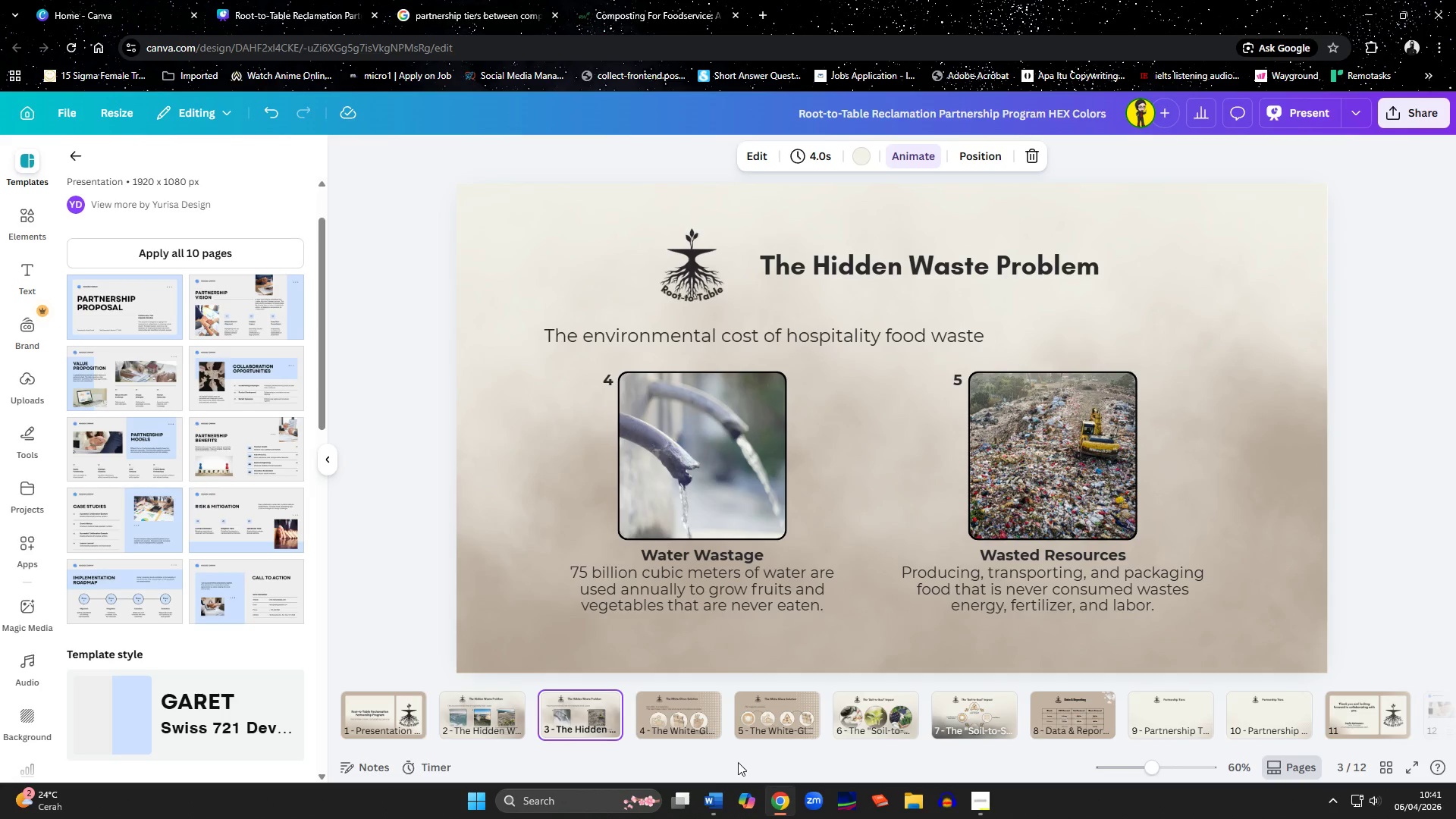 
left_click_drag(start_coordinate=[777, 751], to_coordinate=[1025, 752])
 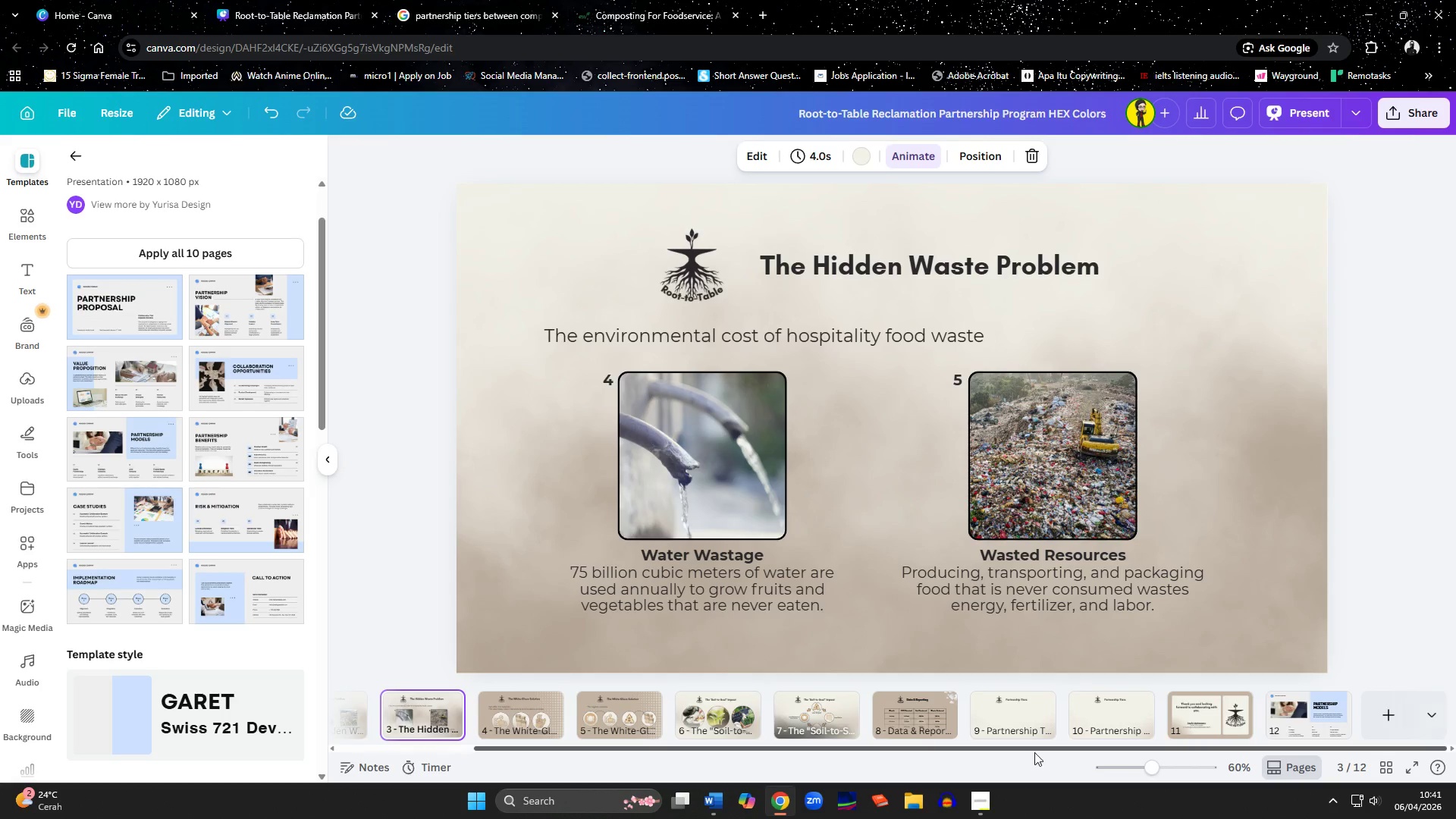 
left_click_drag(start_coordinate=[1034, 752], to_coordinate=[1056, 751])
 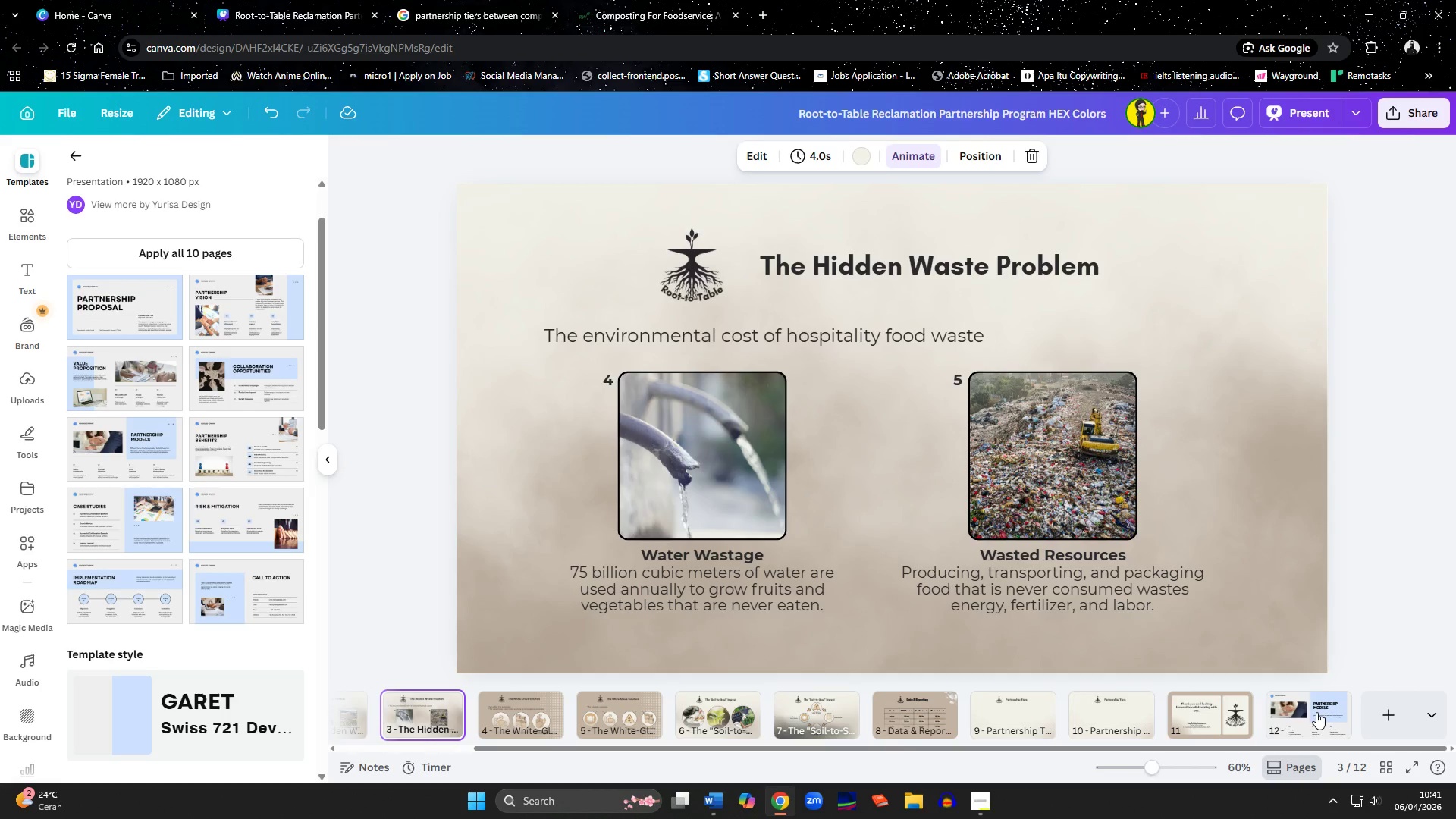 
left_click([1316, 712])
 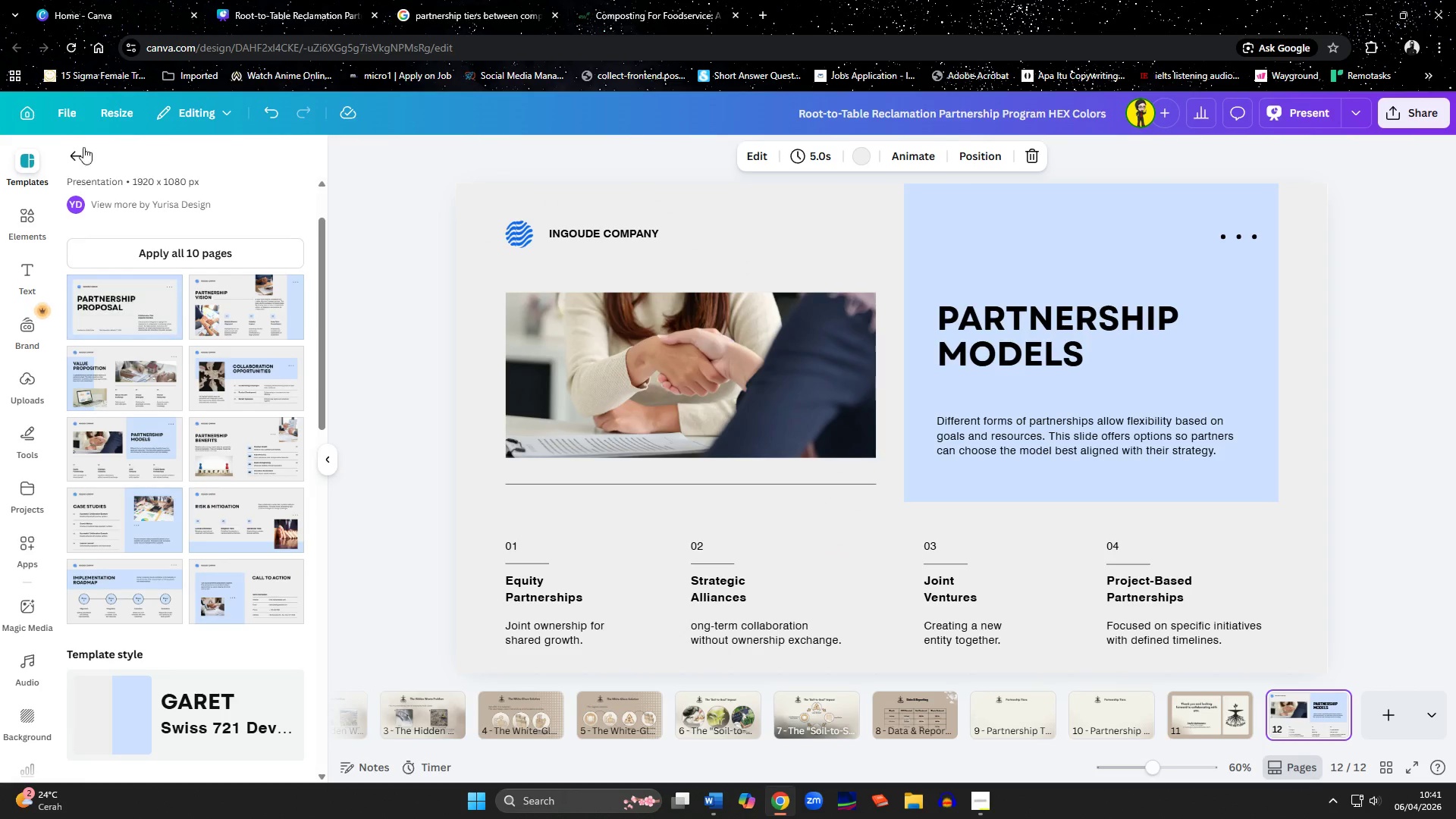 
left_click([83, 149])
 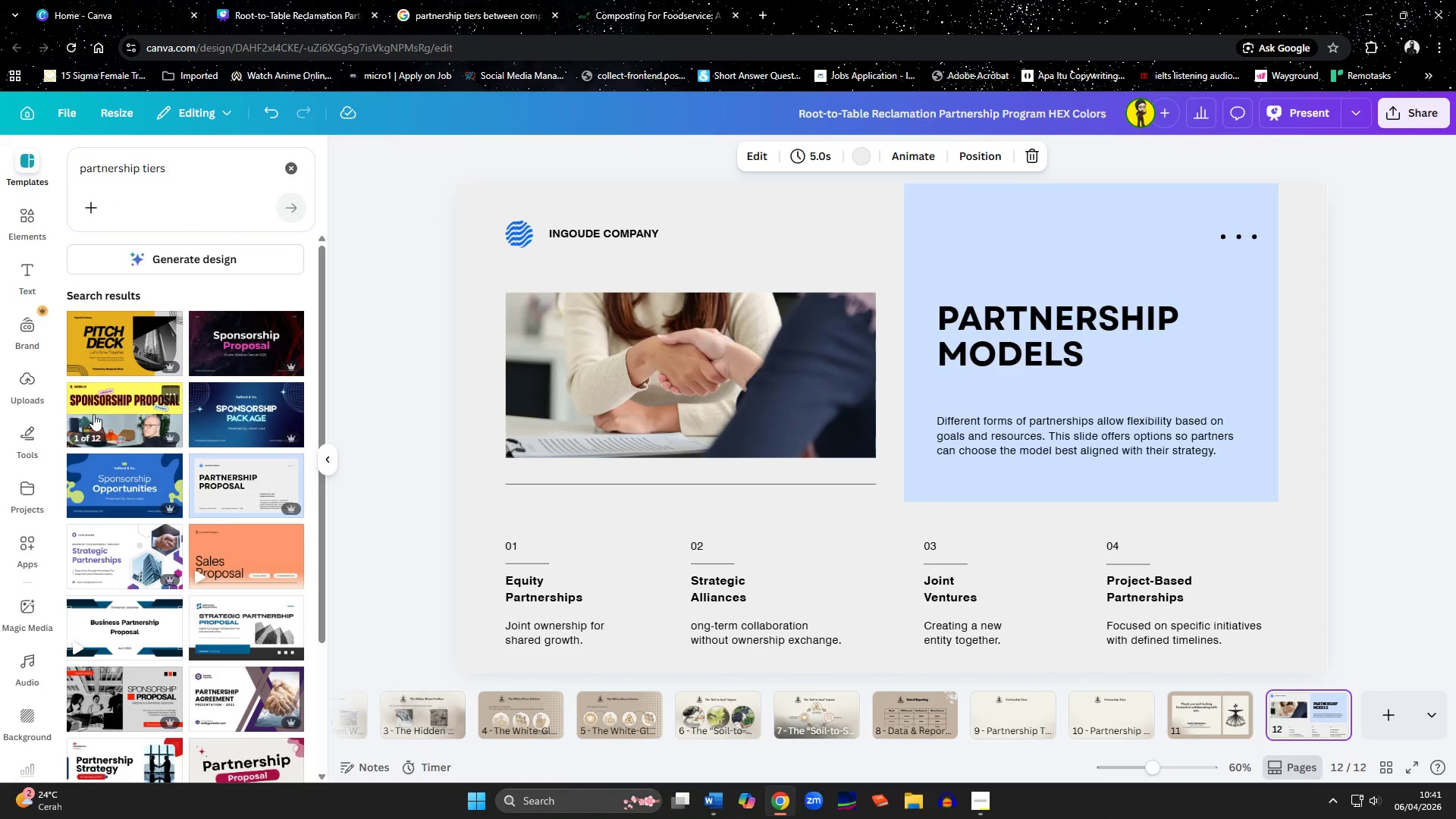 
scroll: coordinate [121, 511], scroll_direction: down, amount: 4.0
 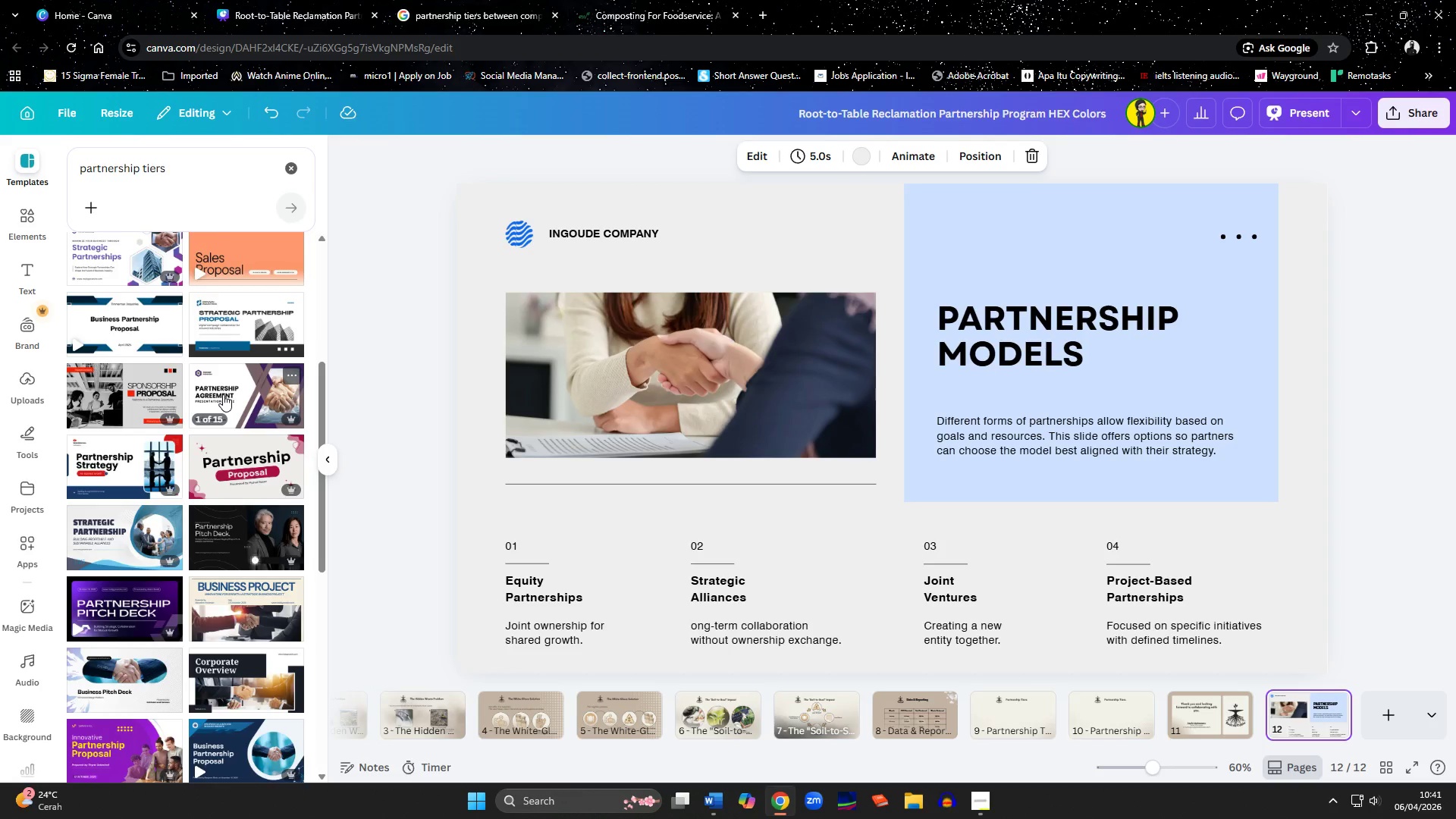 
left_click([107, 611])
 